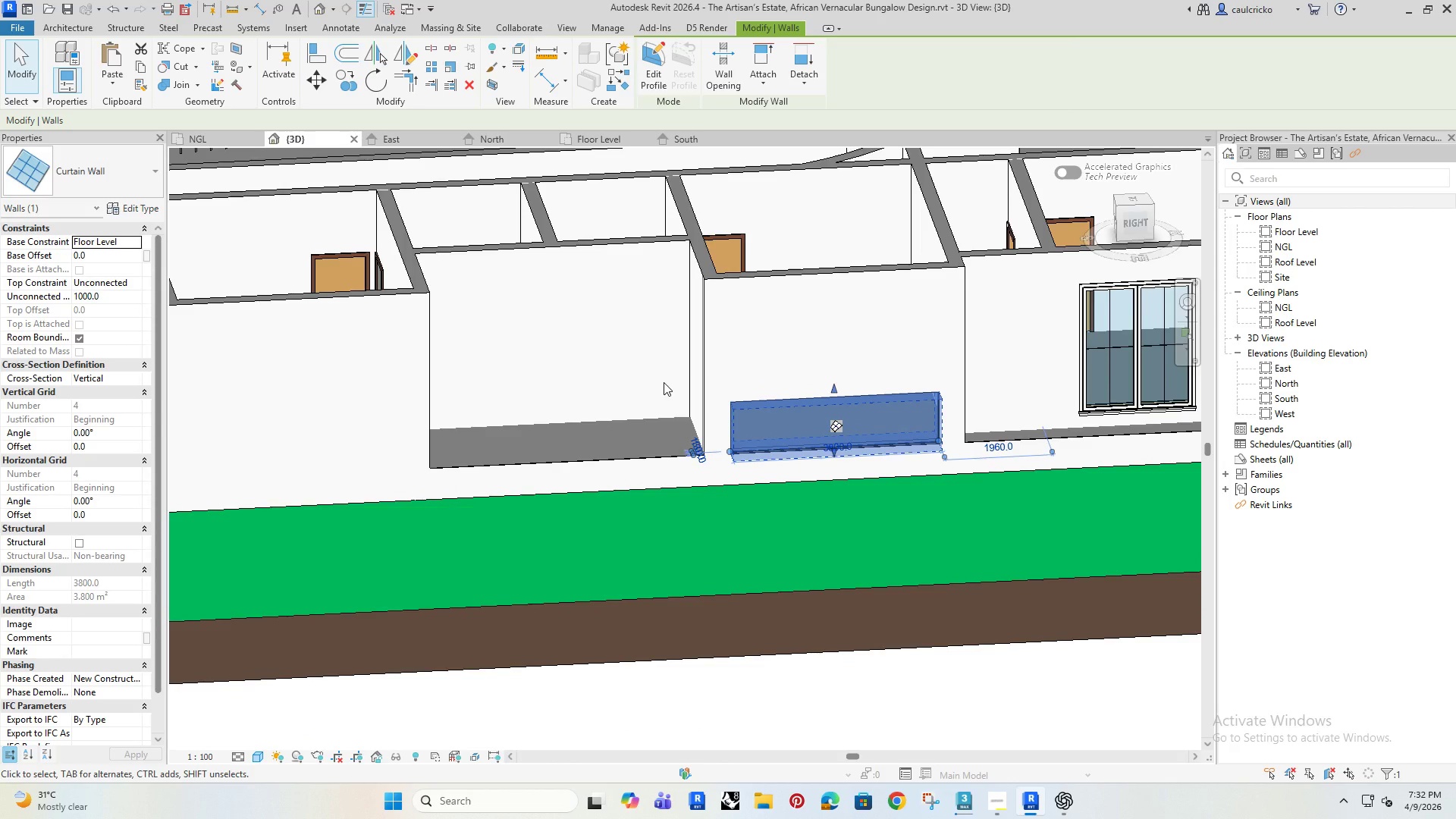 
hold_key(key=ShiftRight, duration=16.36)
left_click([113, 259])
 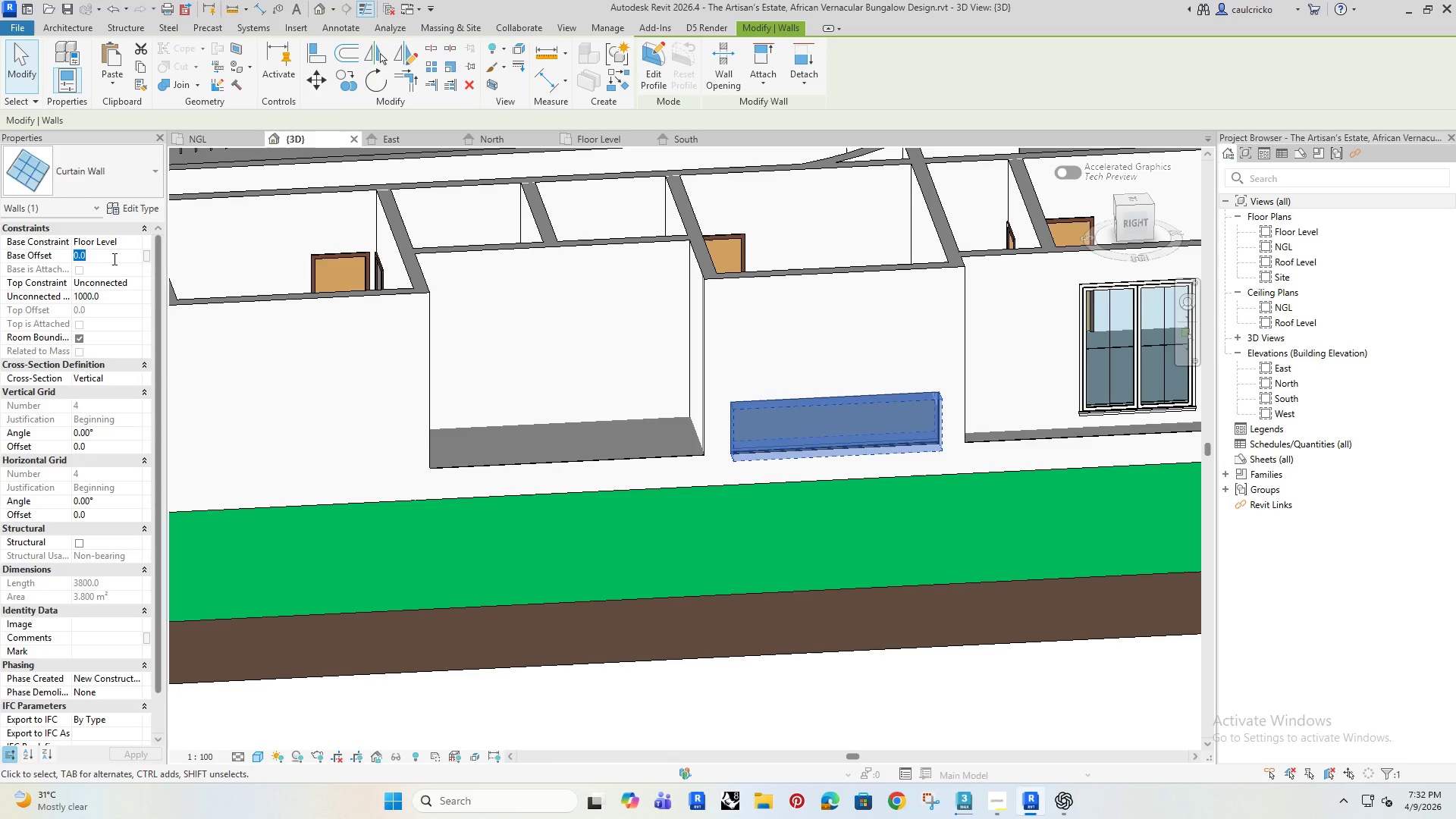 
type(1400)
 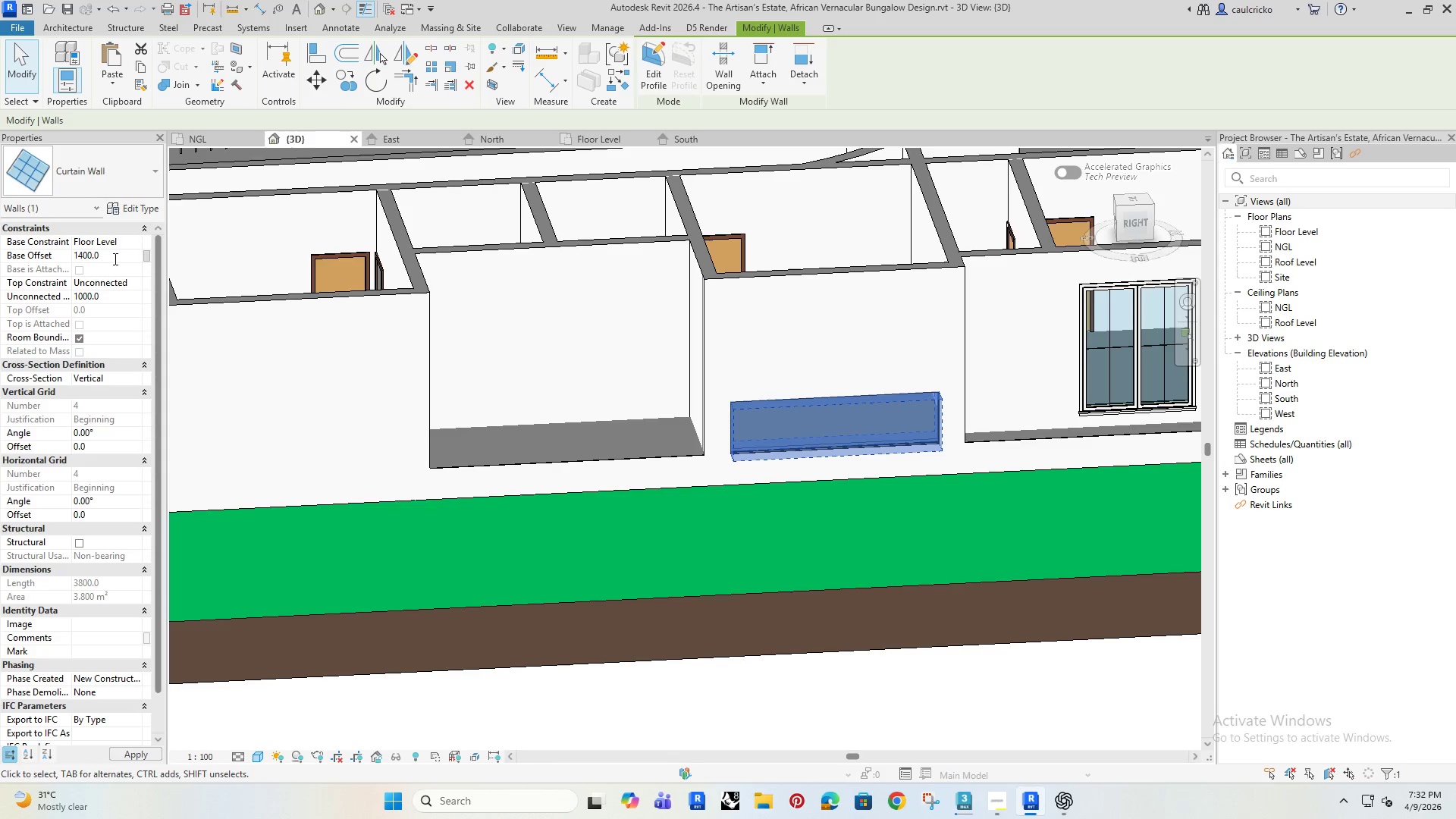 
key(Enter)
 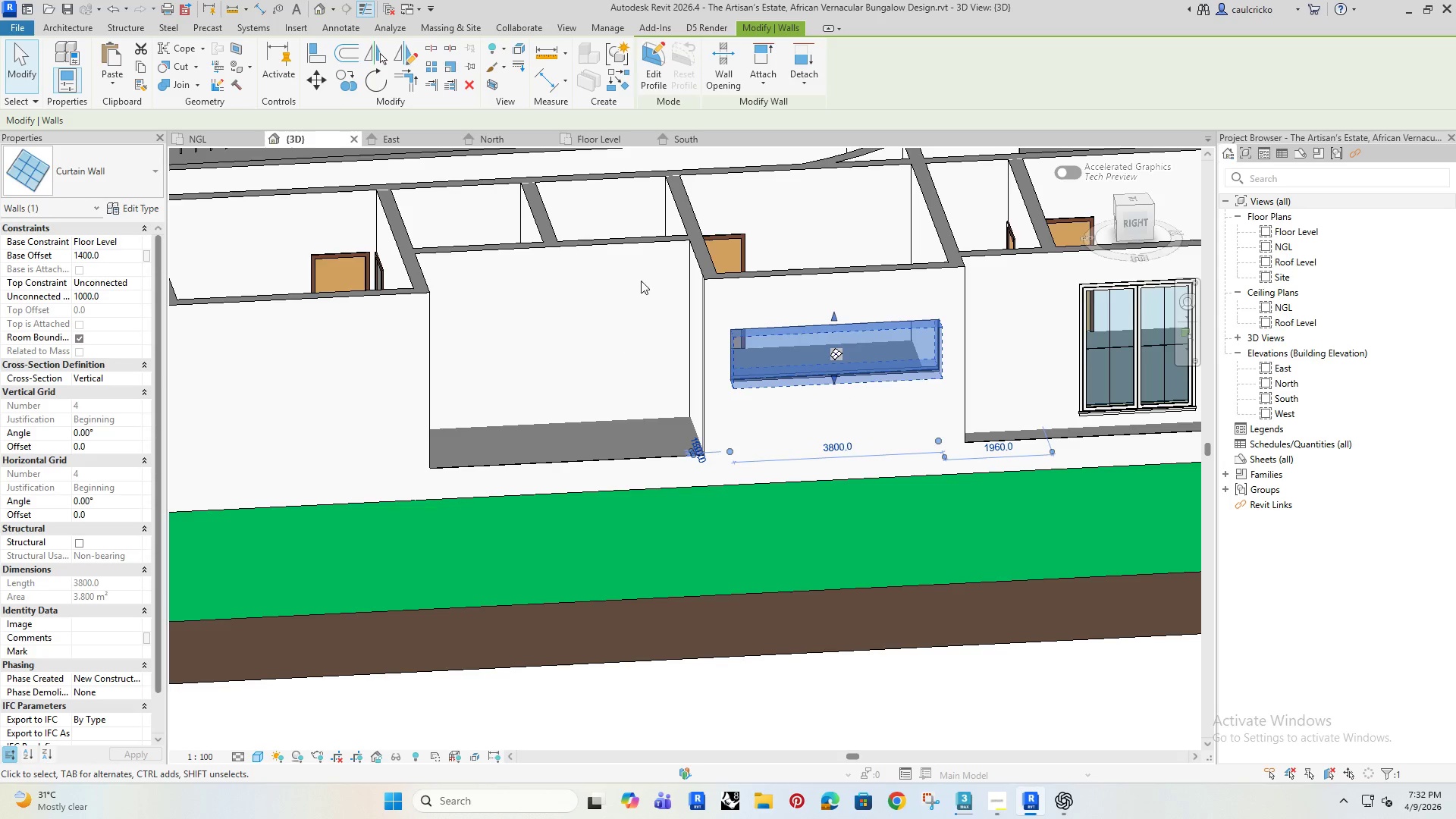 
hold_key(key=ShiftRight, duration=1.53)
 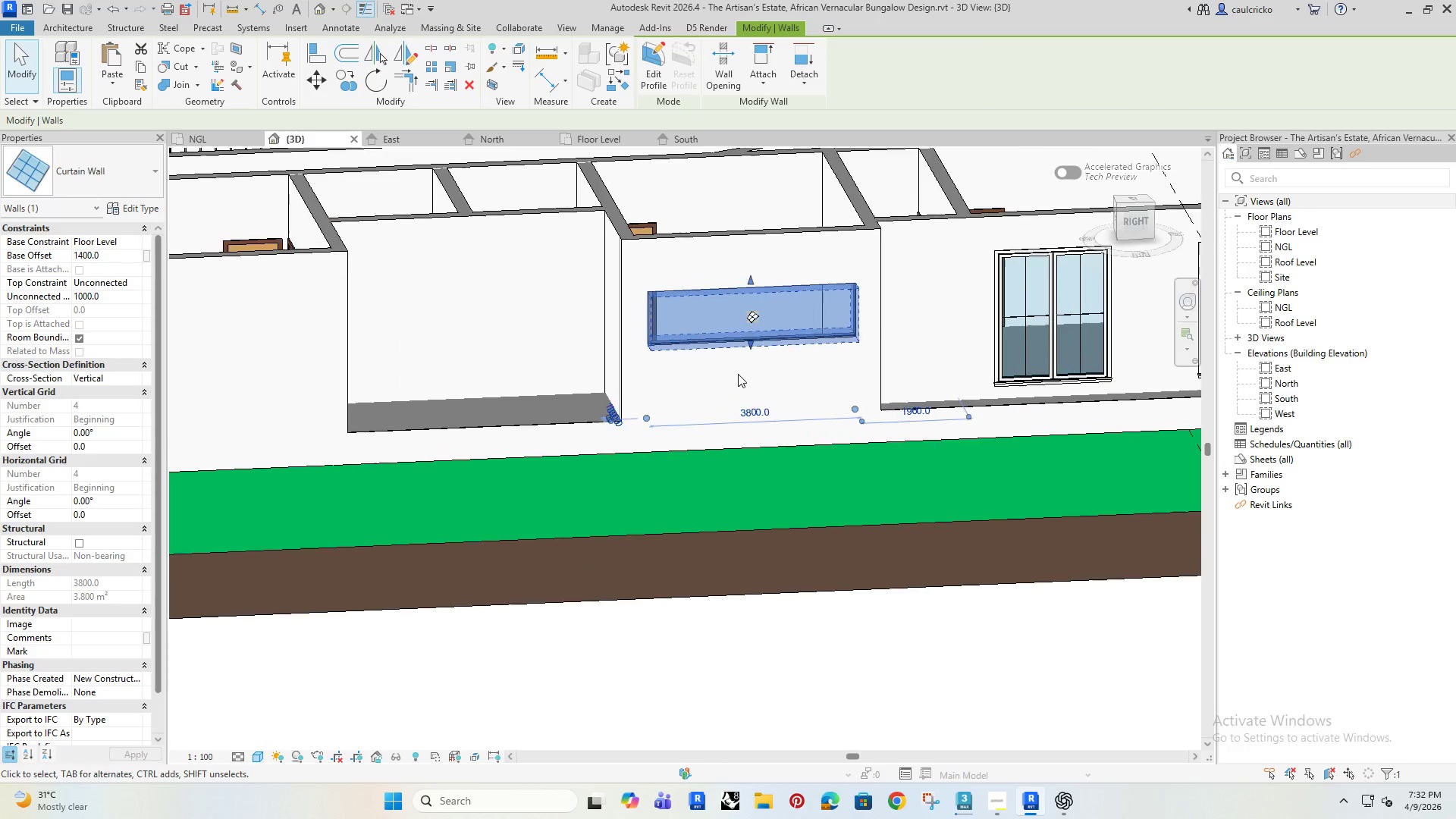 
scroll: coordinate [629, 337], scroll_direction: down, amount: 4.0
 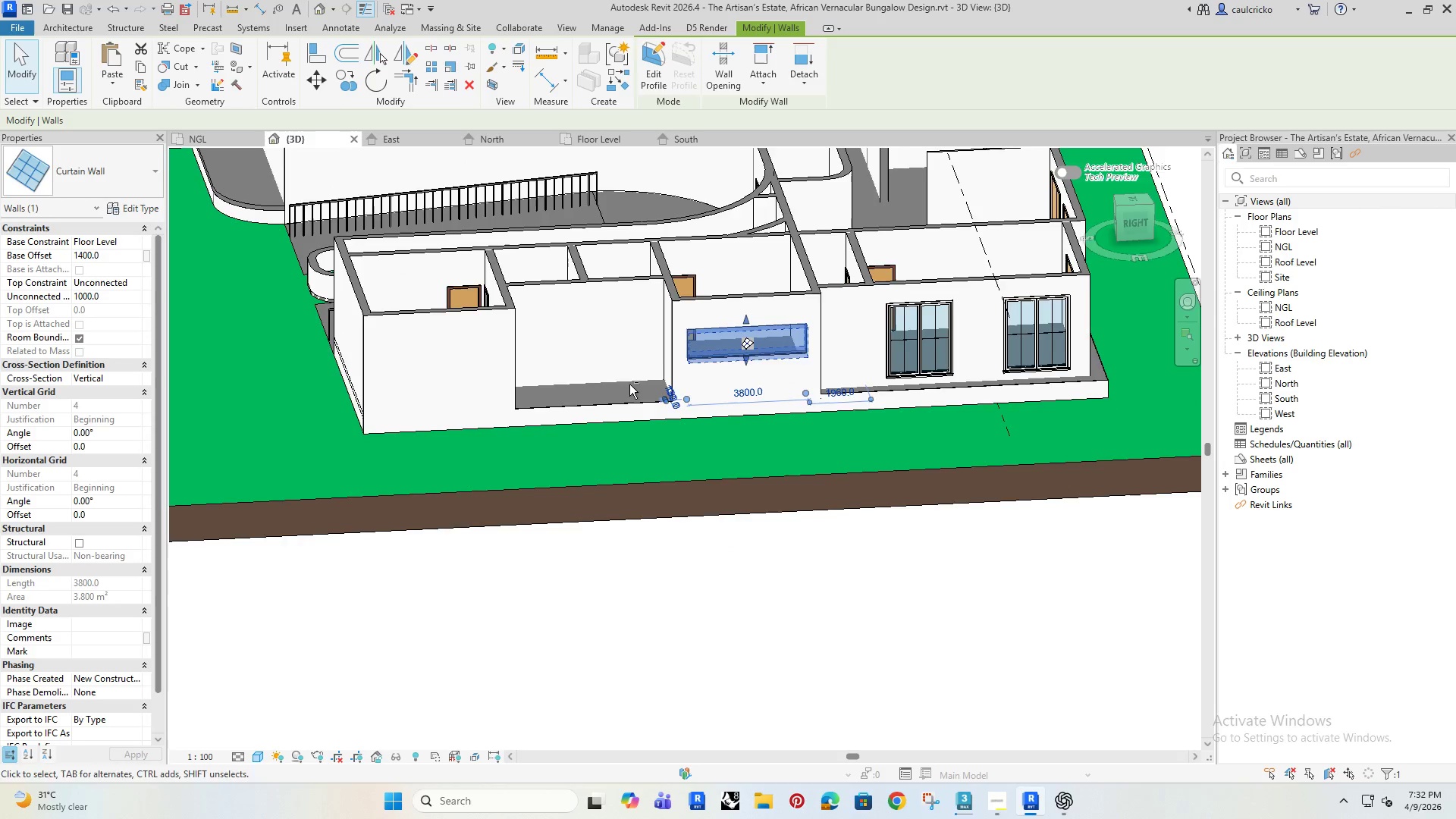 
key(Shift+ShiftRight)
 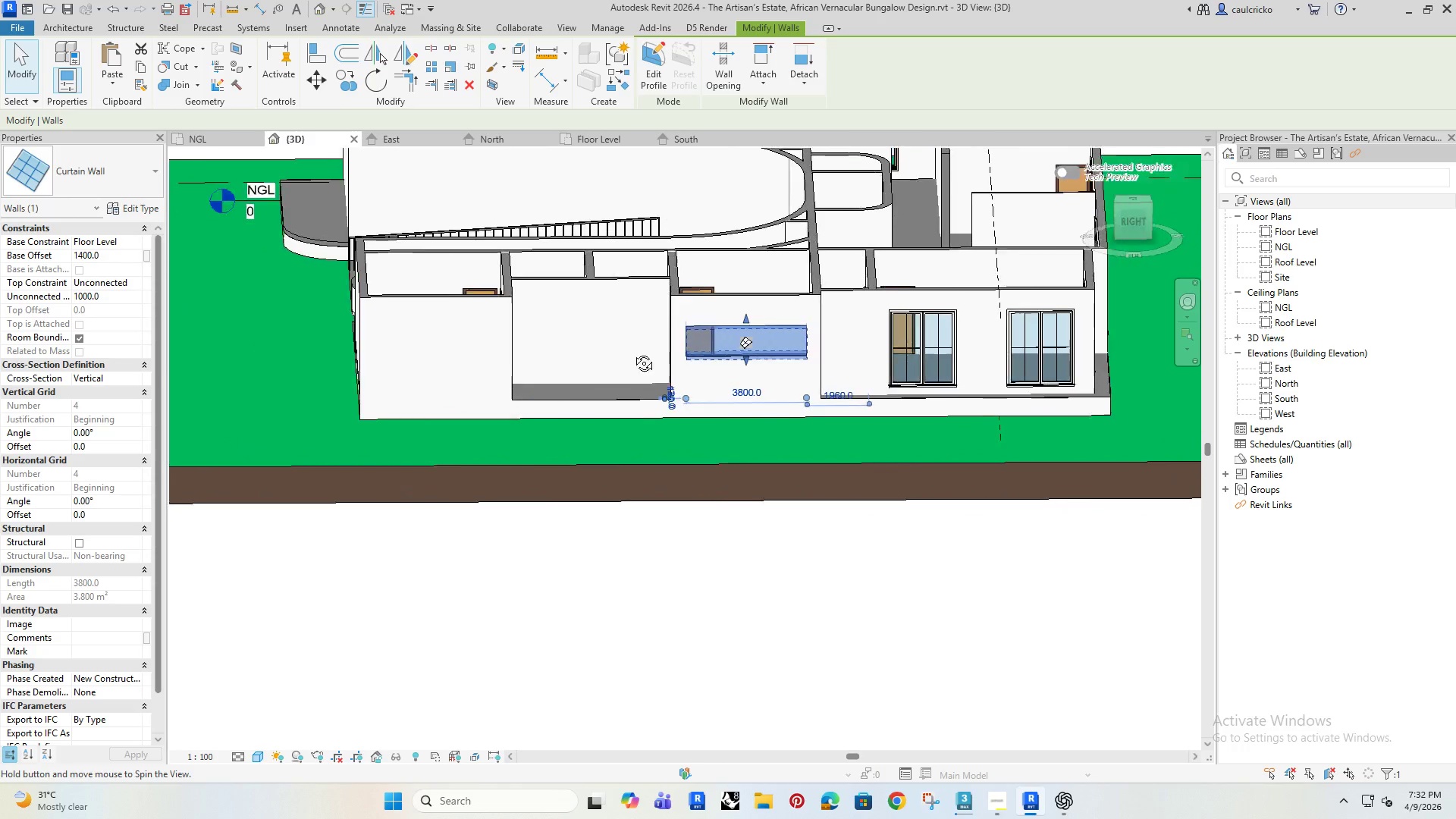 
key(Shift+ShiftRight)
 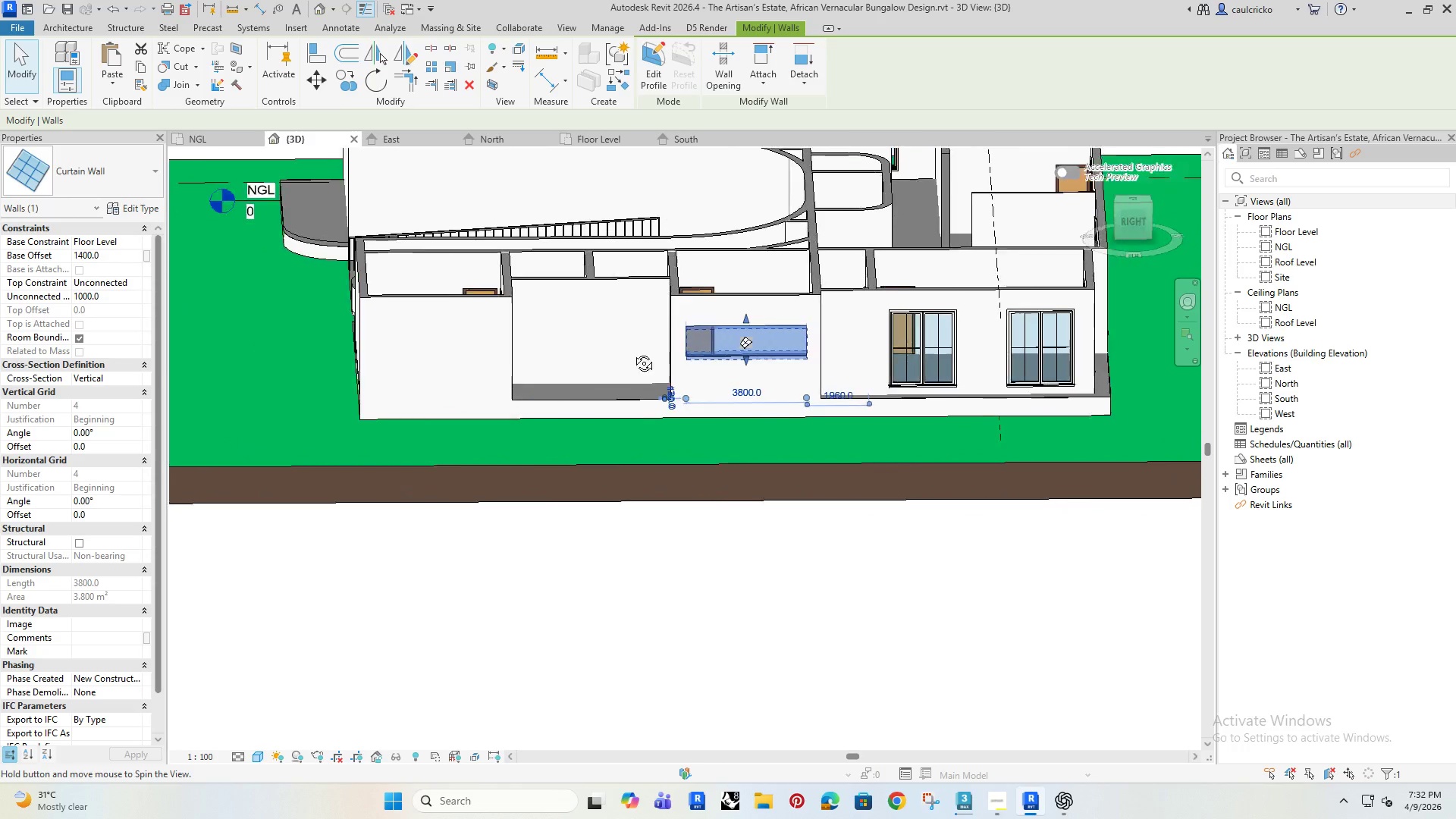 
key(Shift+ShiftRight)
 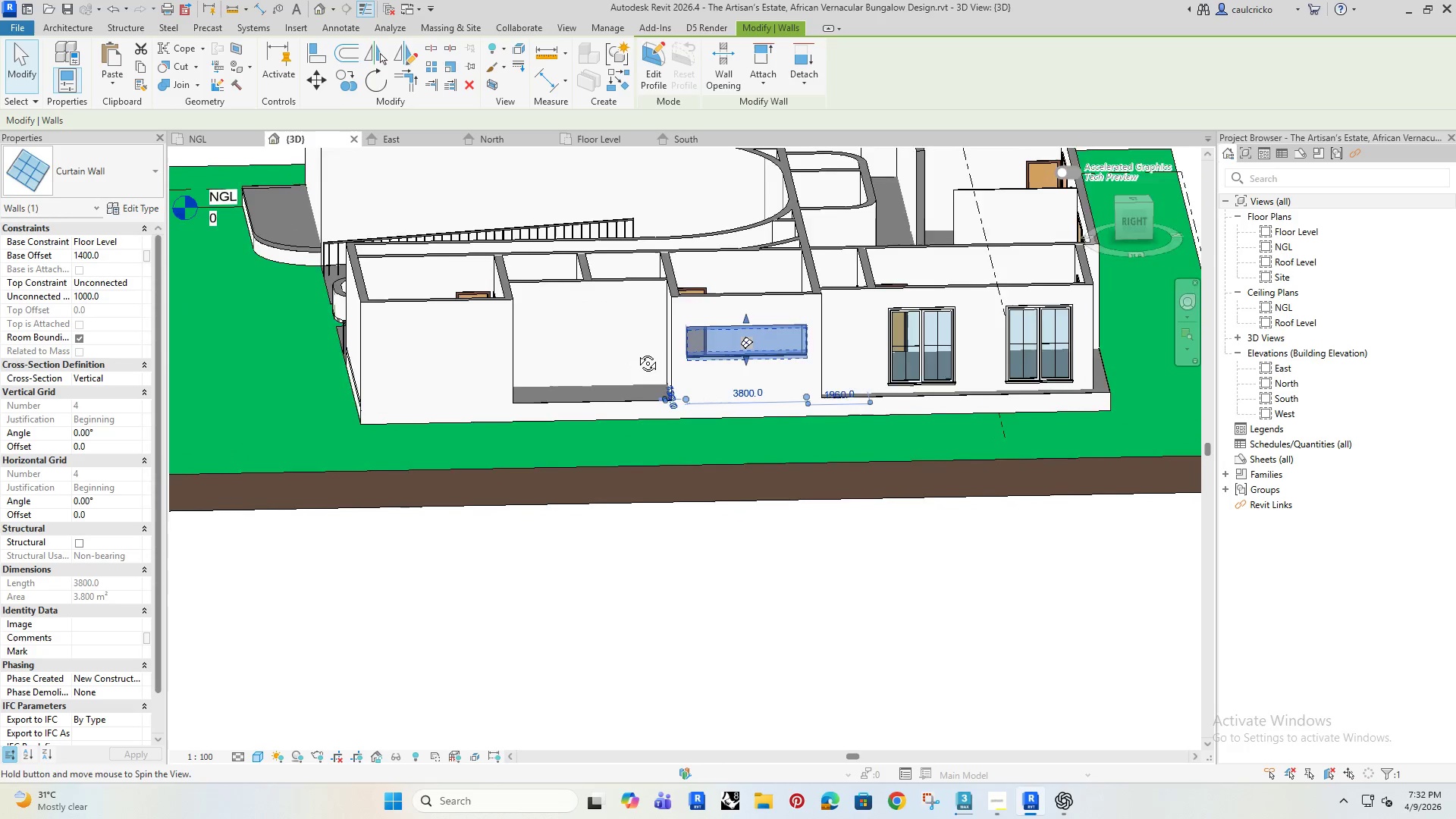 
key(Shift+ShiftRight)
 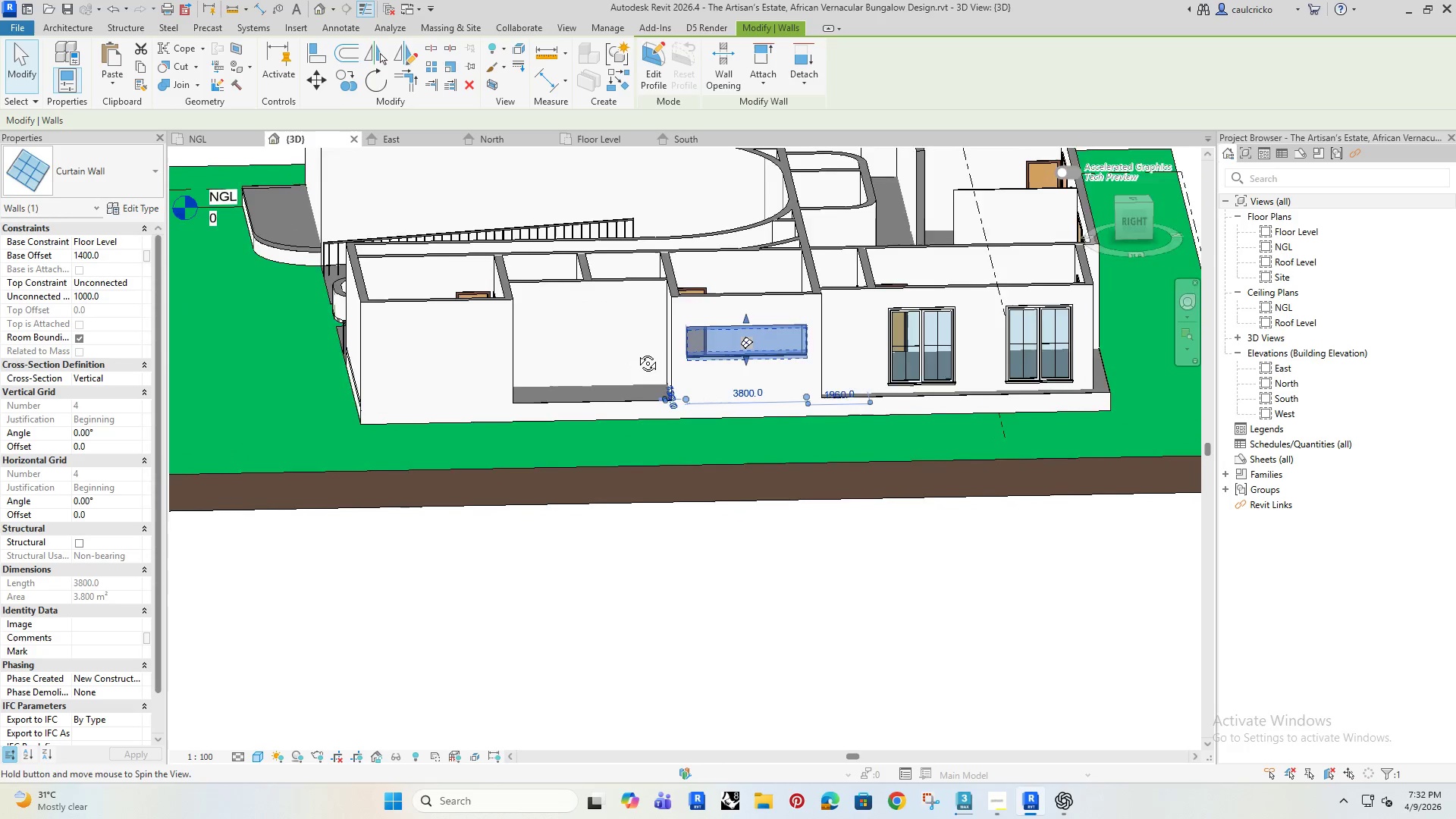 
key(Shift+ShiftRight)
 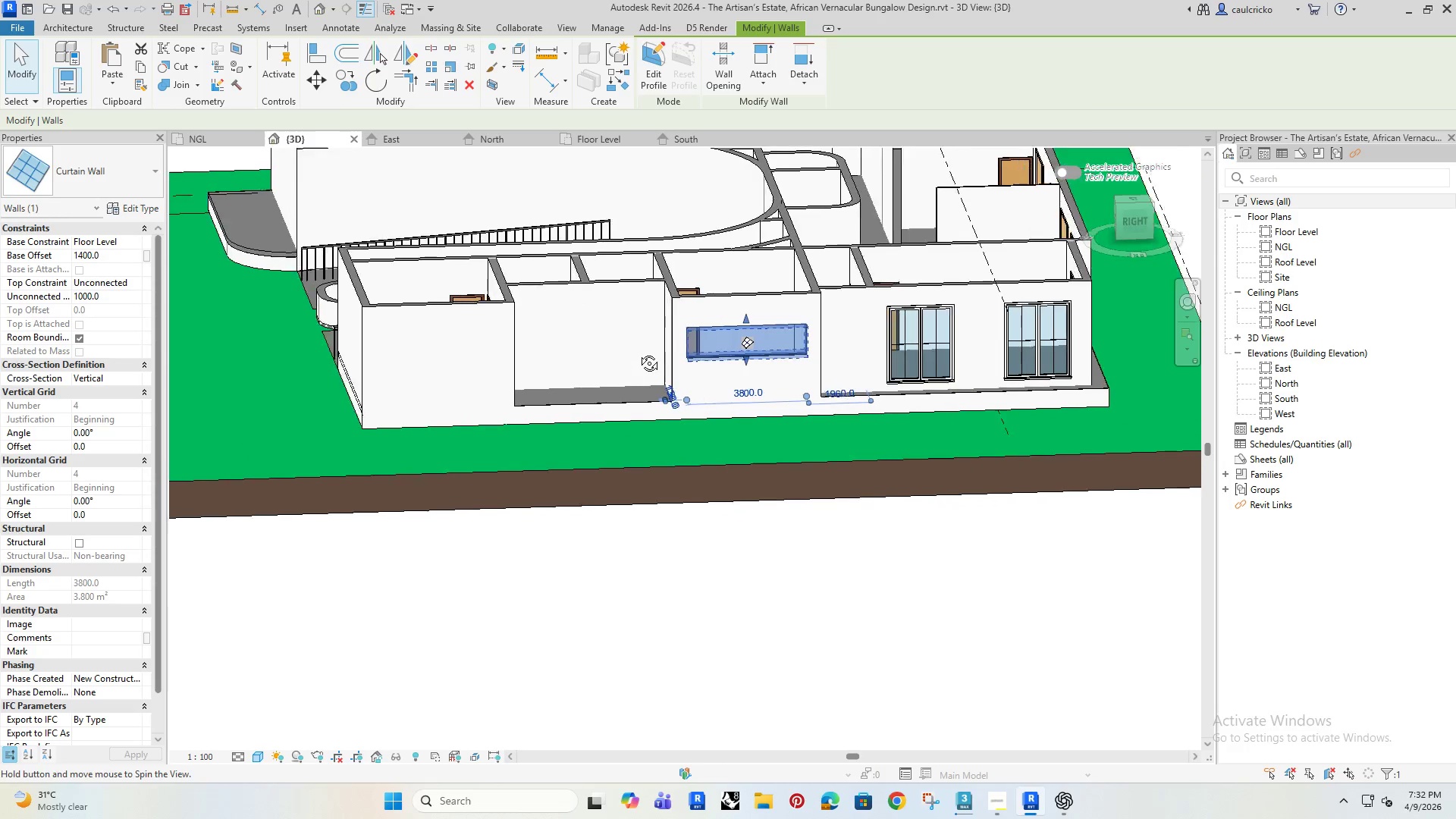 
key(Shift+ShiftRight)
 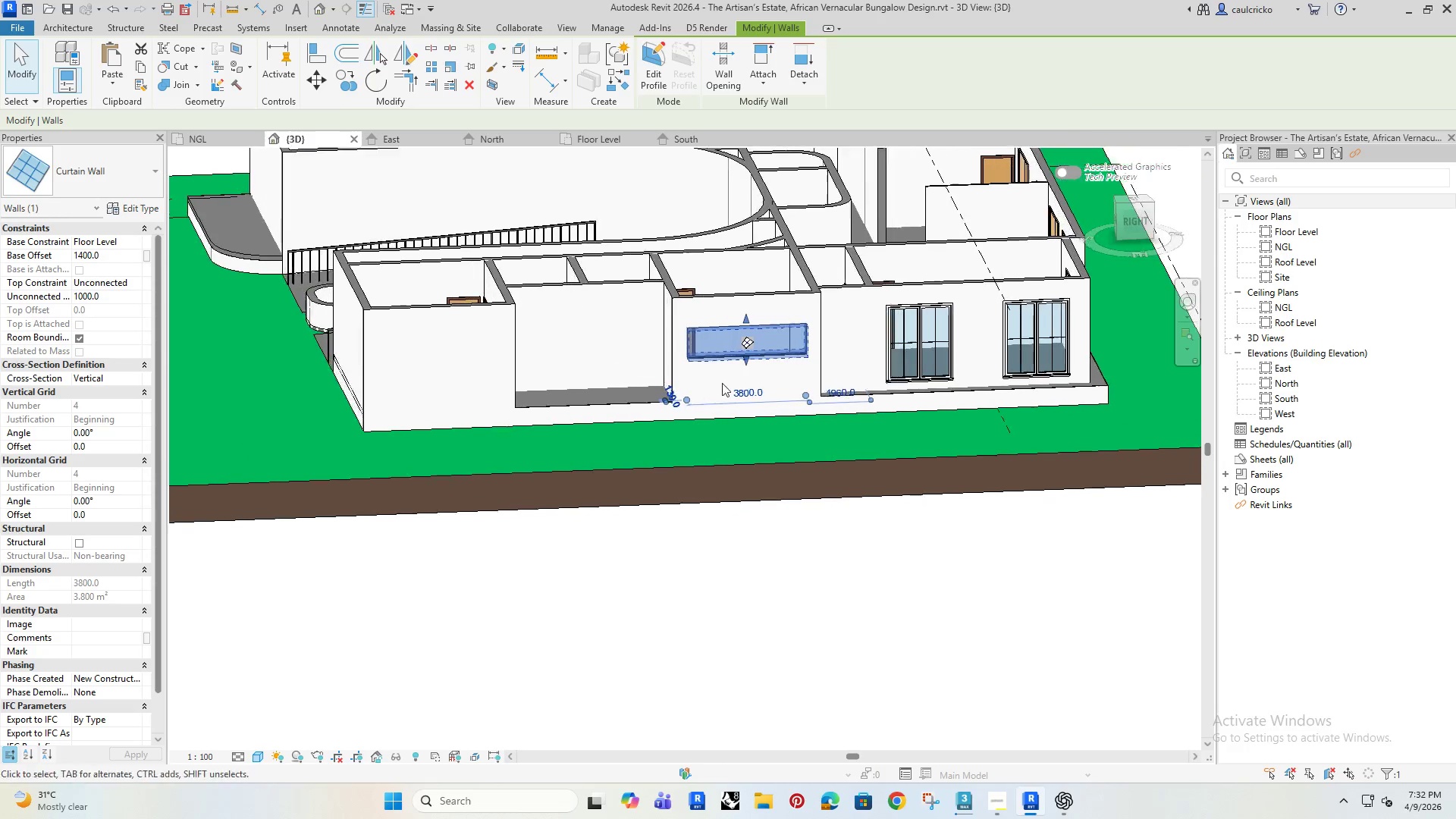 
key(Shift+ShiftRight)
 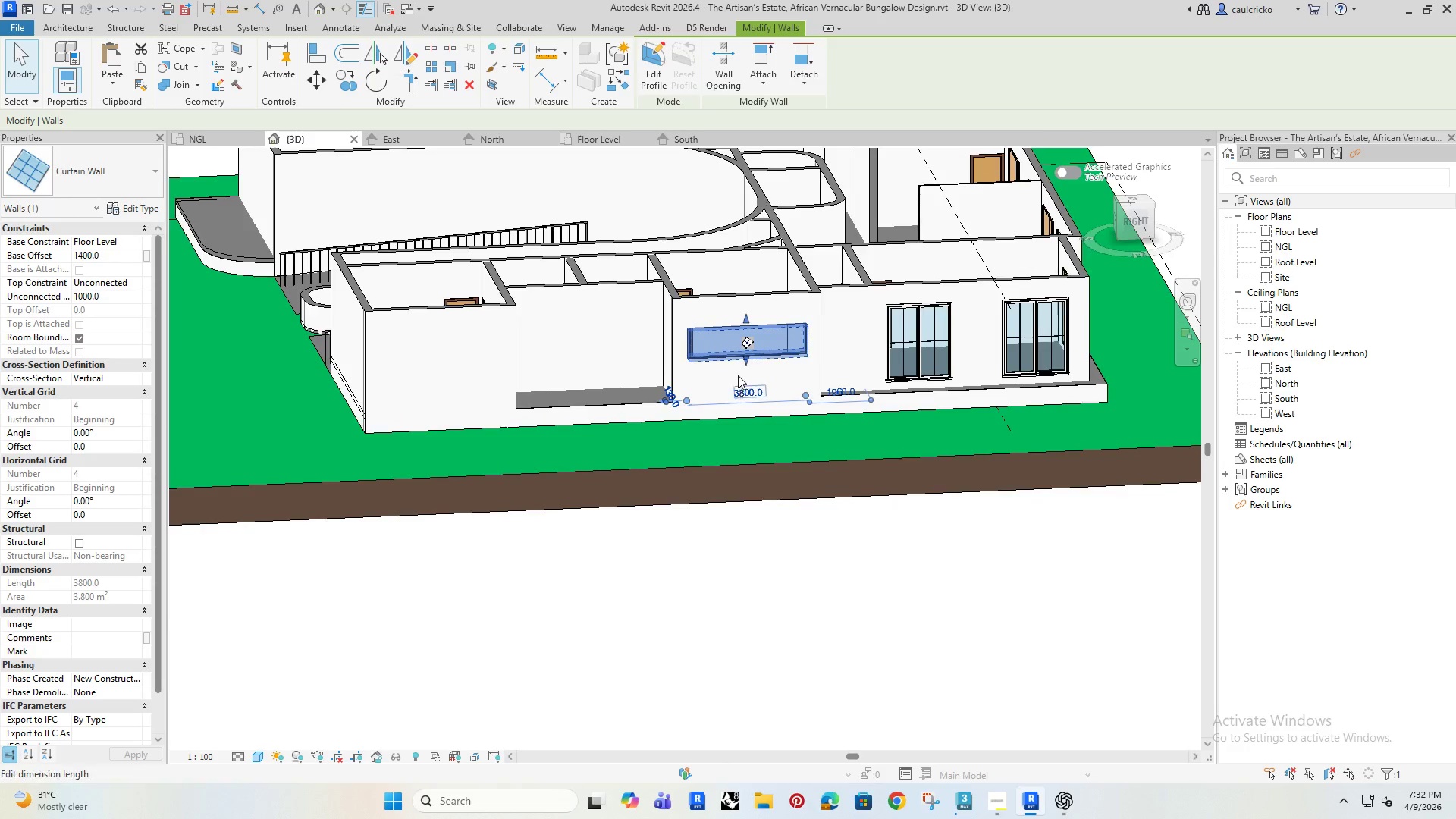 
left_click_drag(start_coordinate=[750, 348], to_coordinate=[750, 358])
 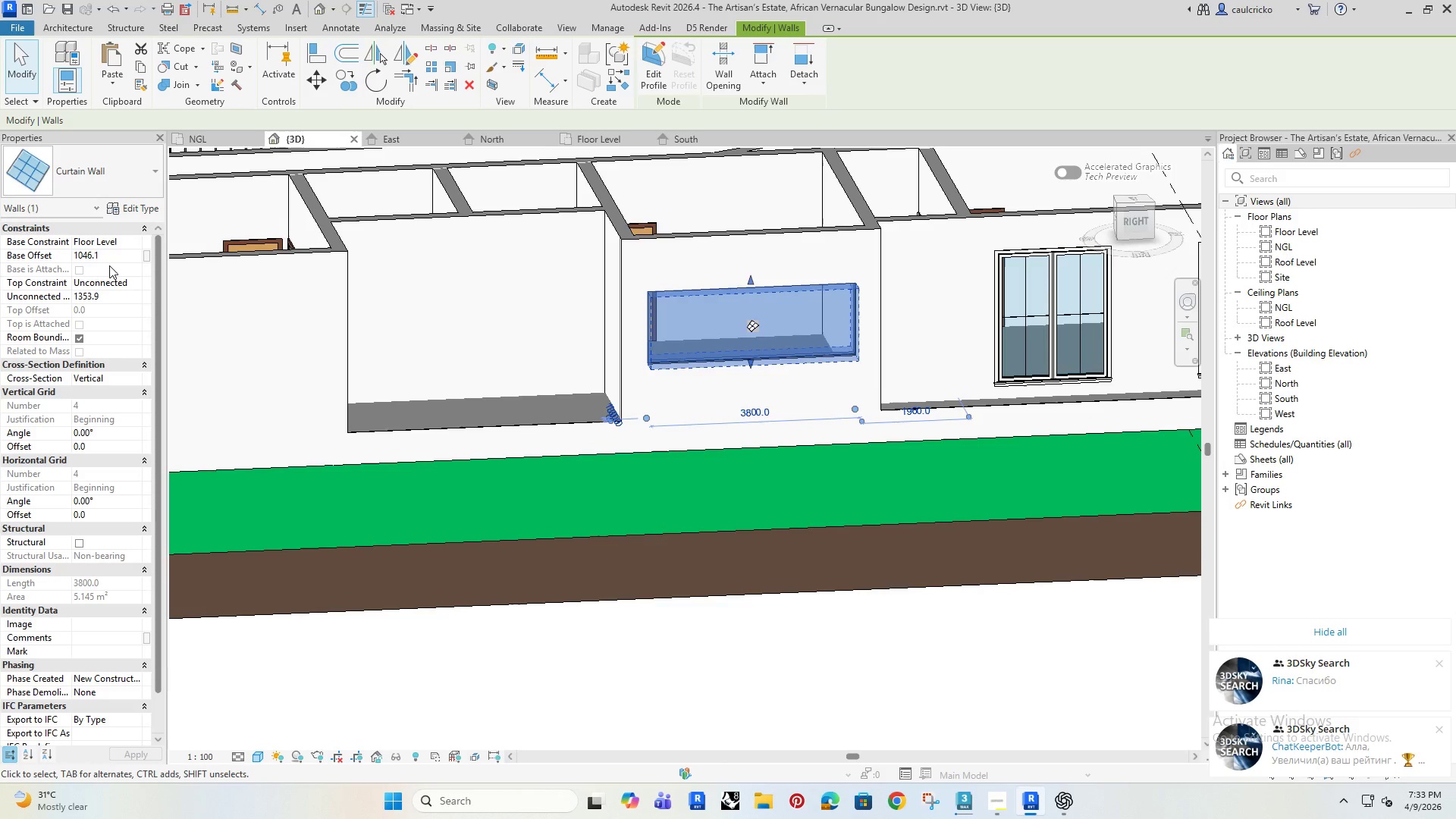 
scroll: coordinate [738, 375], scroll_direction: up, amount: 4.0
 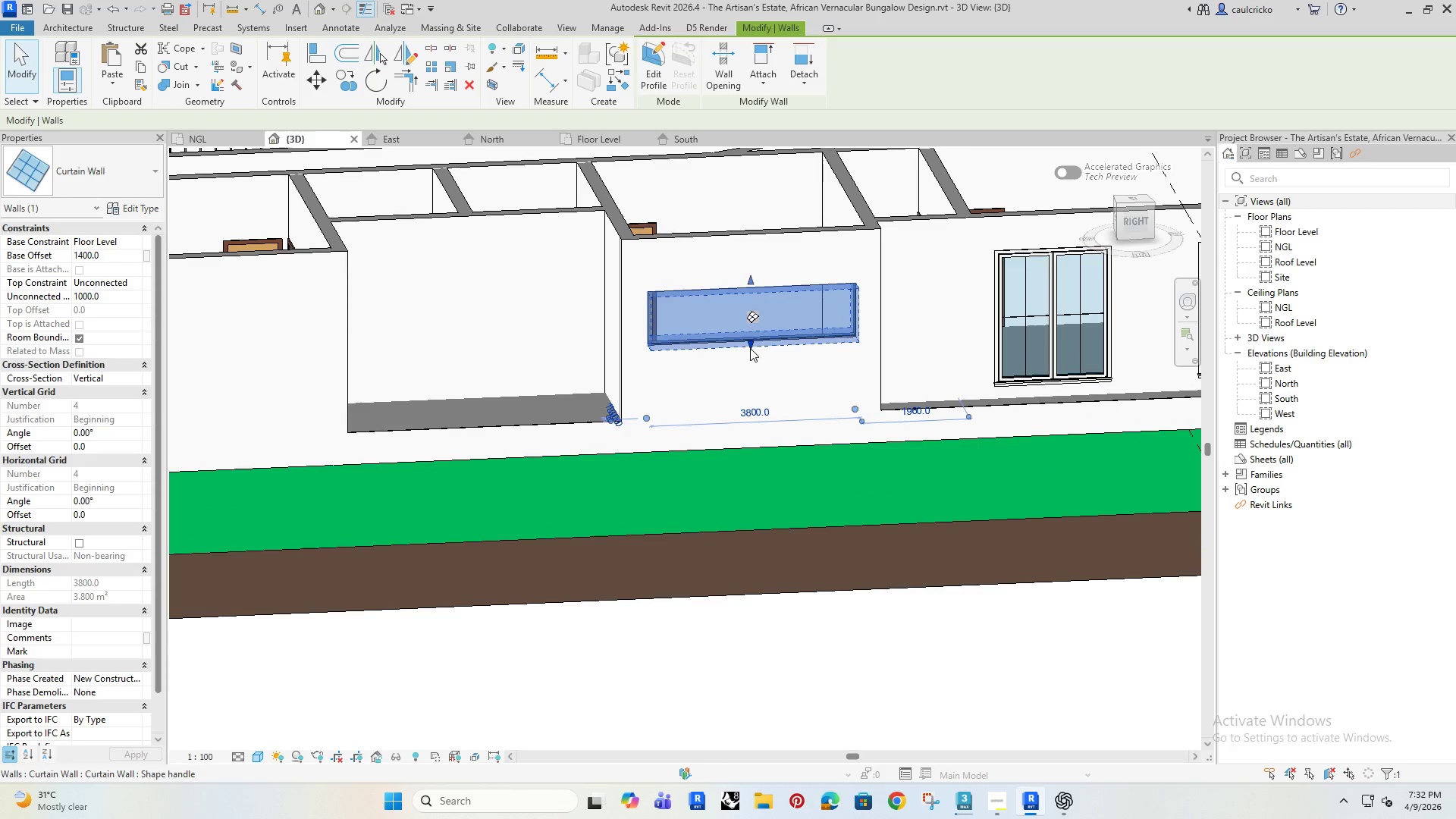 
left_click([107, 294])
 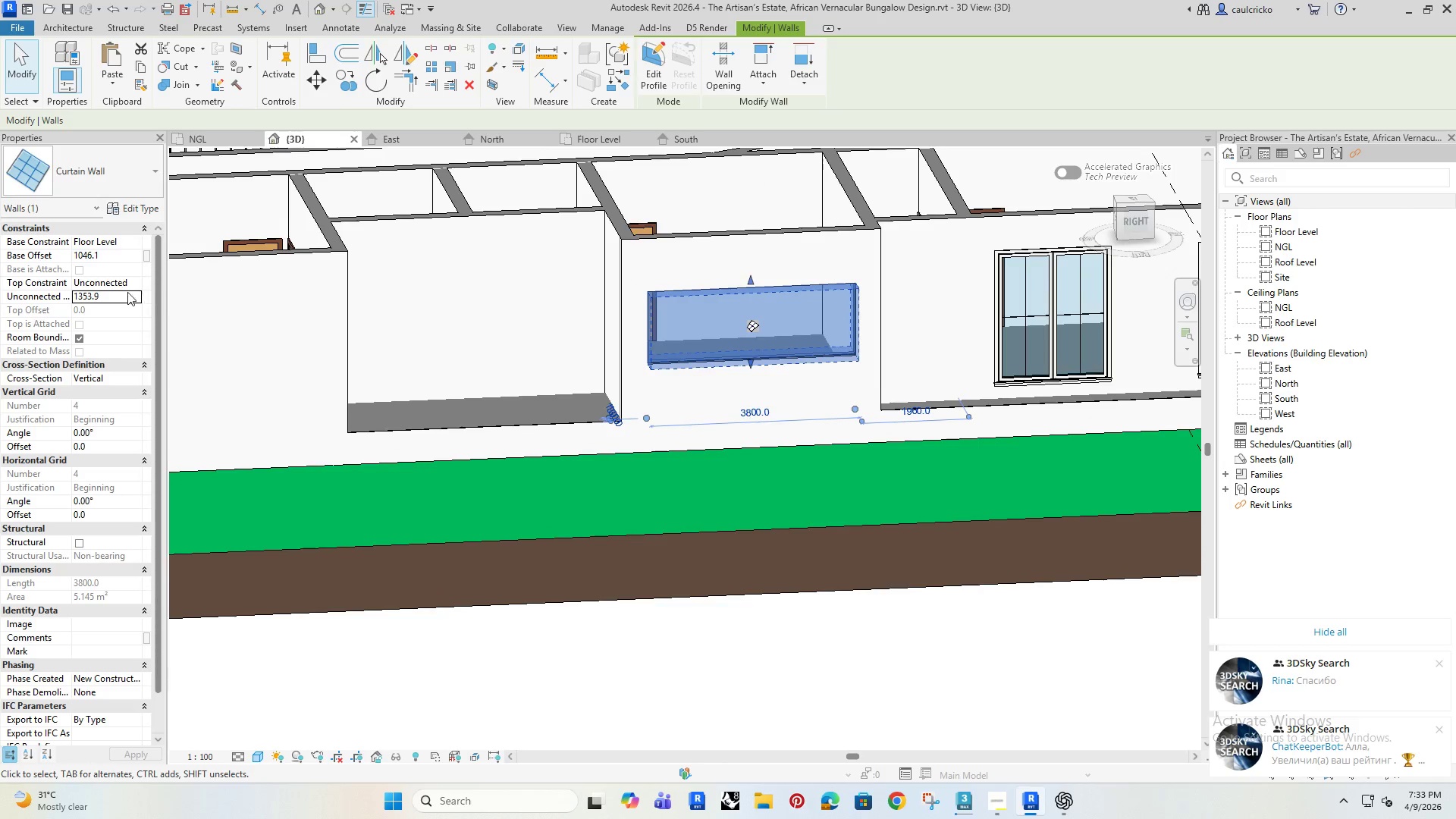 
left_click([109, 299])
 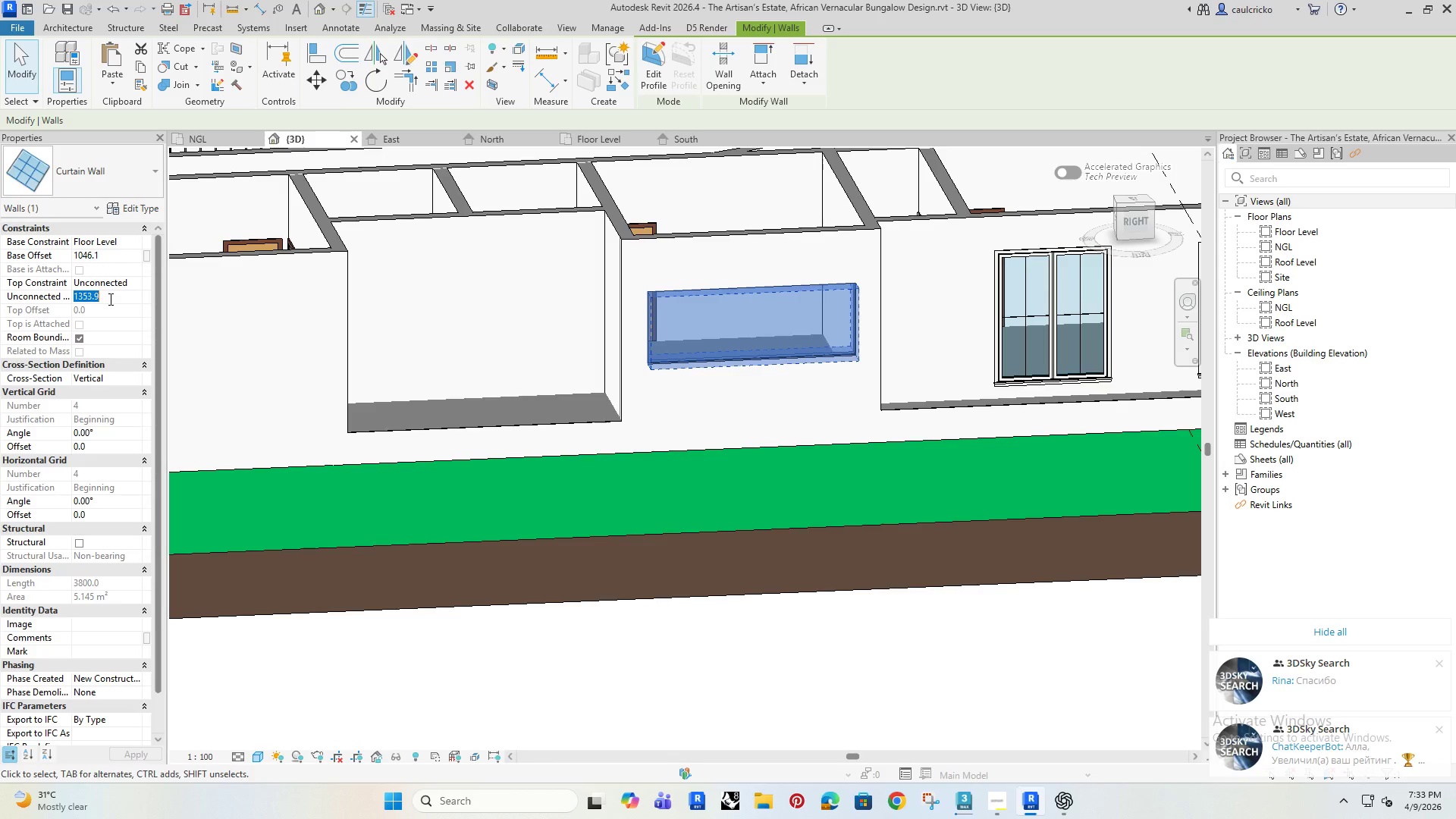 
type(1500)
 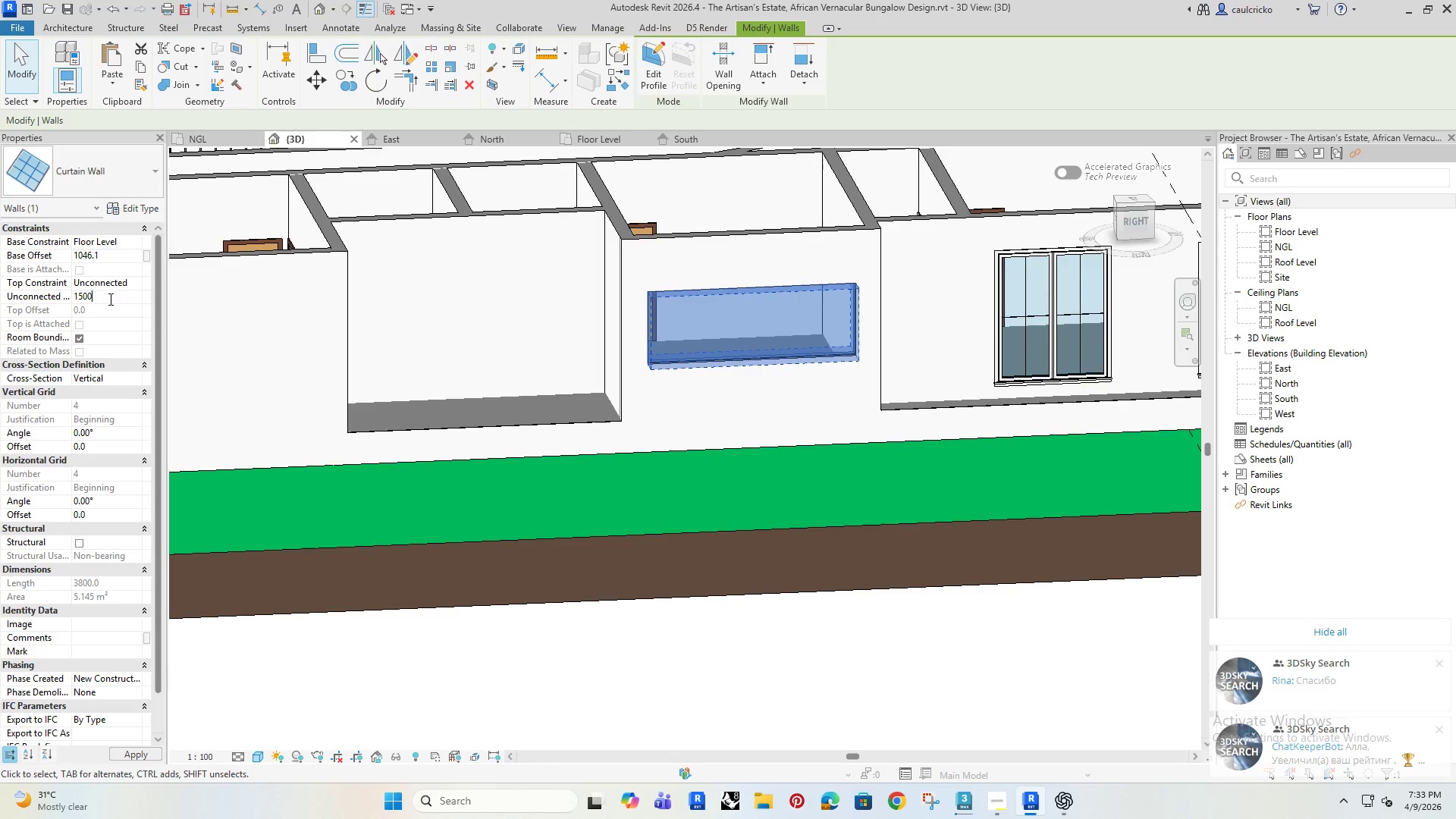 
key(Enter)
 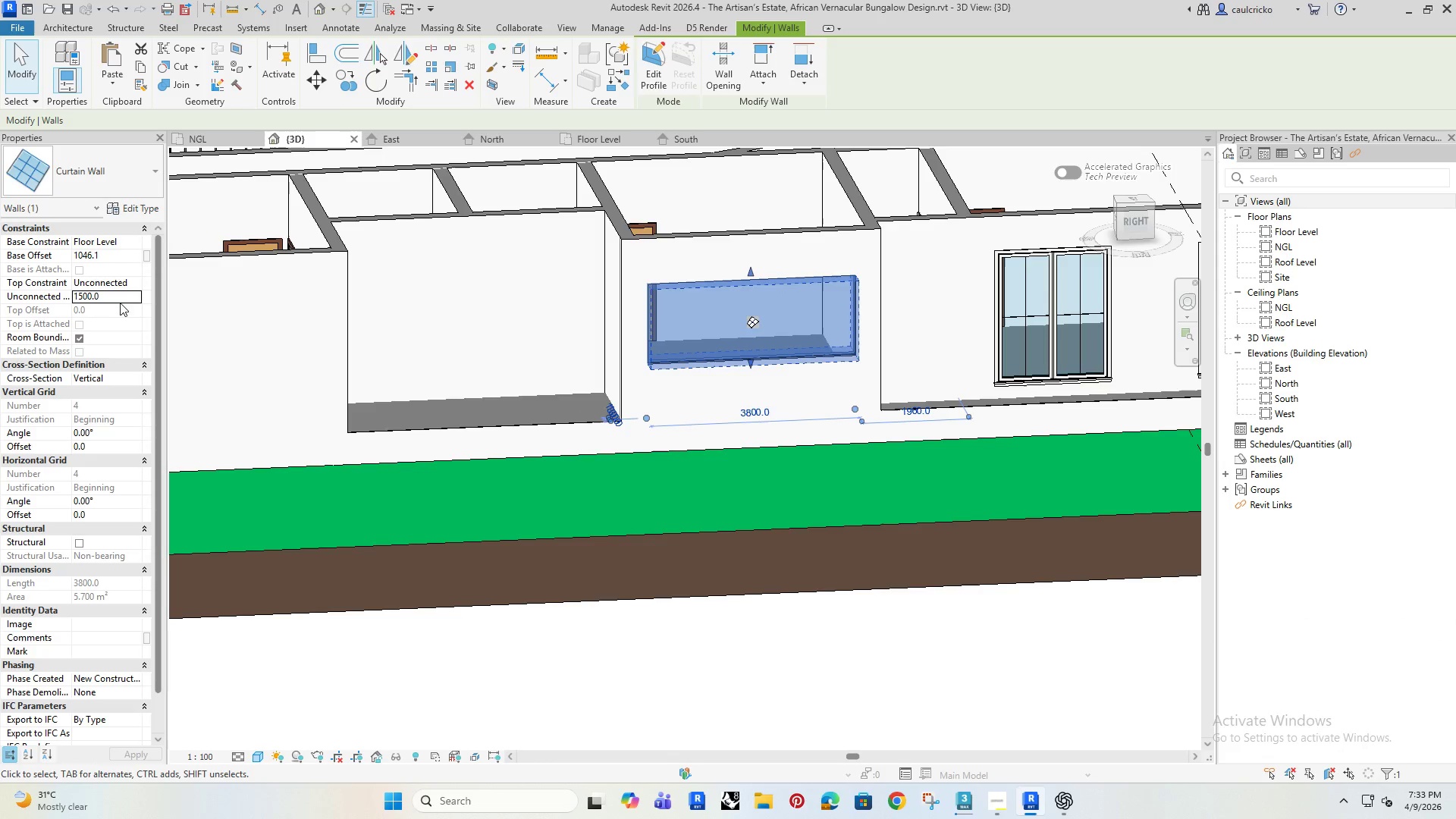 
left_click([106, 258])
 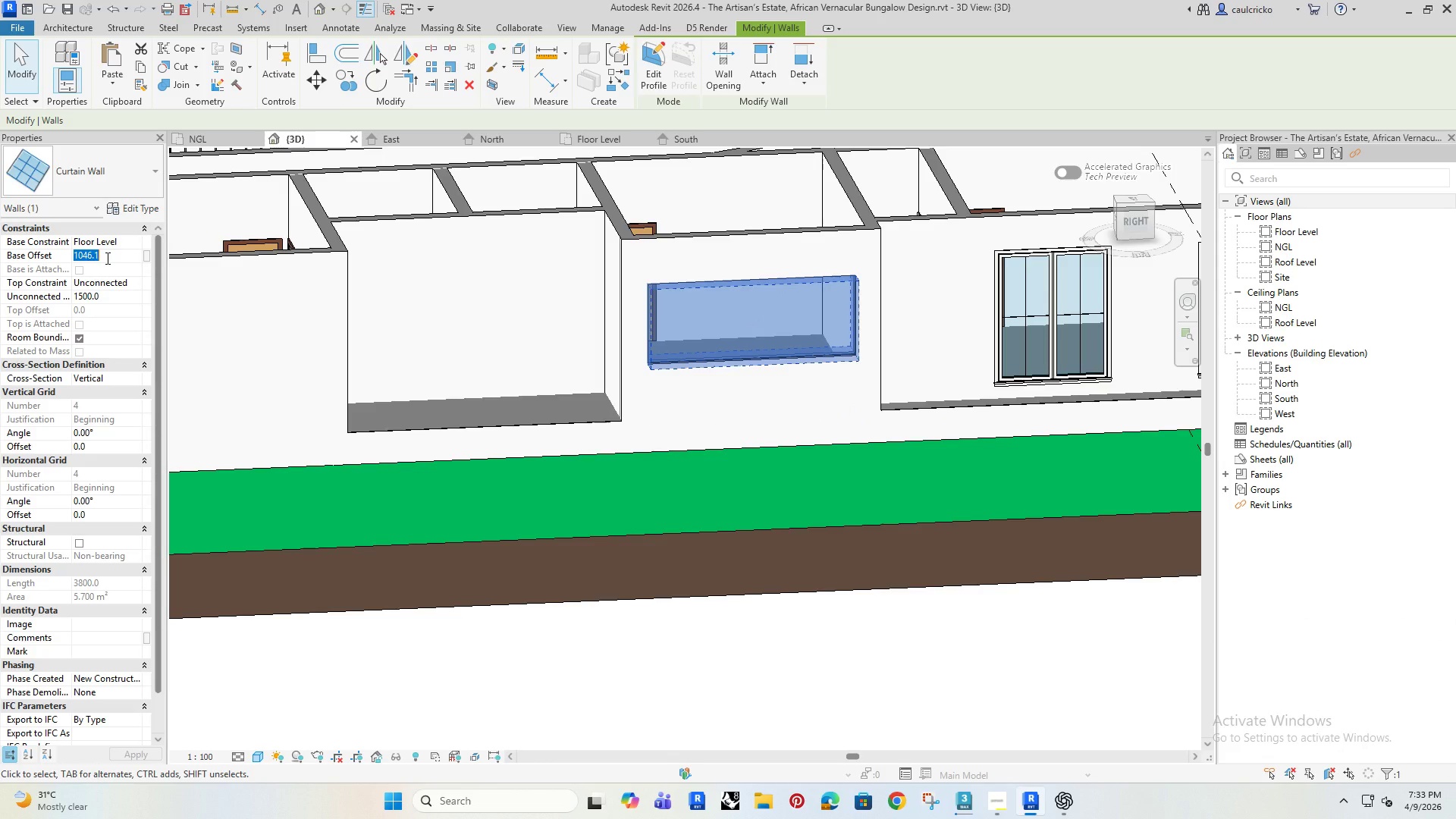 
type(900)
 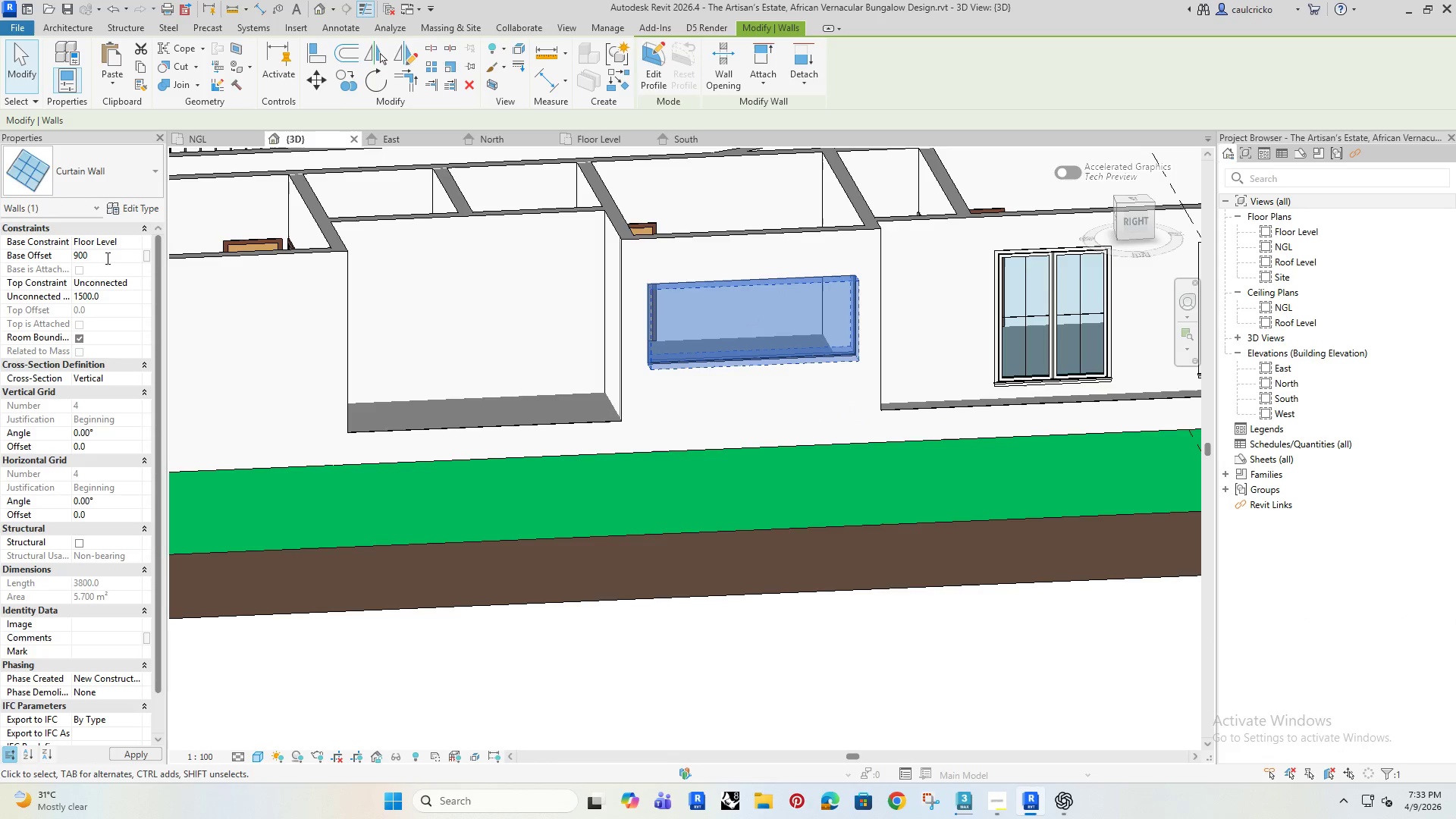 
key(Enter)
 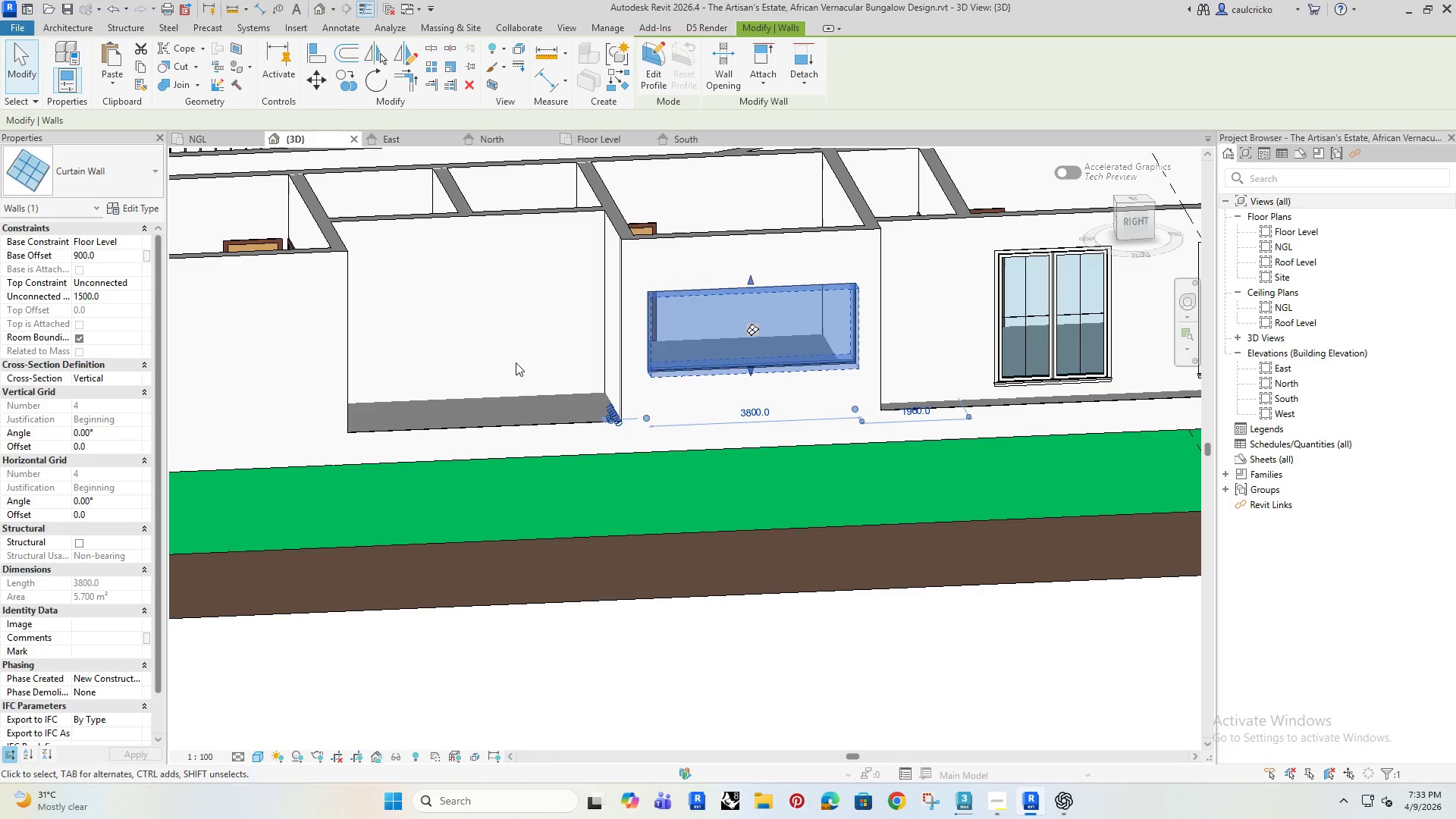 
hold_key(key=ShiftRight, duration=0.44)
 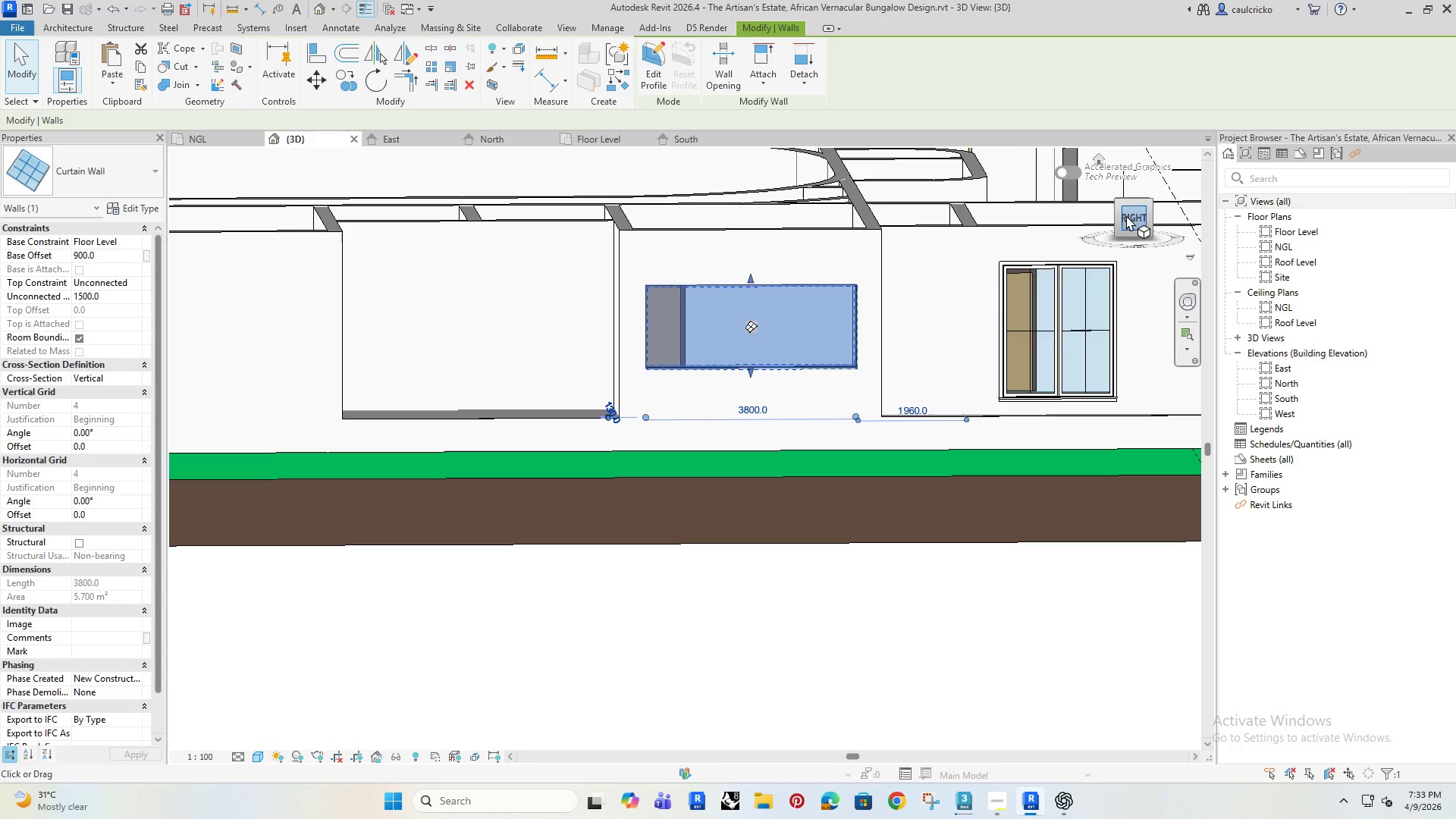 
left_click([1137, 214])
 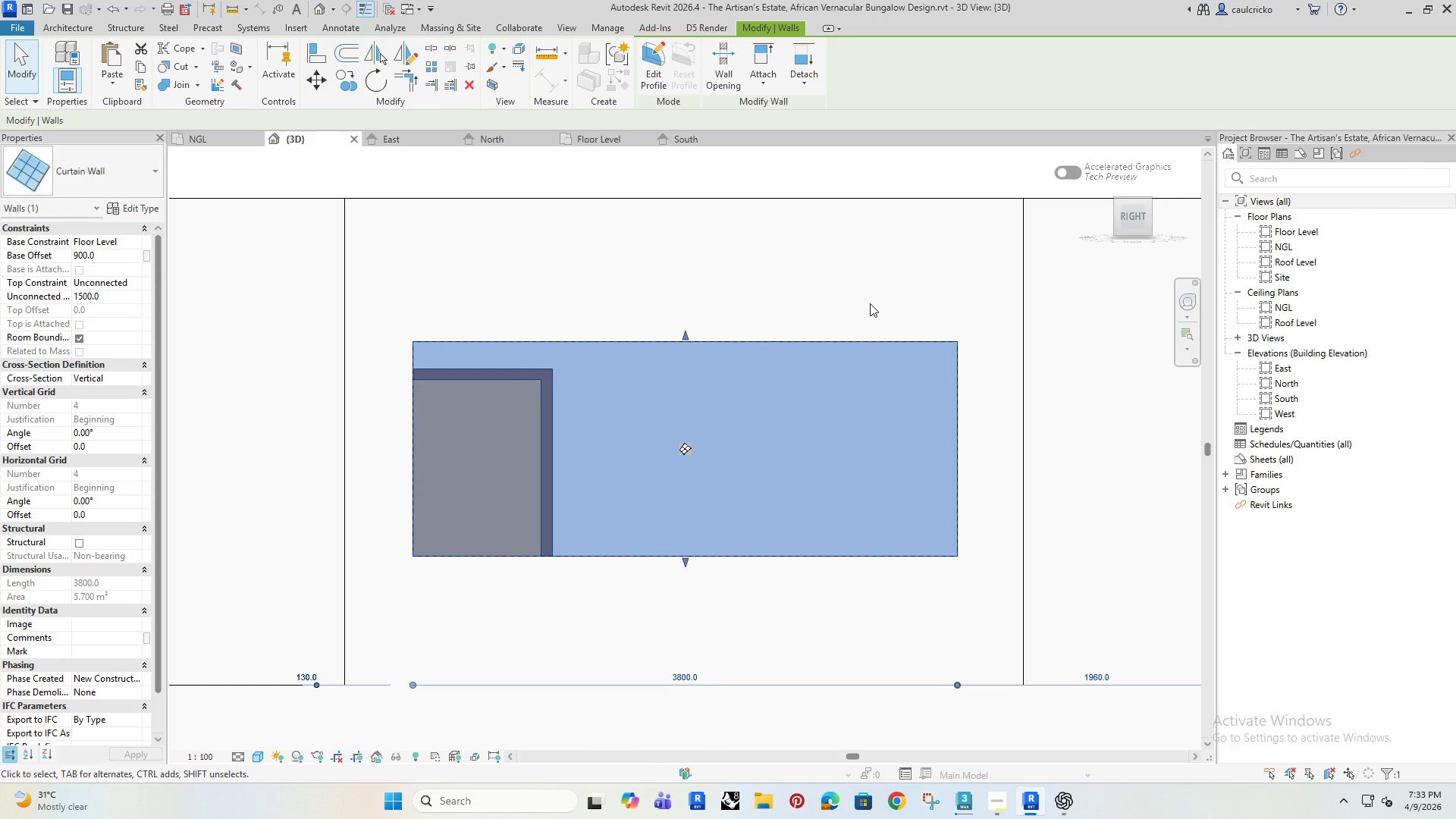 
scroll: coordinate [783, 366], scroll_direction: down, amount: 5.0
 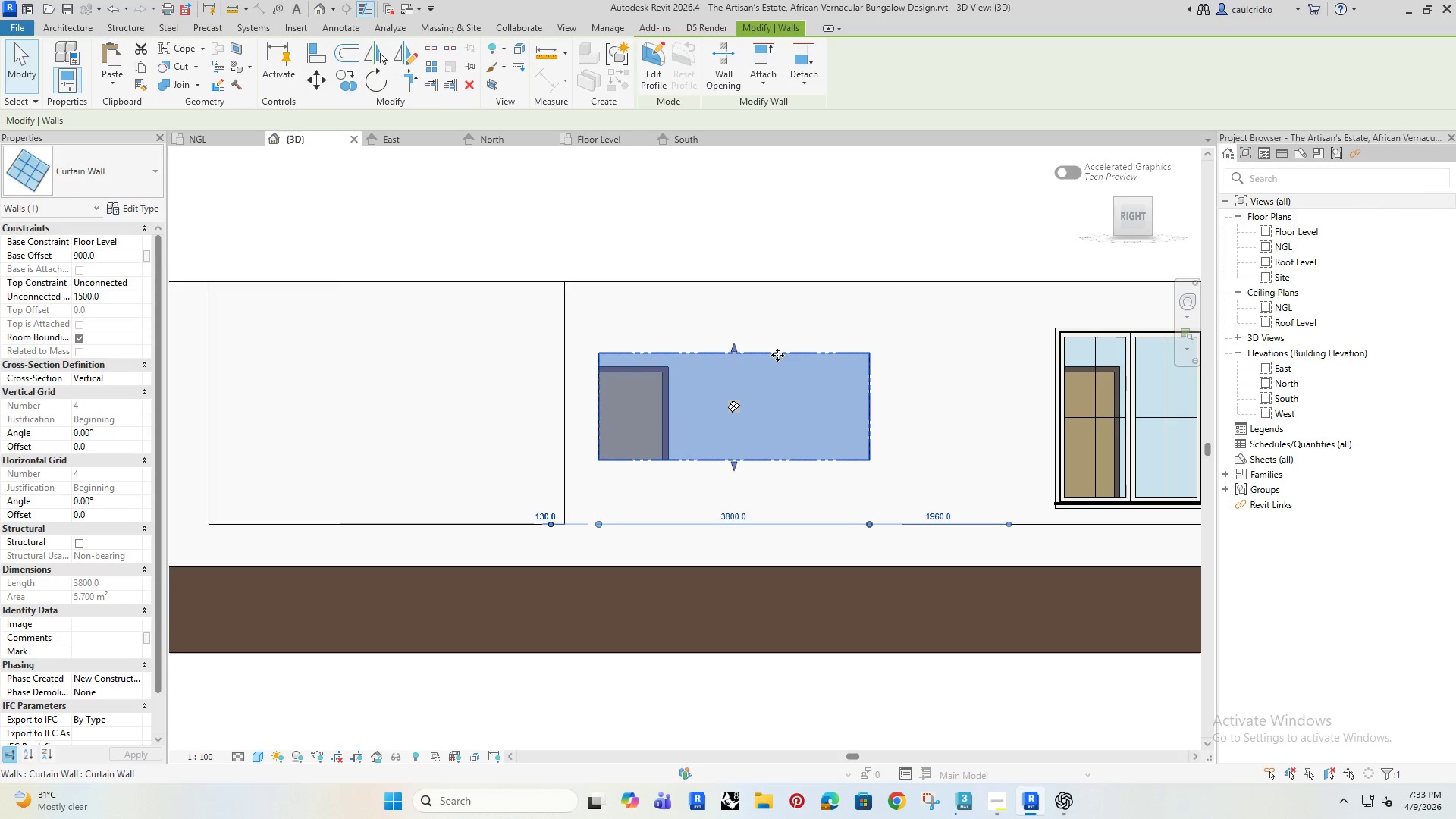 
hold_key(key=ShiftRight, duration=1.5)
 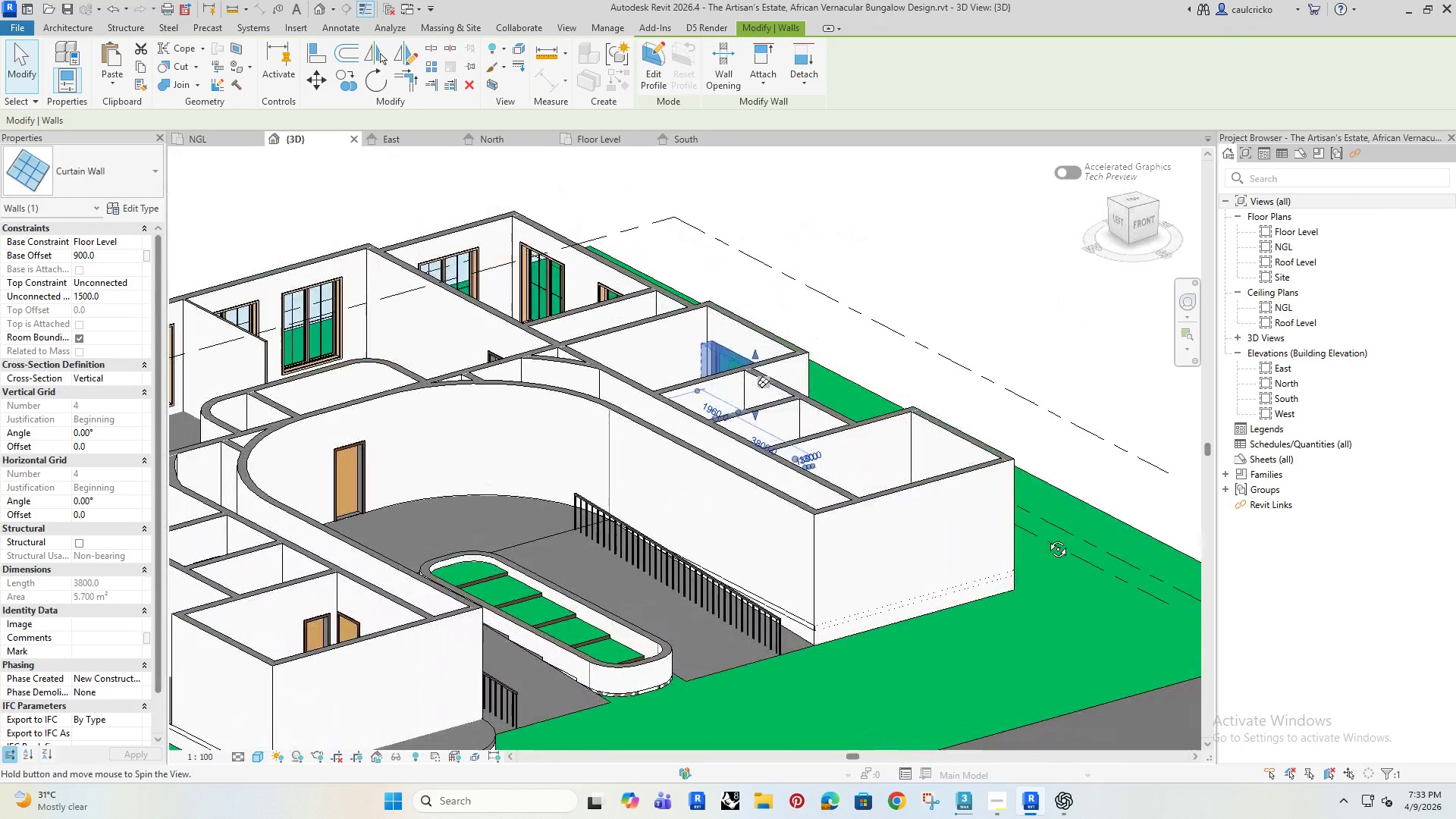 
scroll: coordinate [775, 365], scroll_direction: down, amount: 5.0
 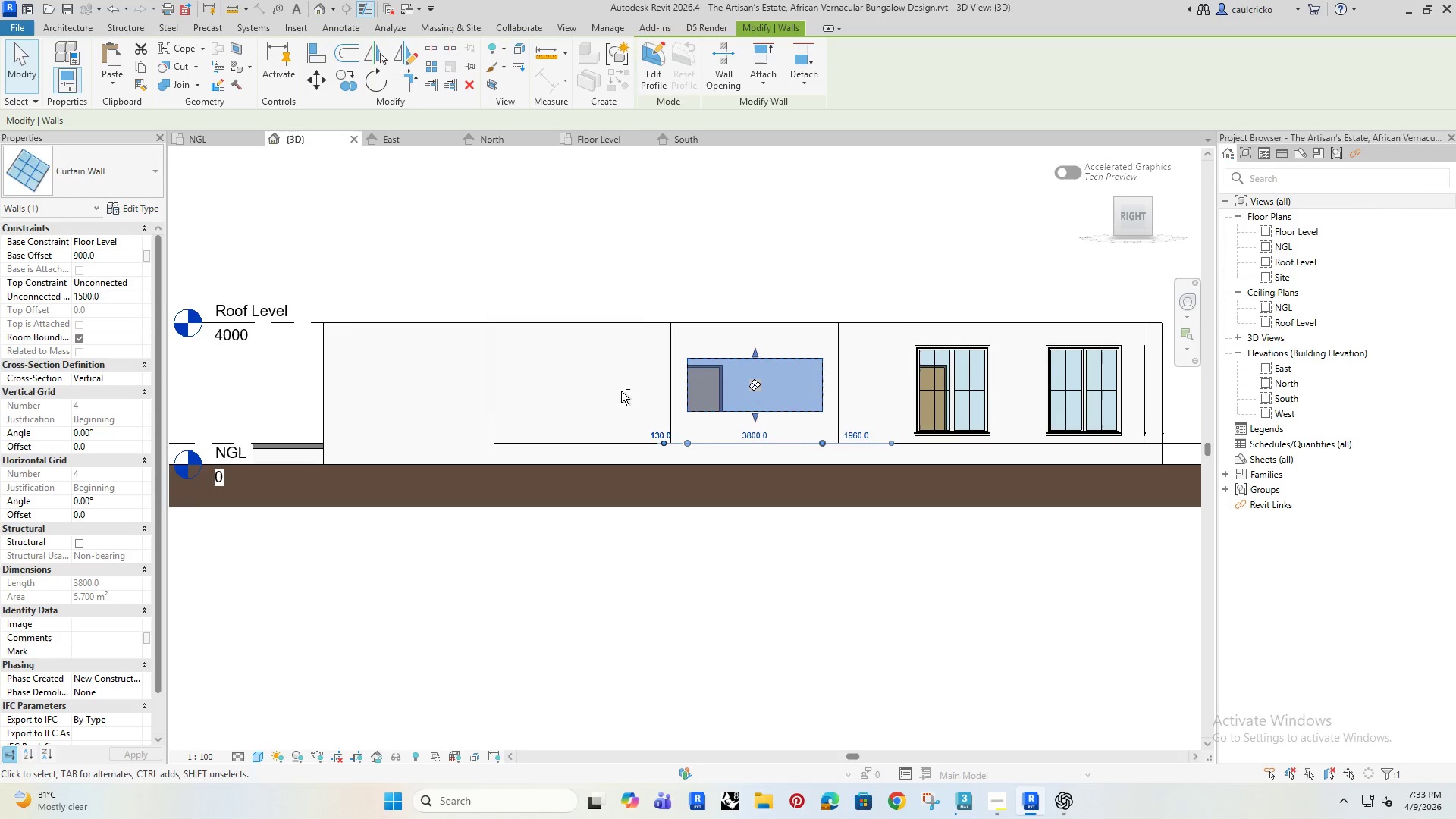 
hold_key(key=ShiftRight, duration=1.51)
 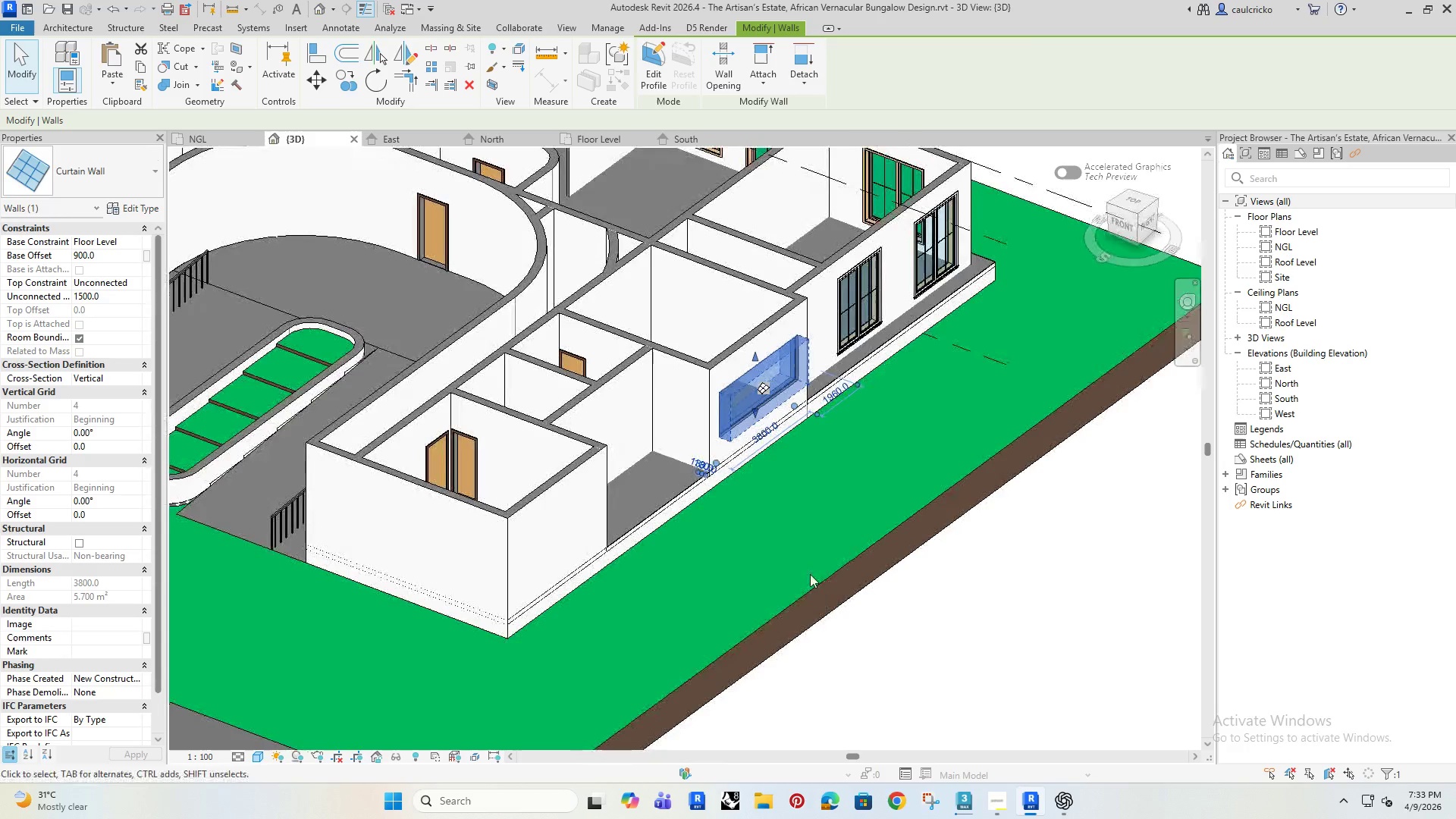 
hold_key(key=ShiftRight, duration=0.53)
 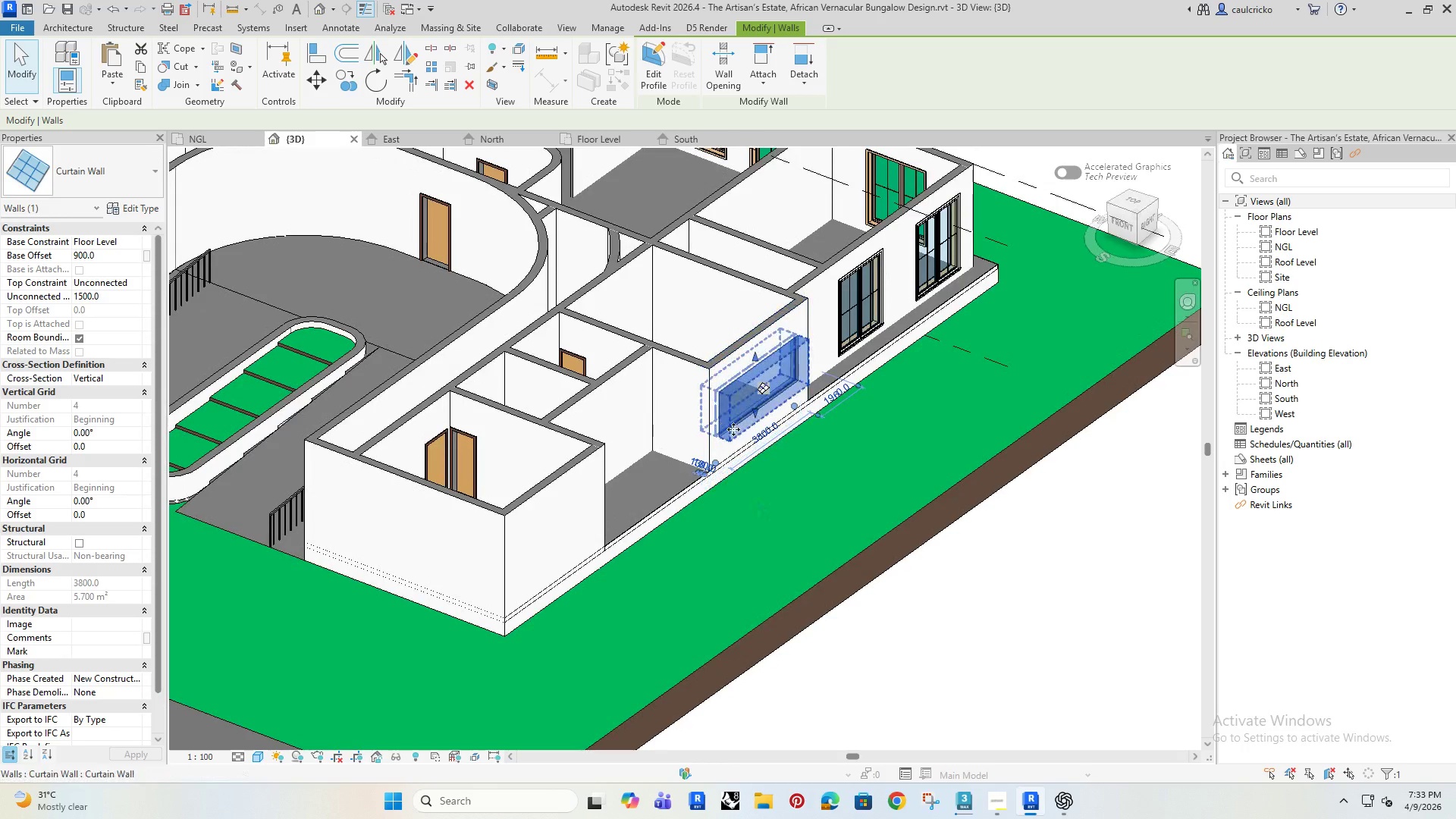 
wait(5.3)
 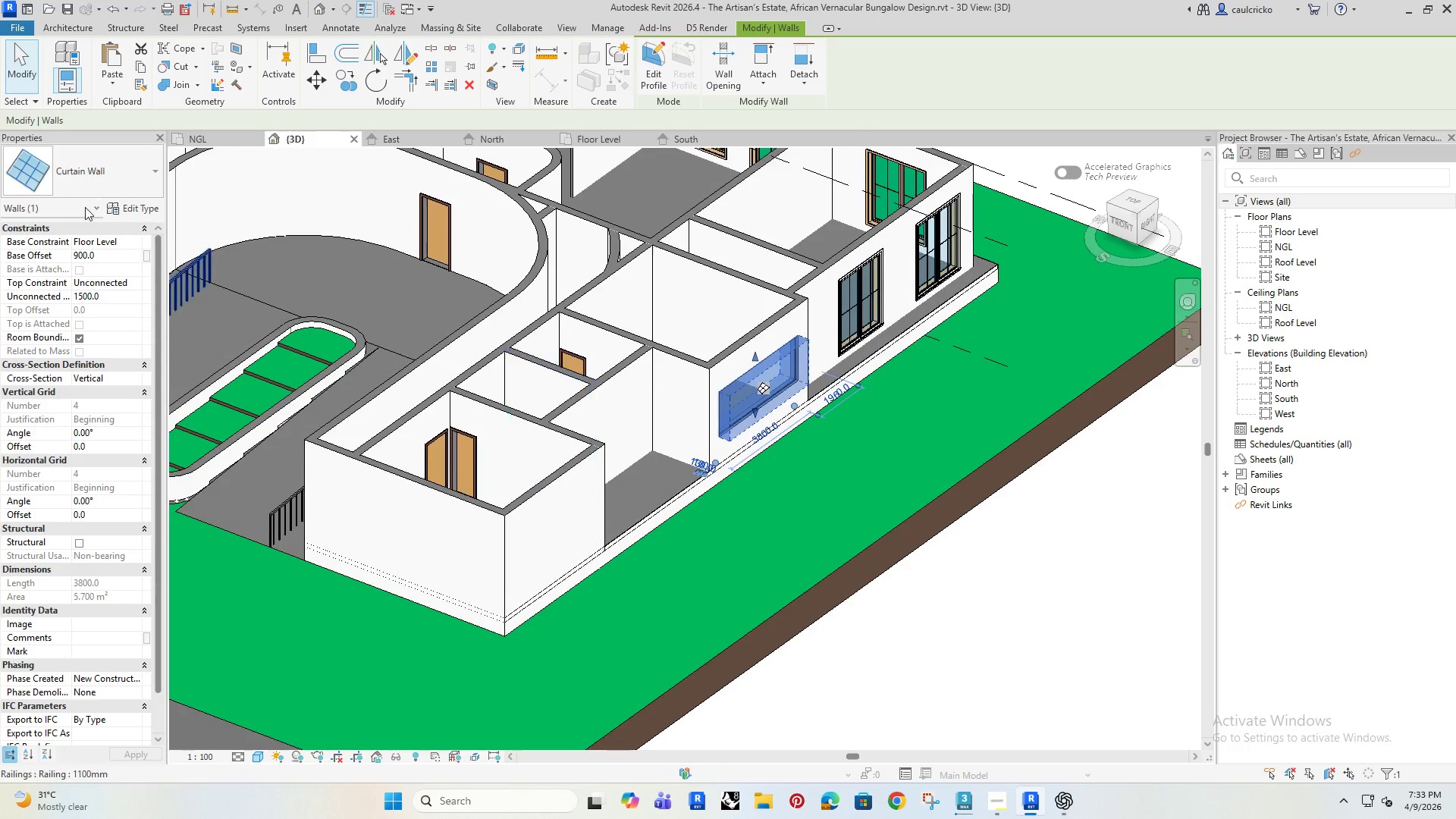 
left_click([598, 140])
 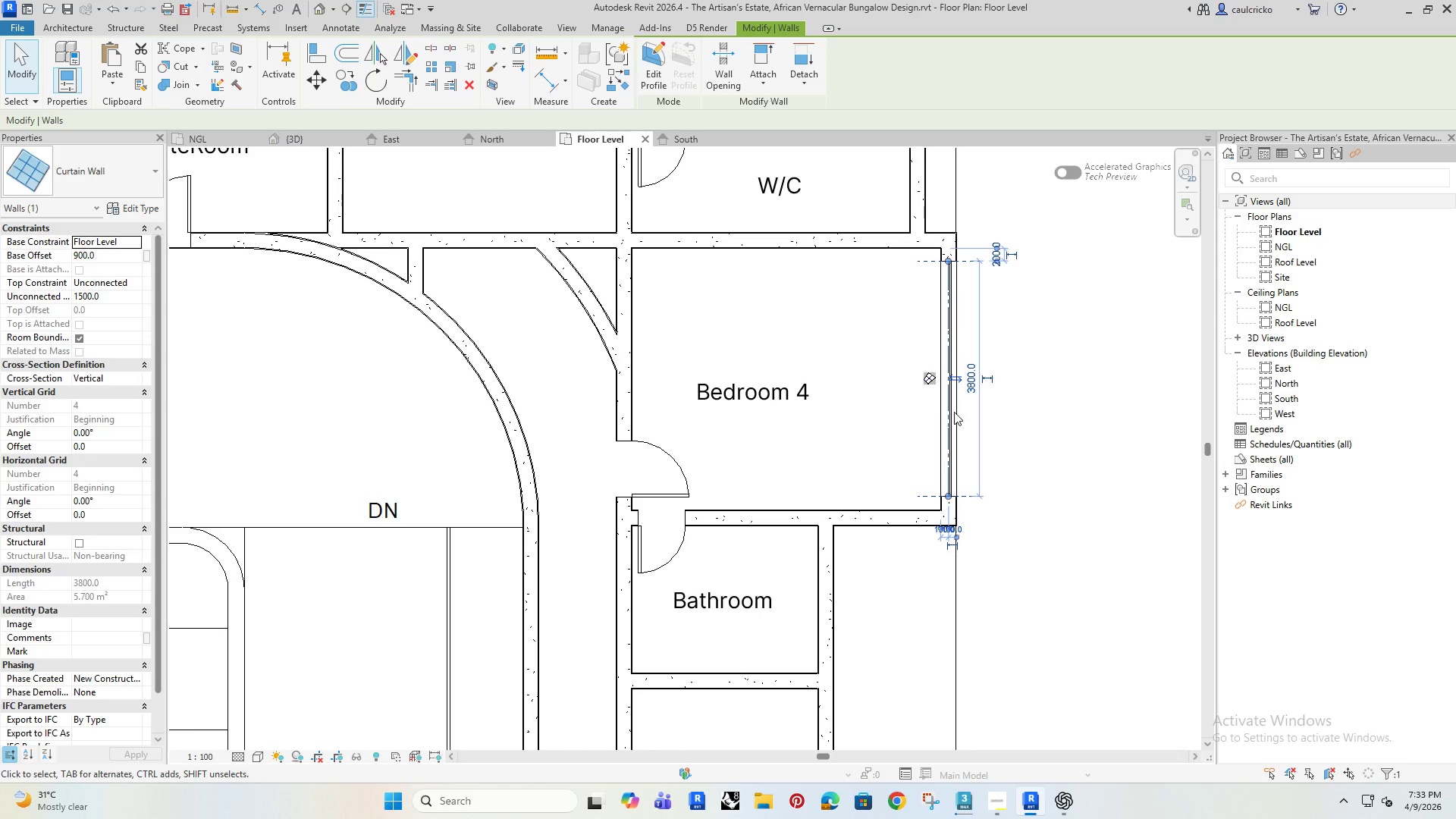 
left_click([1057, 384])
 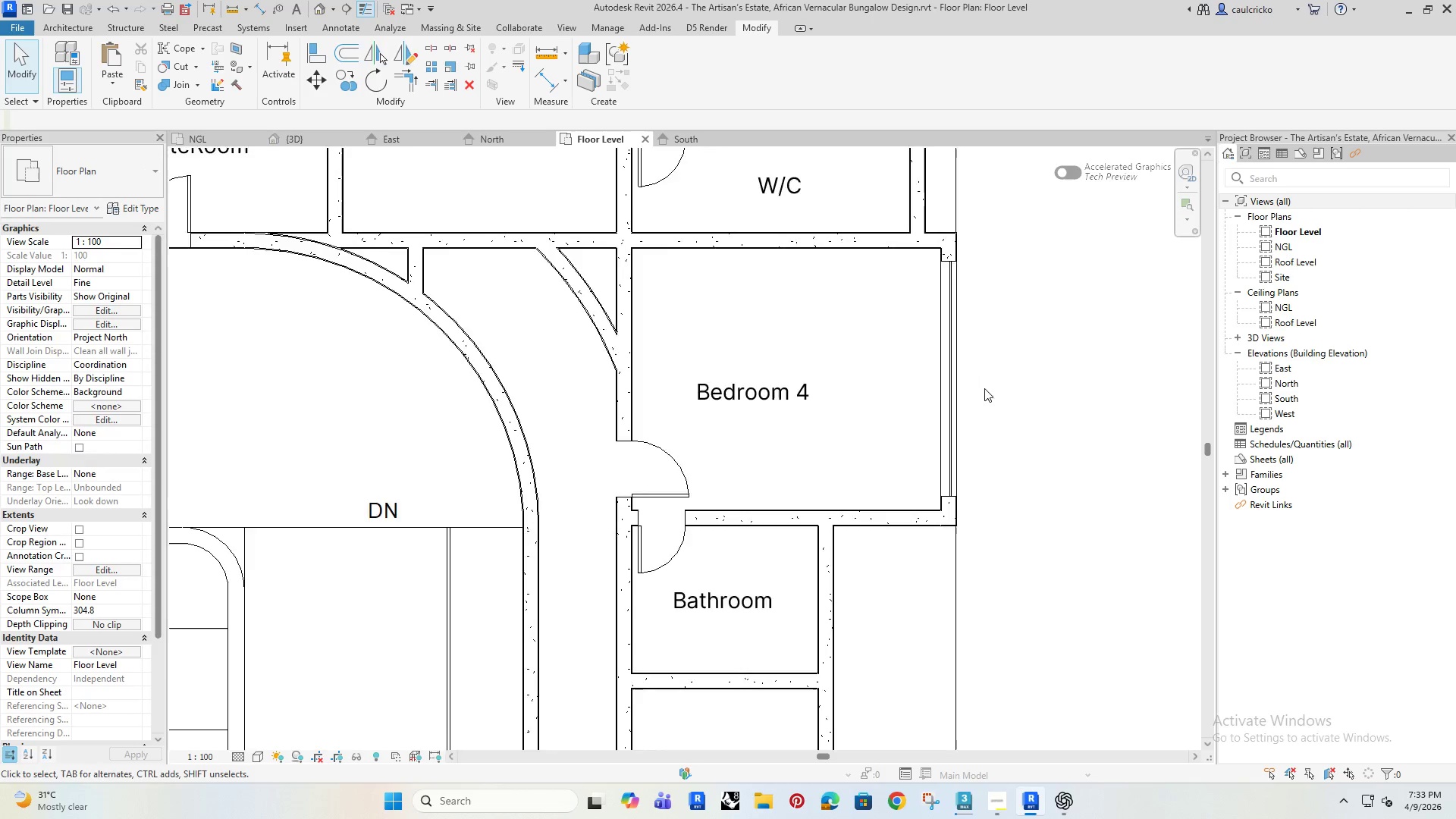 
scroll: coordinate [984, 388], scroll_direction: down, amount: 2.0
 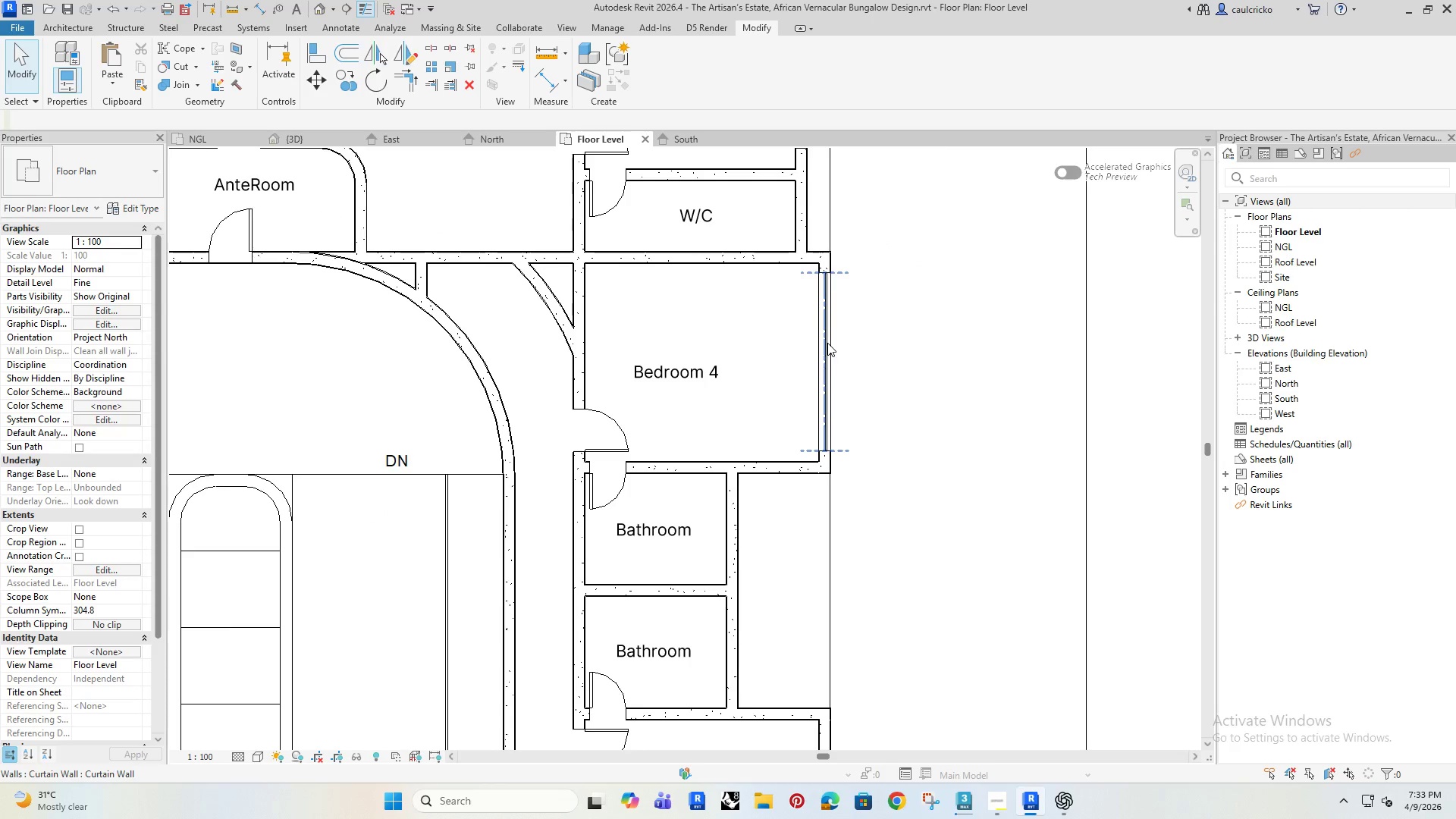 
left_click([827, 343])
 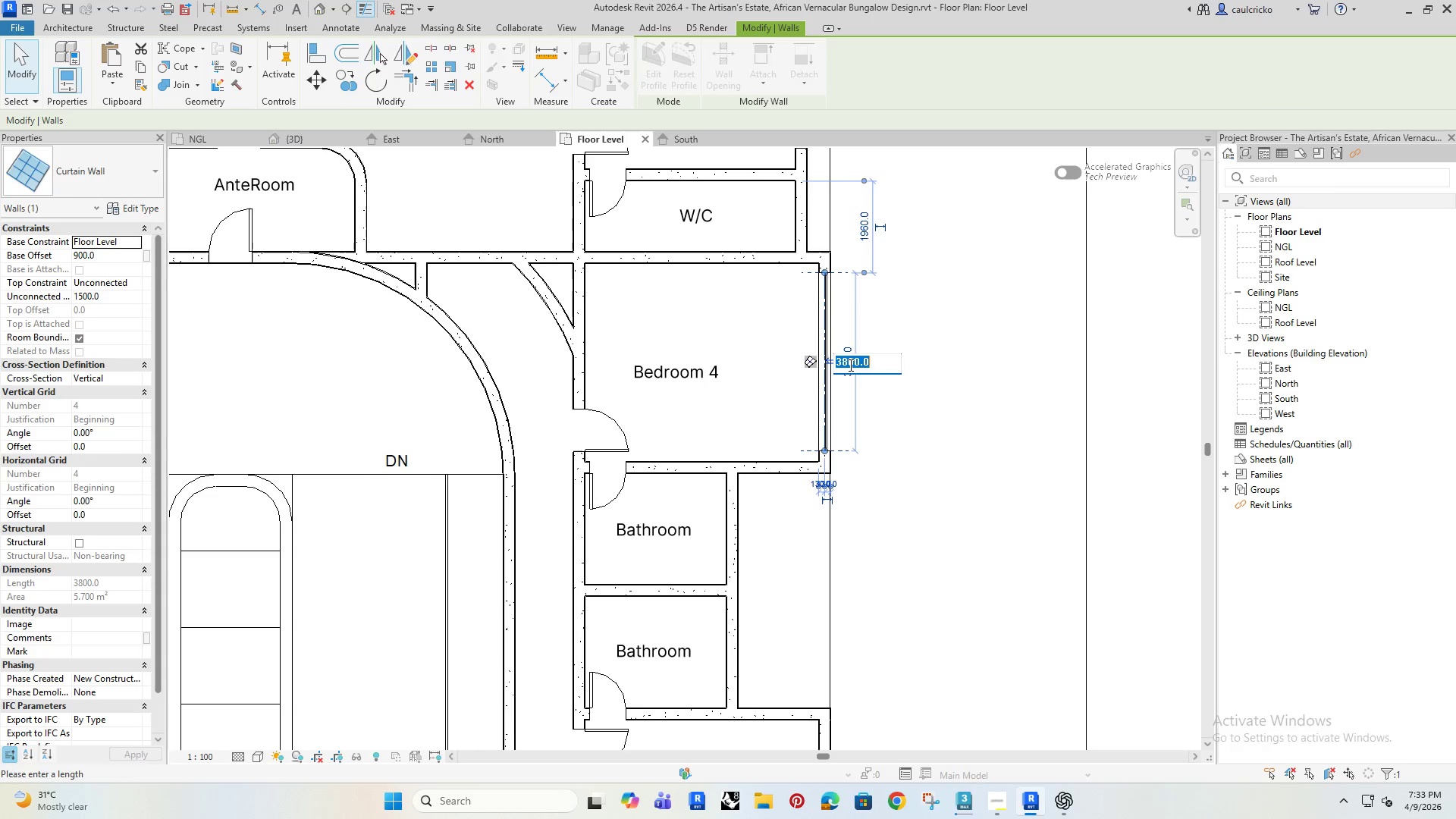 
type(4000)
 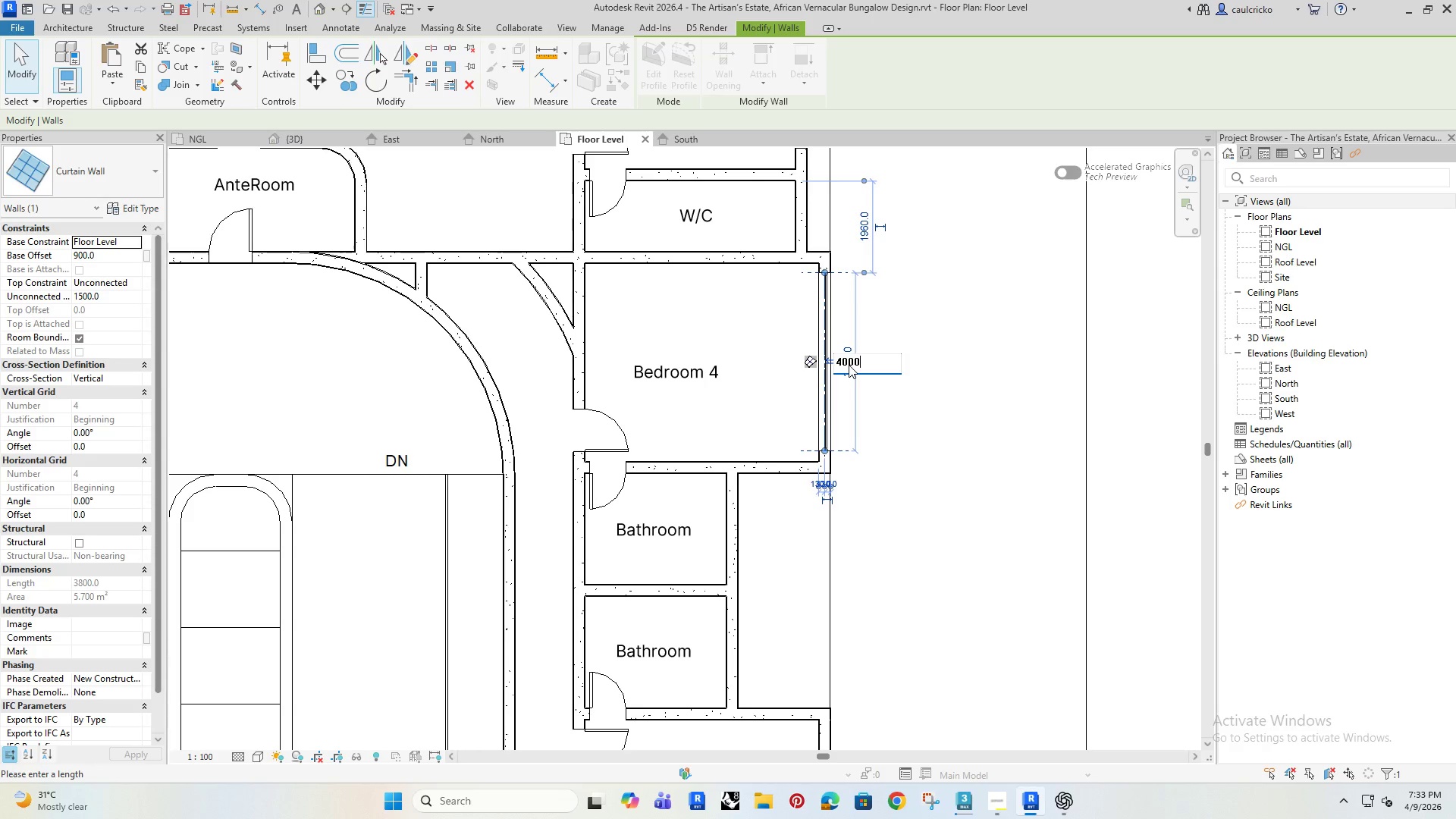 
key(Enter)
 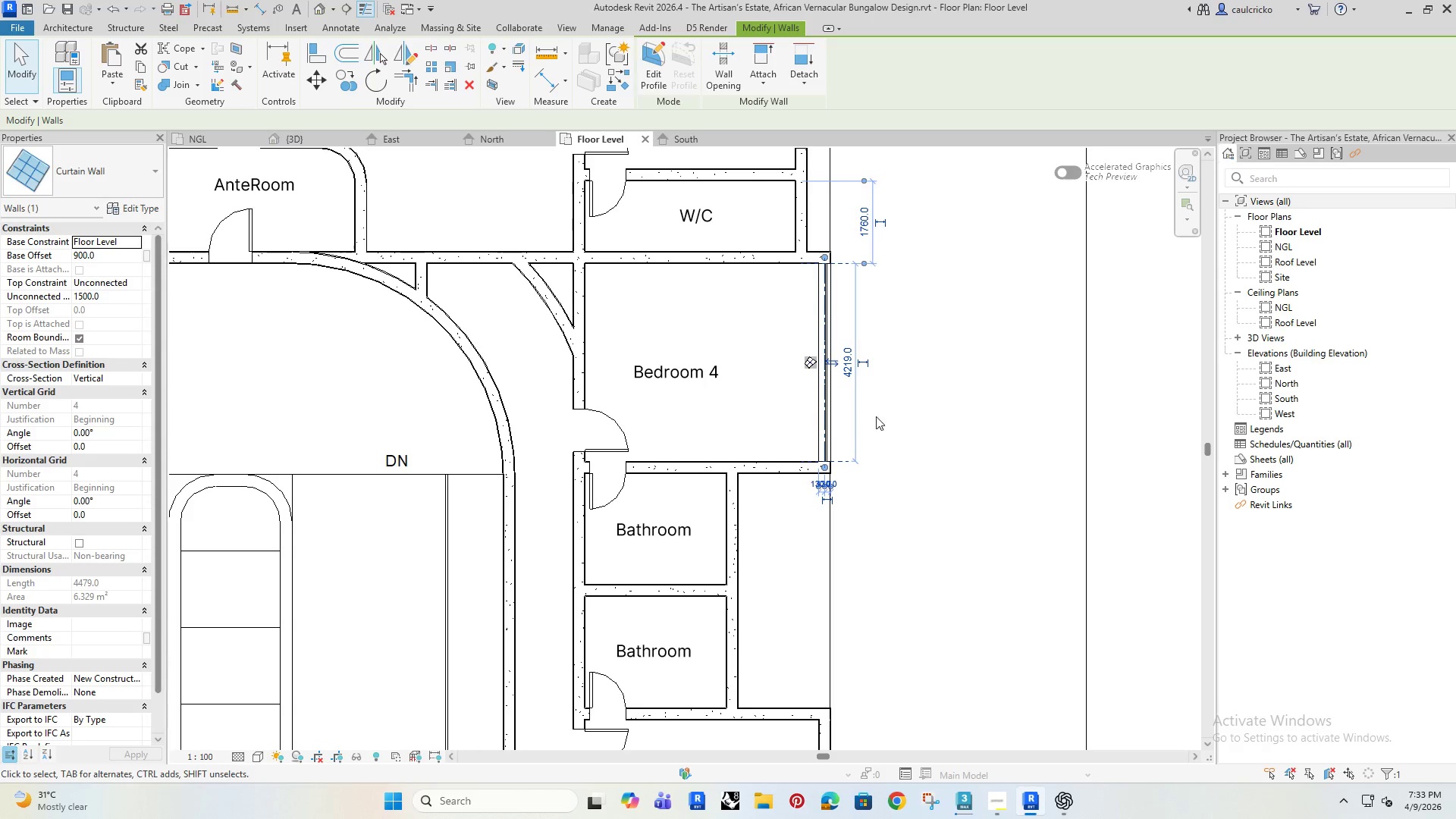 
scroll: coordinate [849, 353], scroll_direction: up, amount: 5.0
 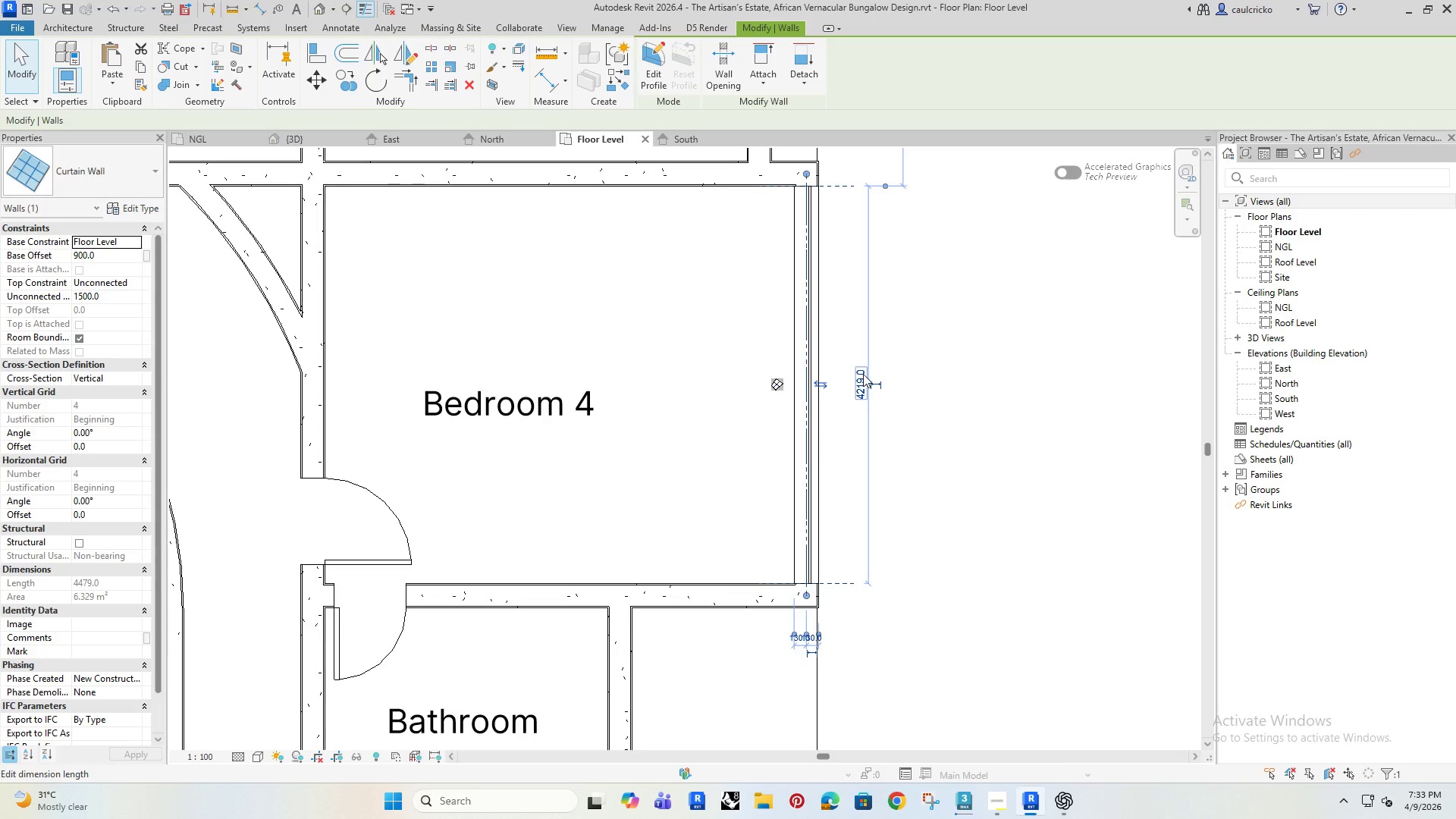 
left_click([863, 374])
 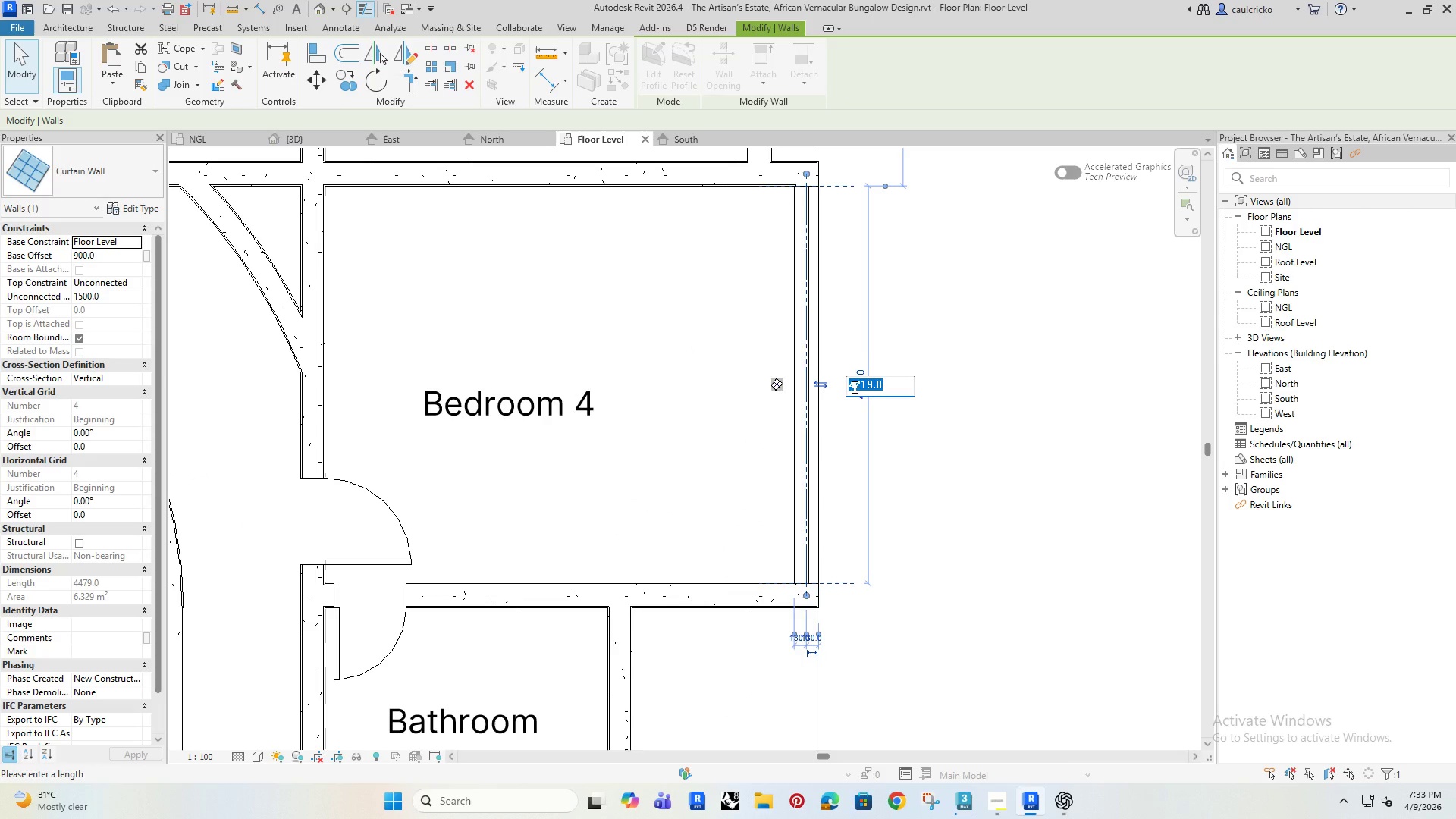 
type(4000)
 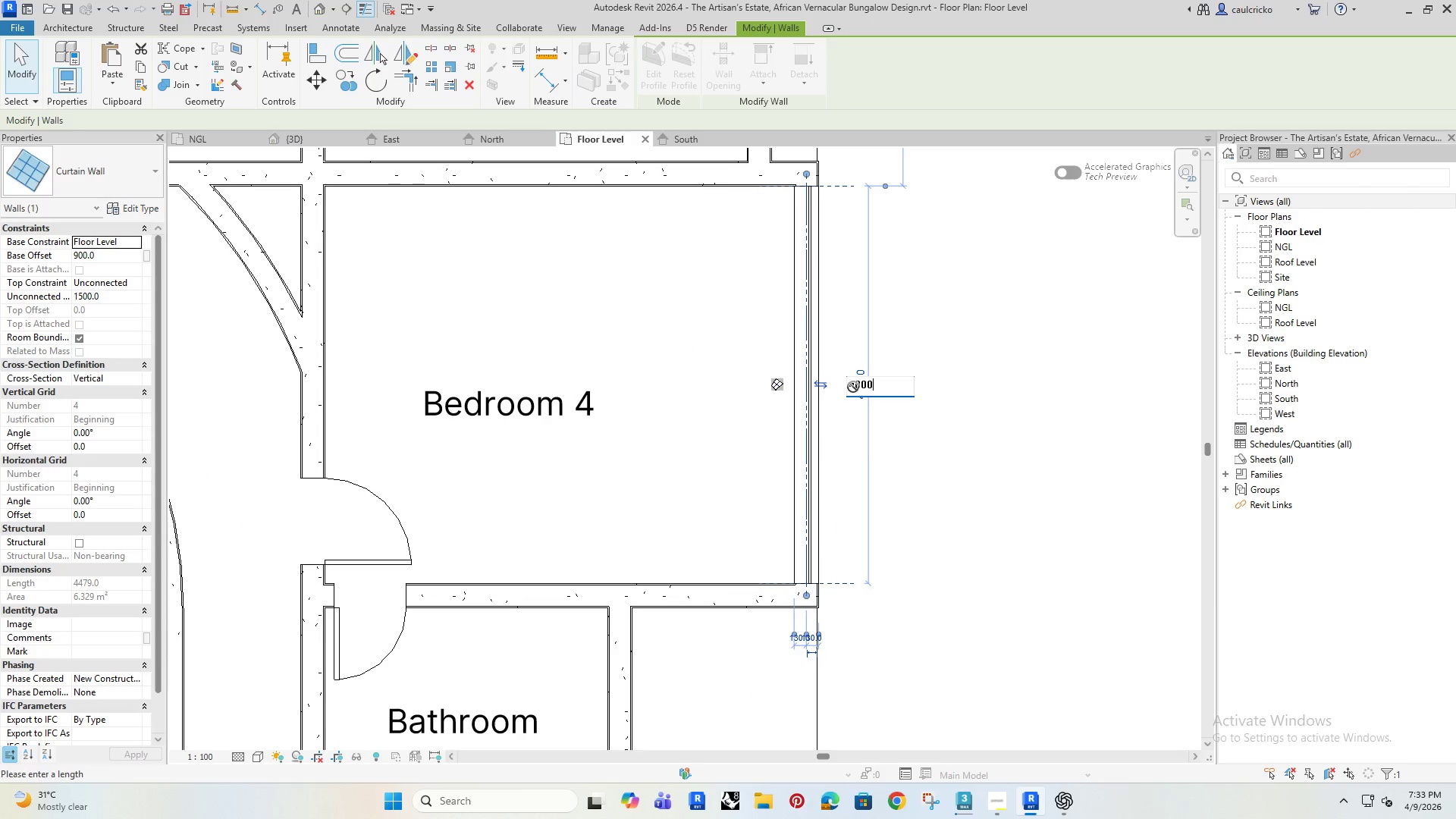 
key(Enter)
 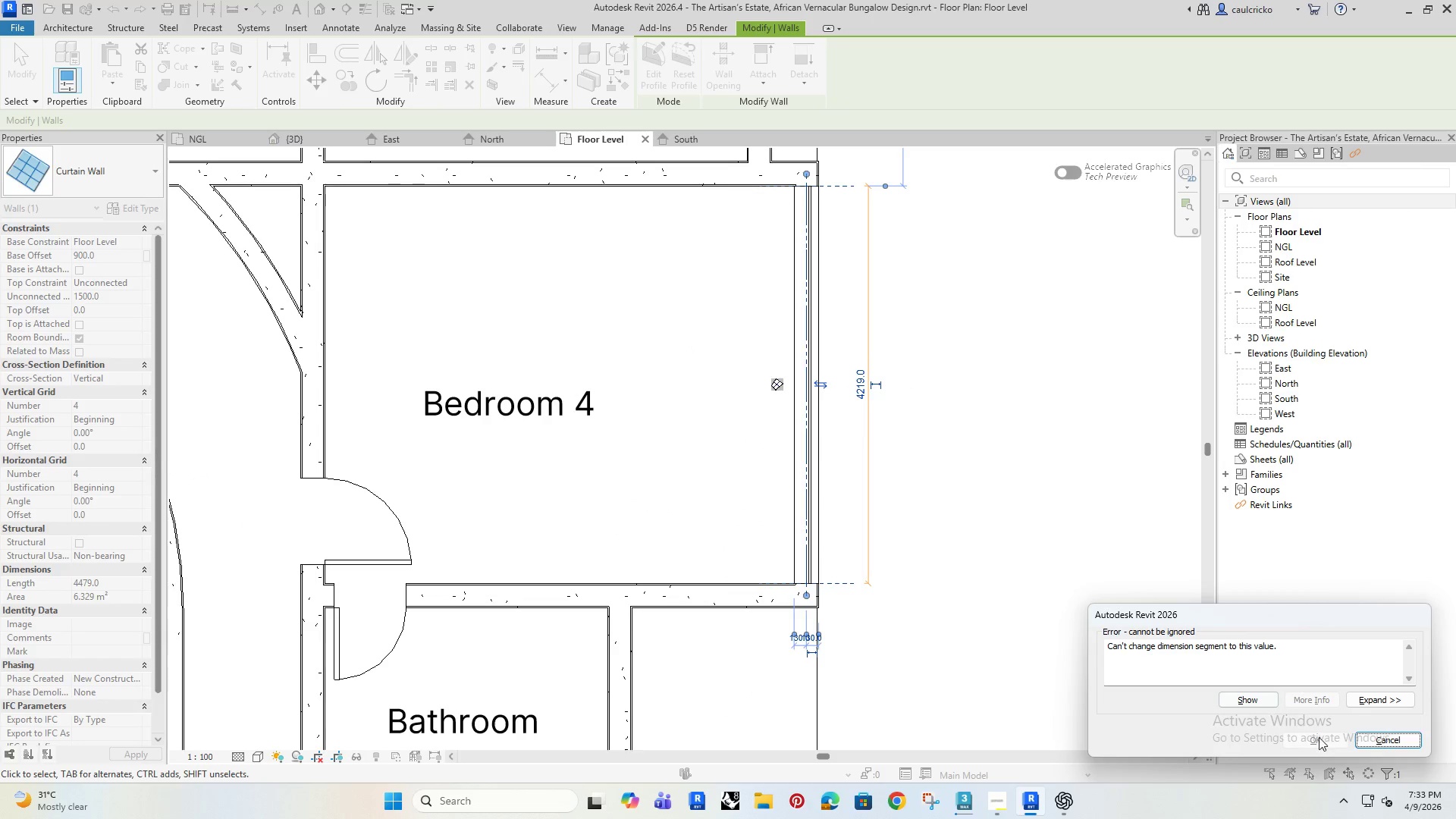 
left_click([1361, 735])
 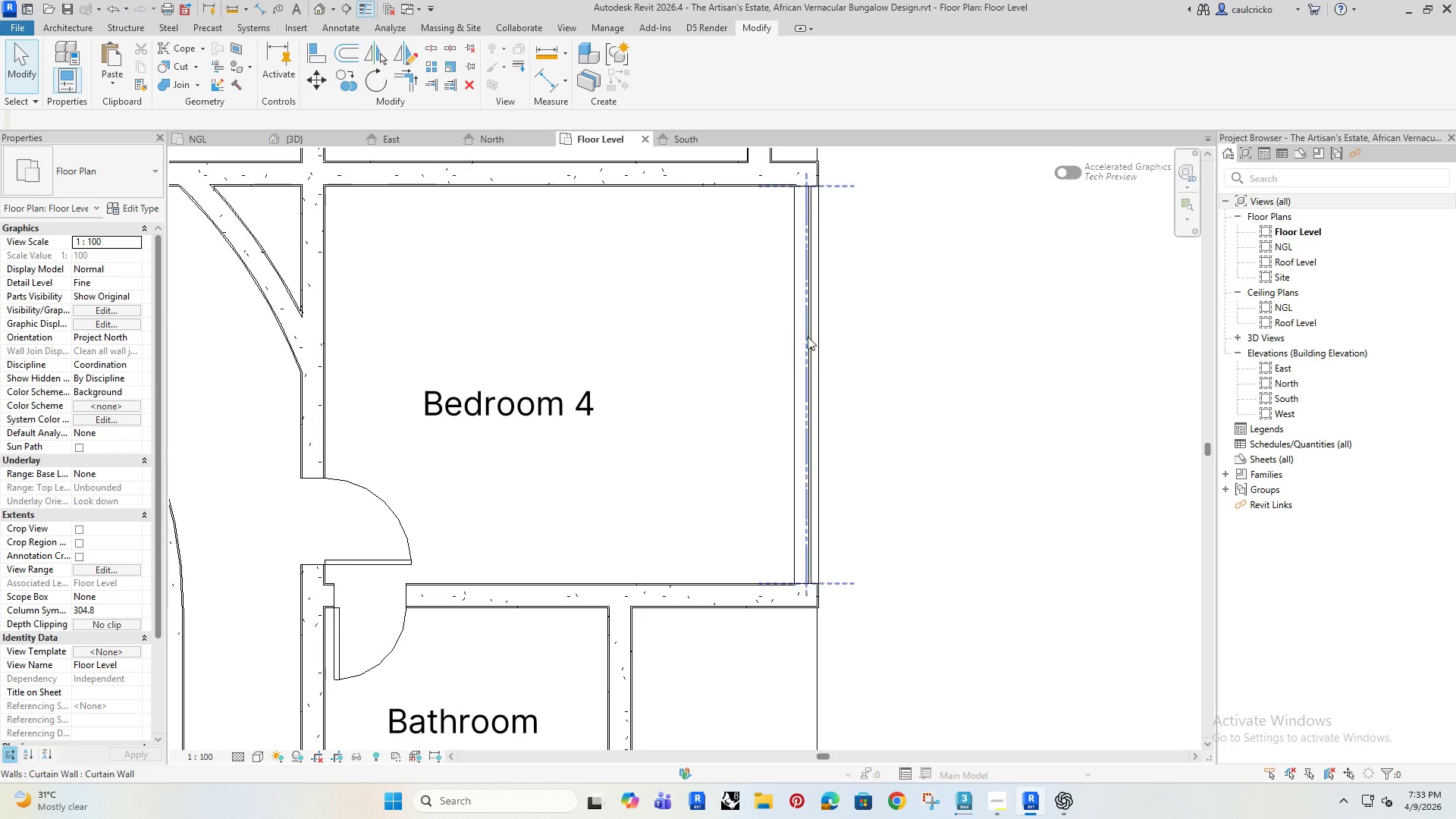 
left_click([812, 337])
 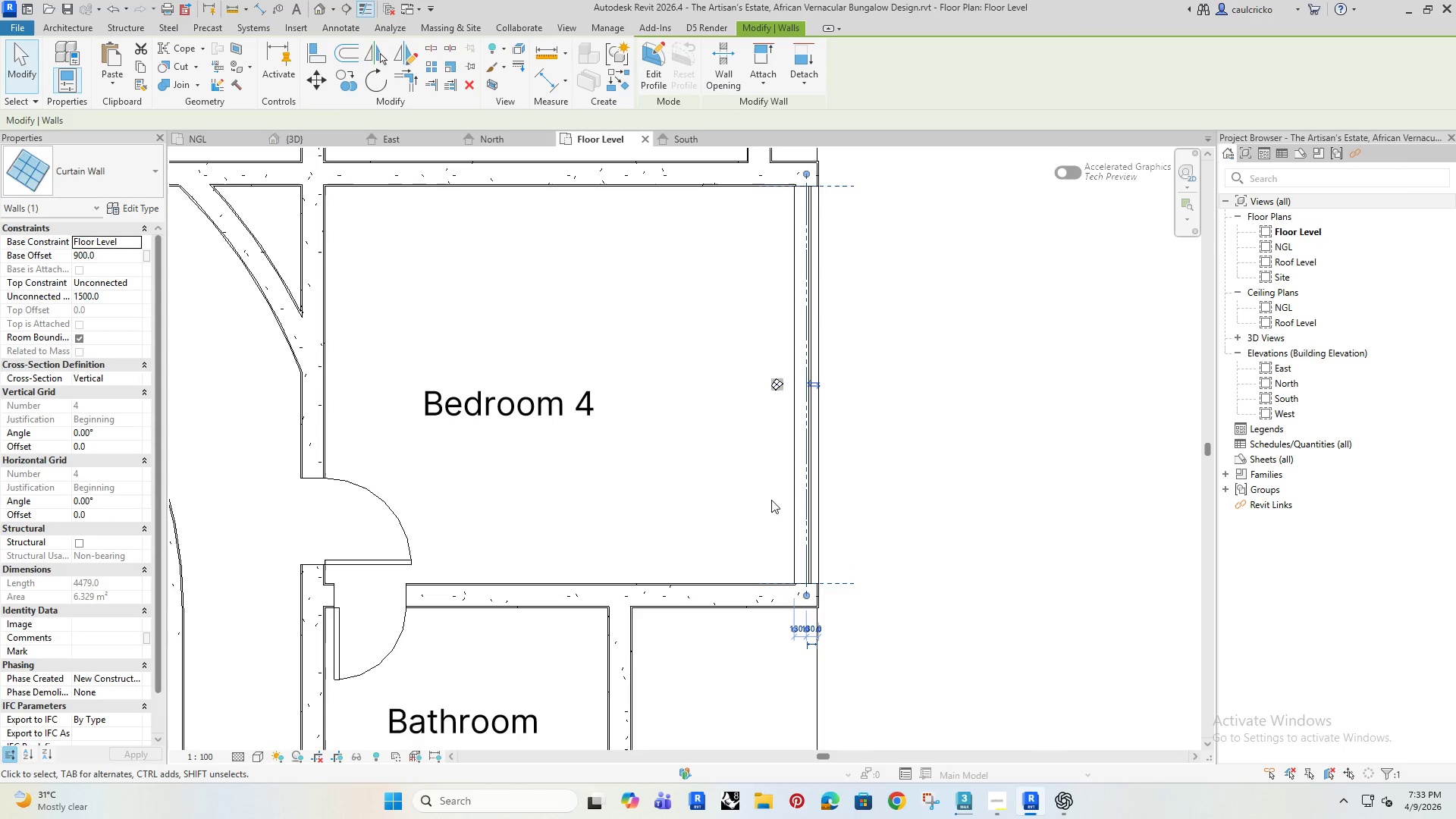 
left_click([723, 456])
 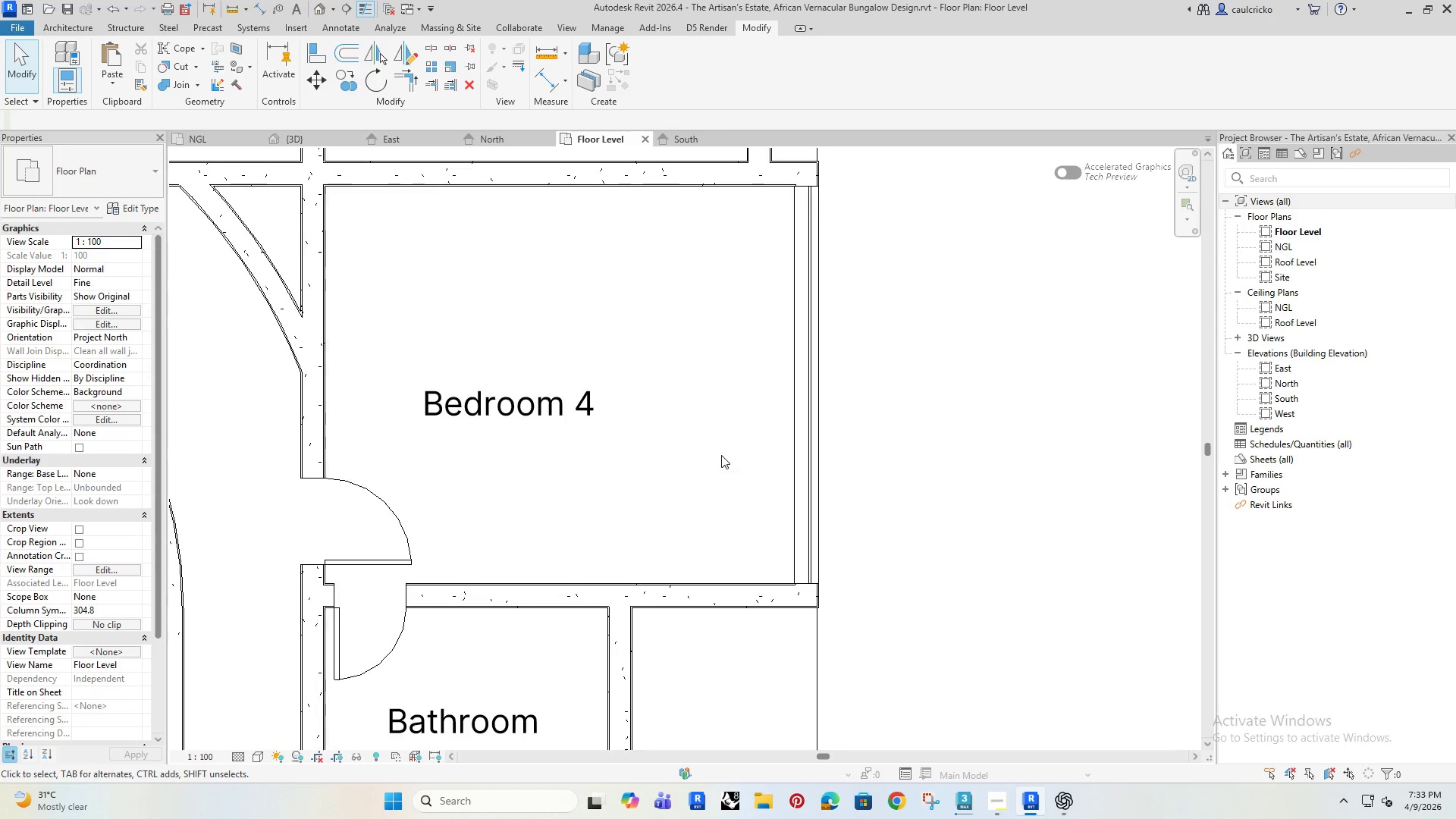 
scroll: coordinate [720, 479], scroll_direction: down, amount: 9.0
 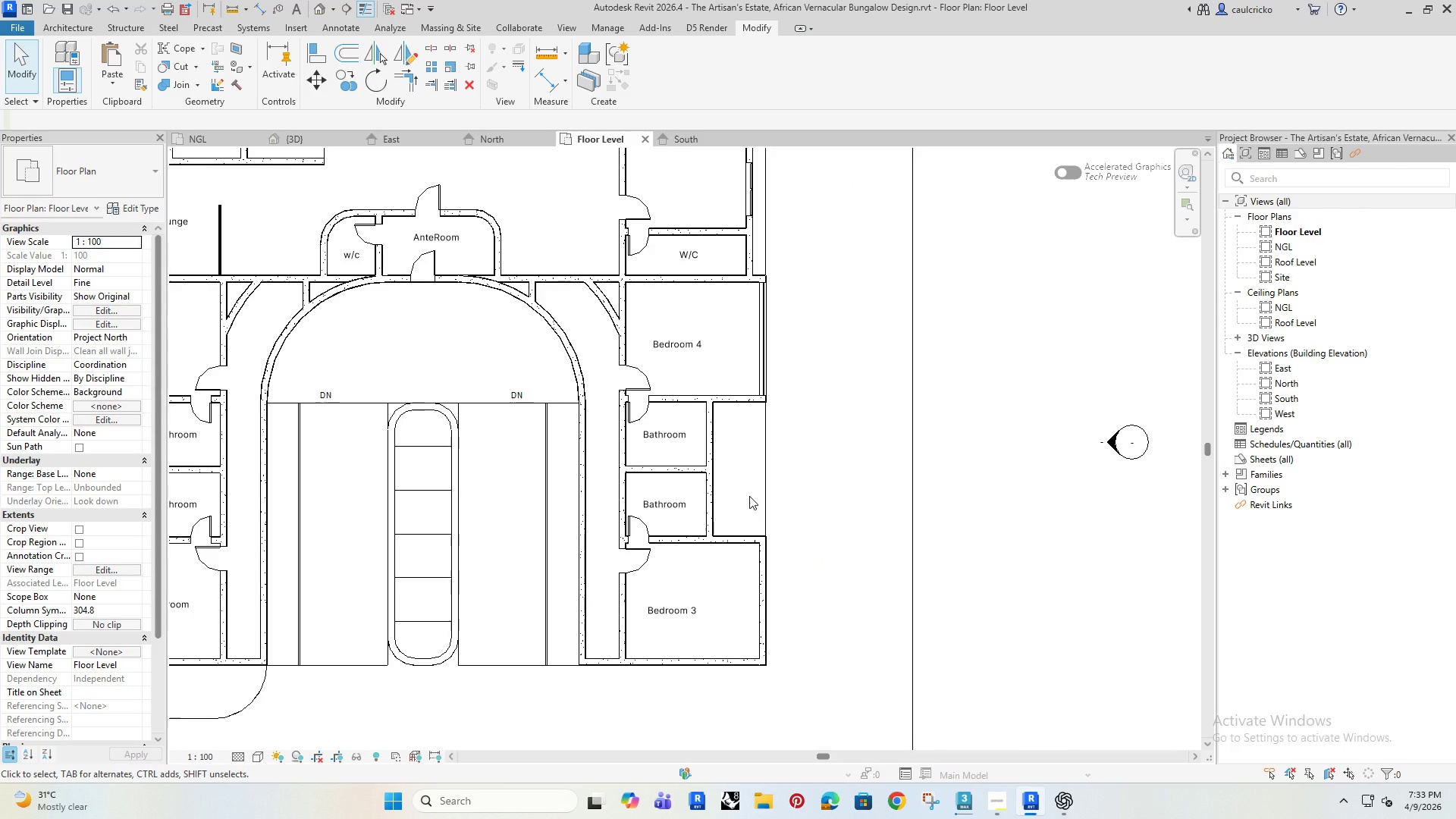 
type(WA)
 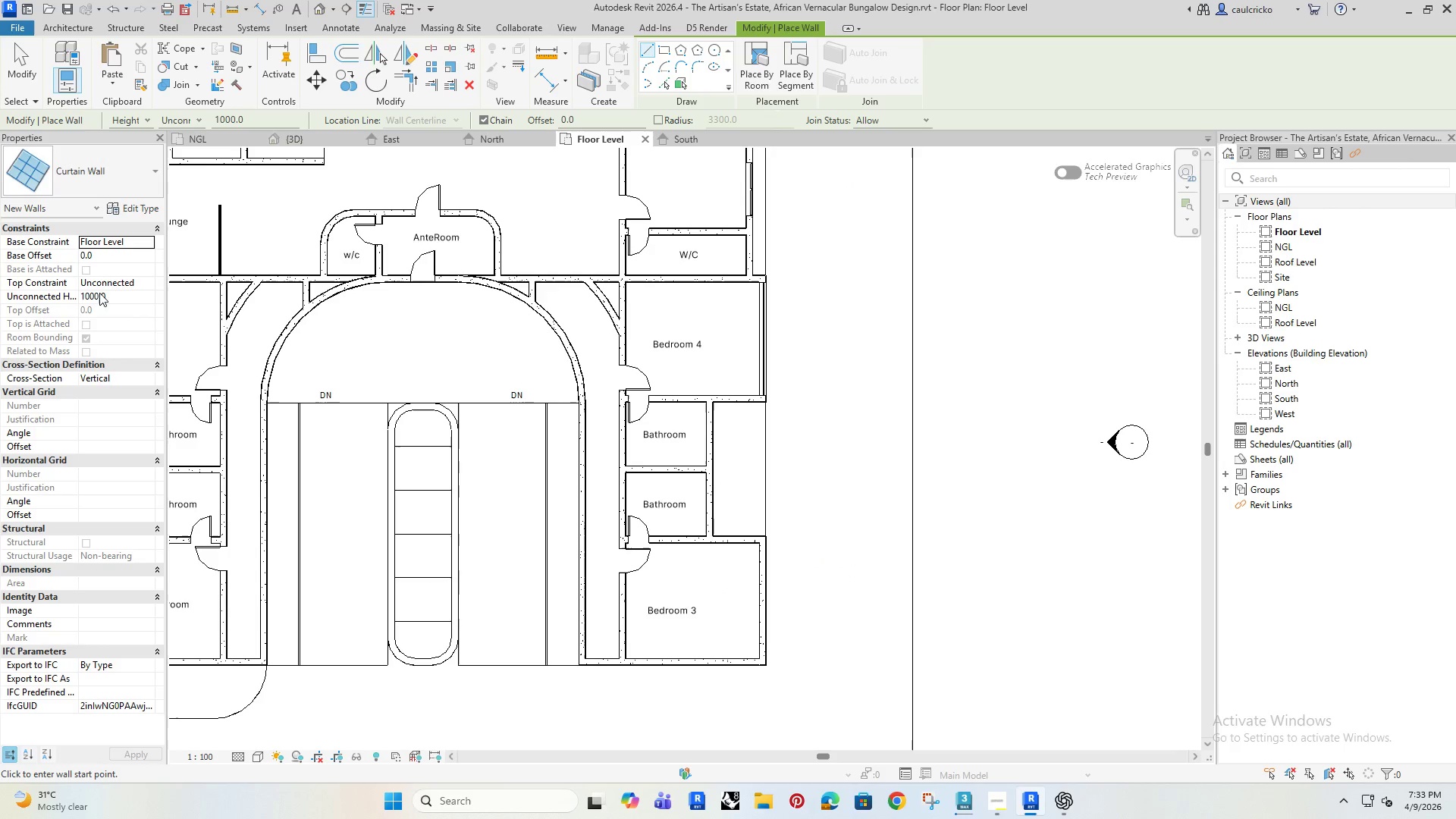 
left_click([111, 255])
 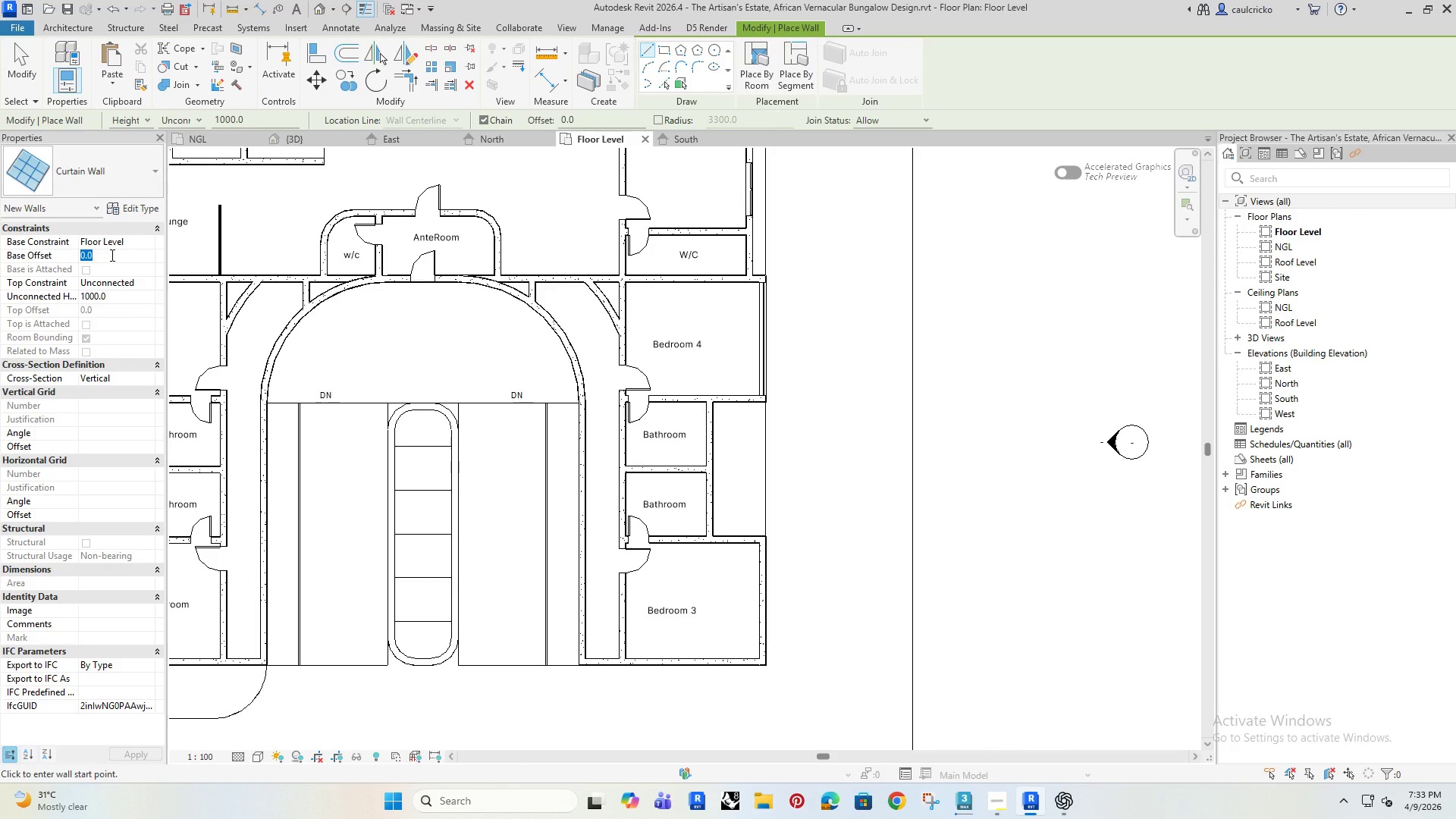 
type(900)
 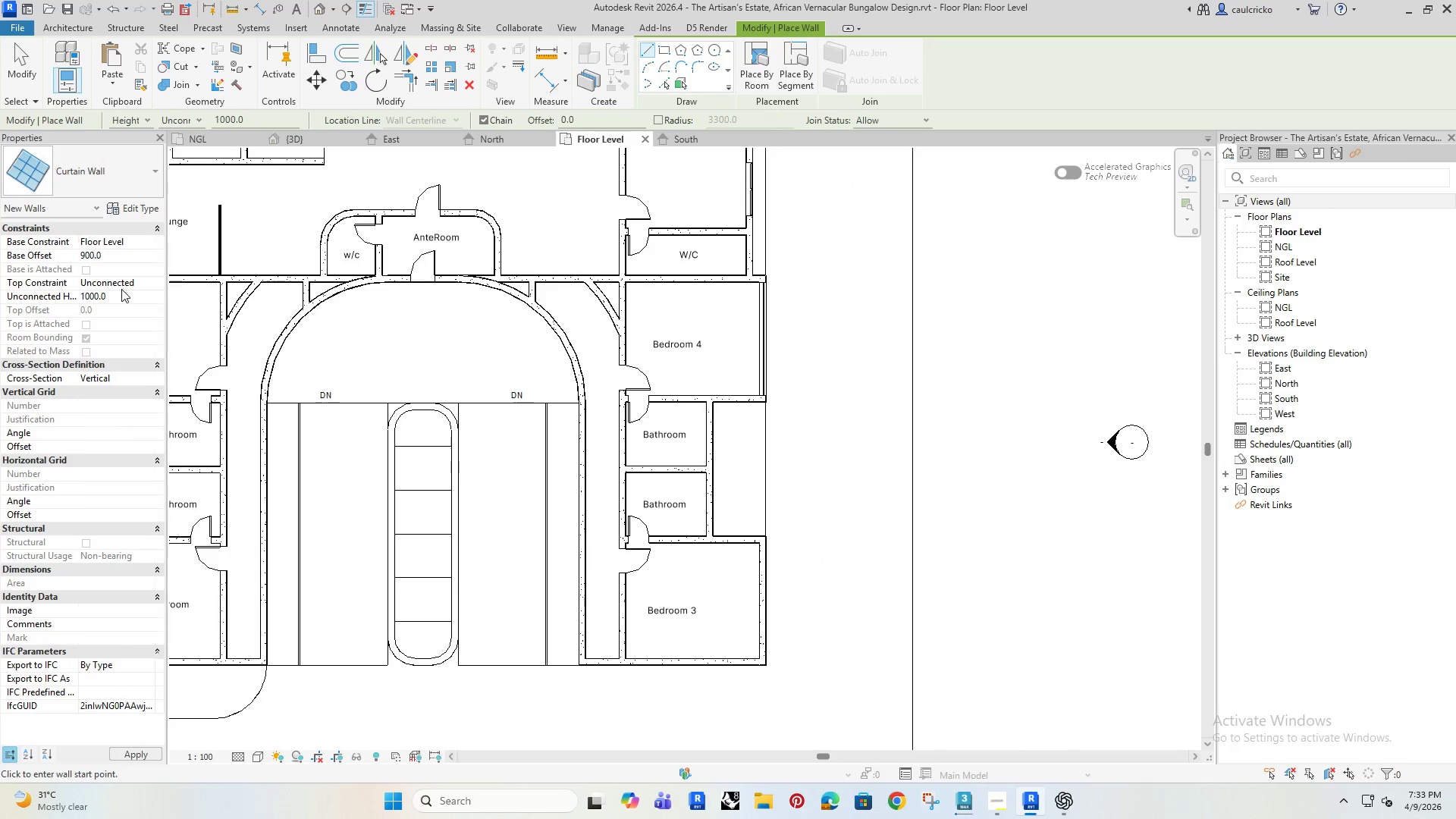 
key(Enter)
 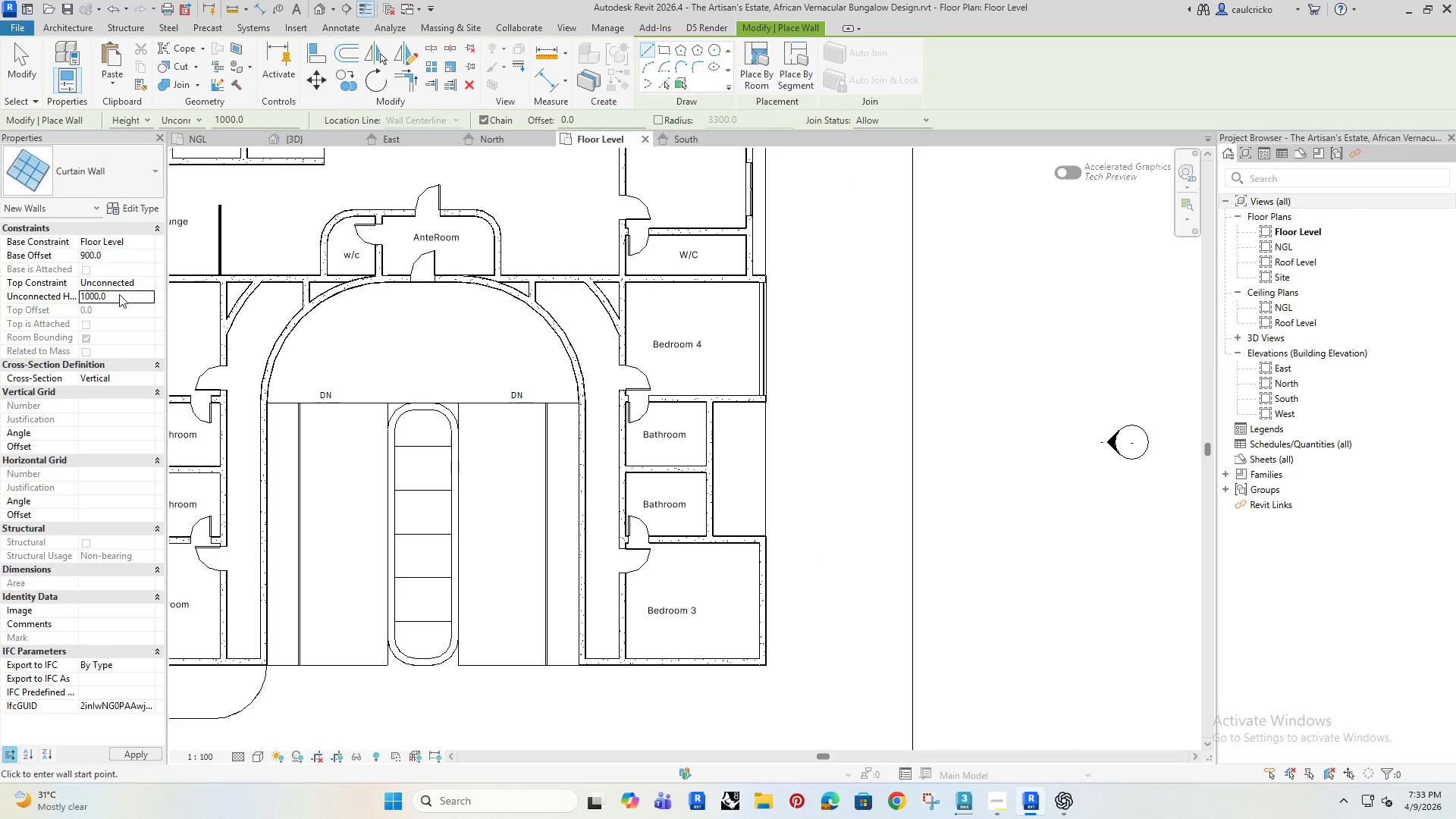 
left_click([119, 294])
 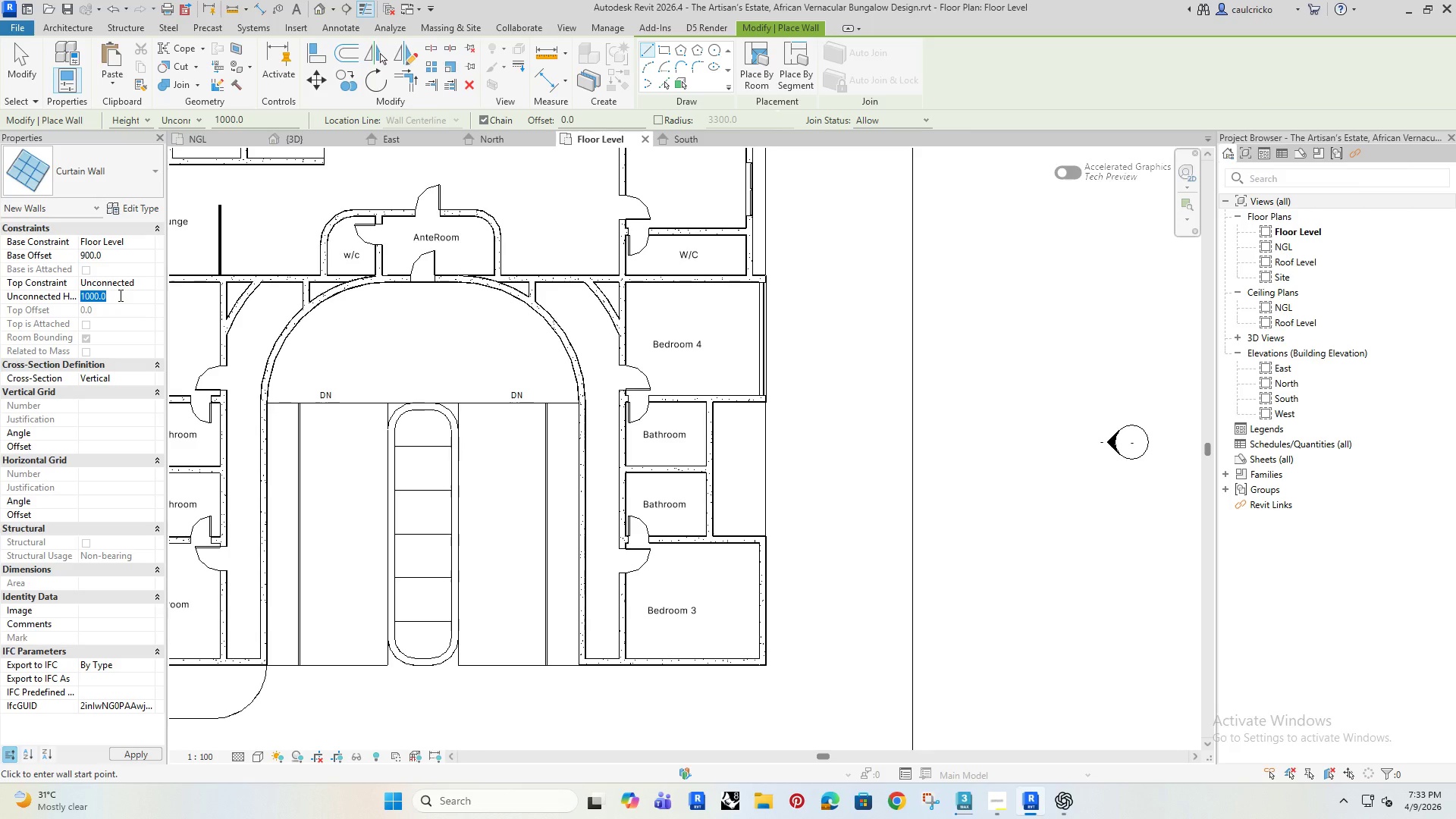 
type(1500)
 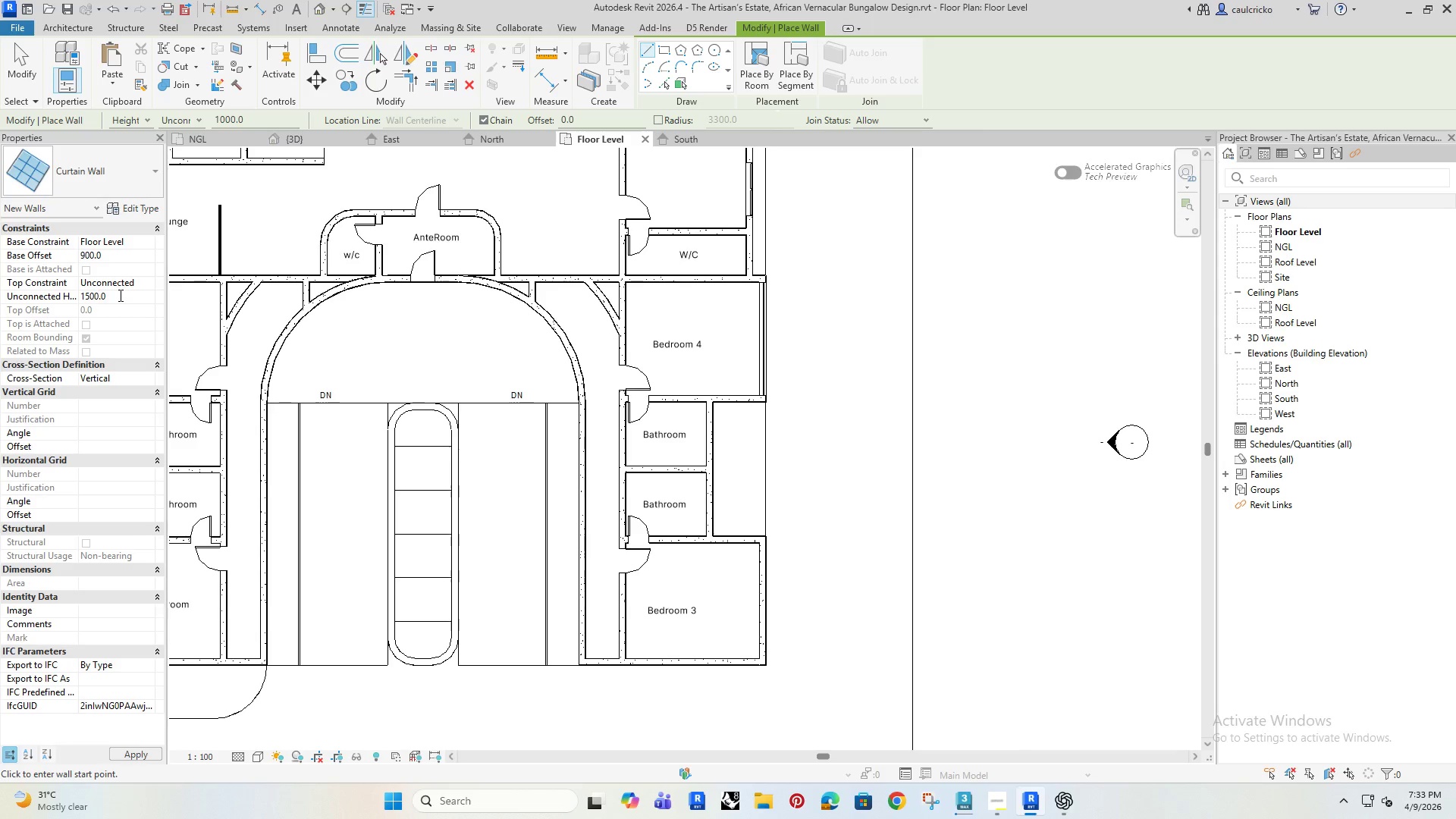 
key(Enter)
 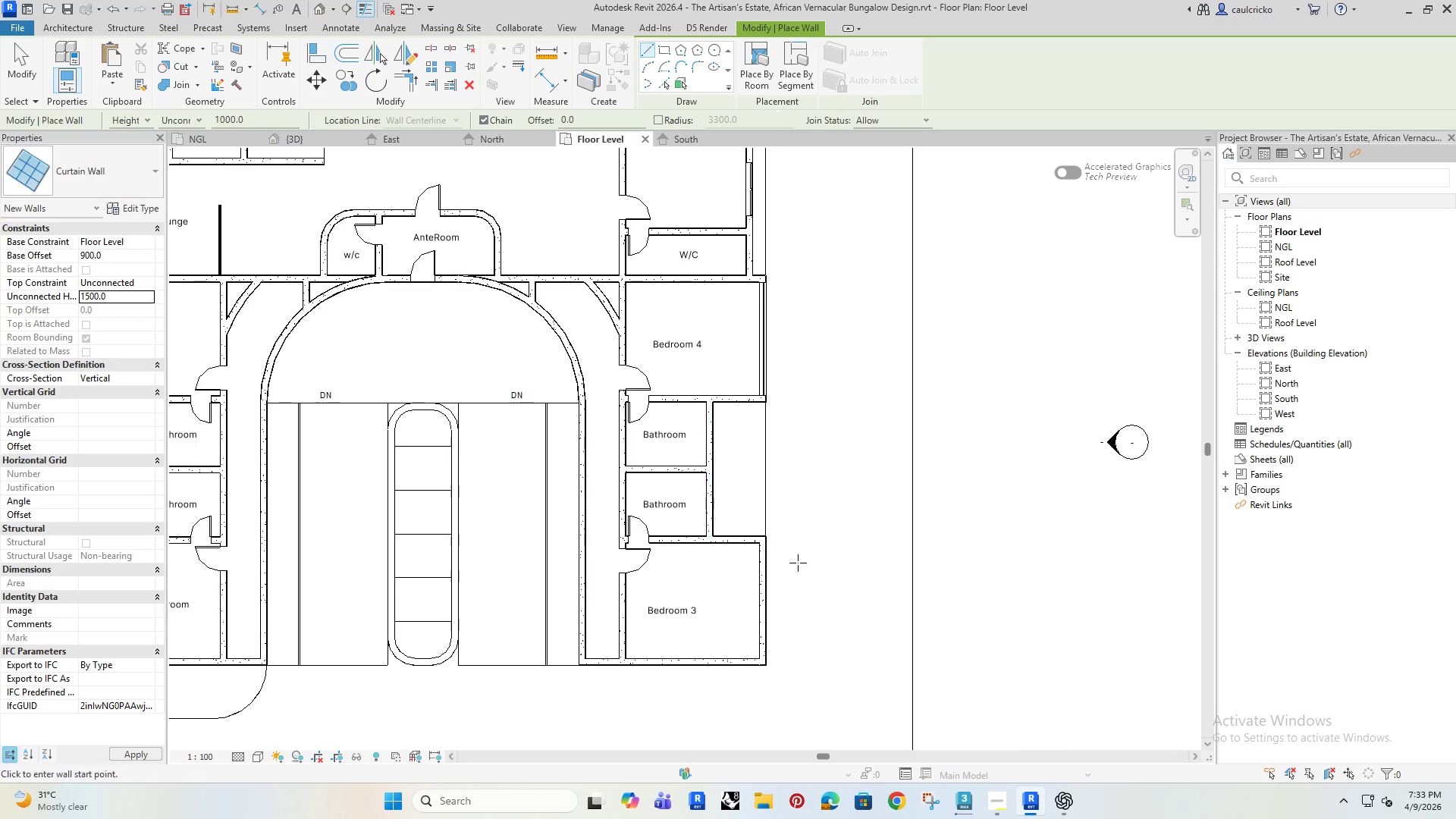 
scroll: coordinate [740, 543], scroll_direction: up, amount: 7.0
 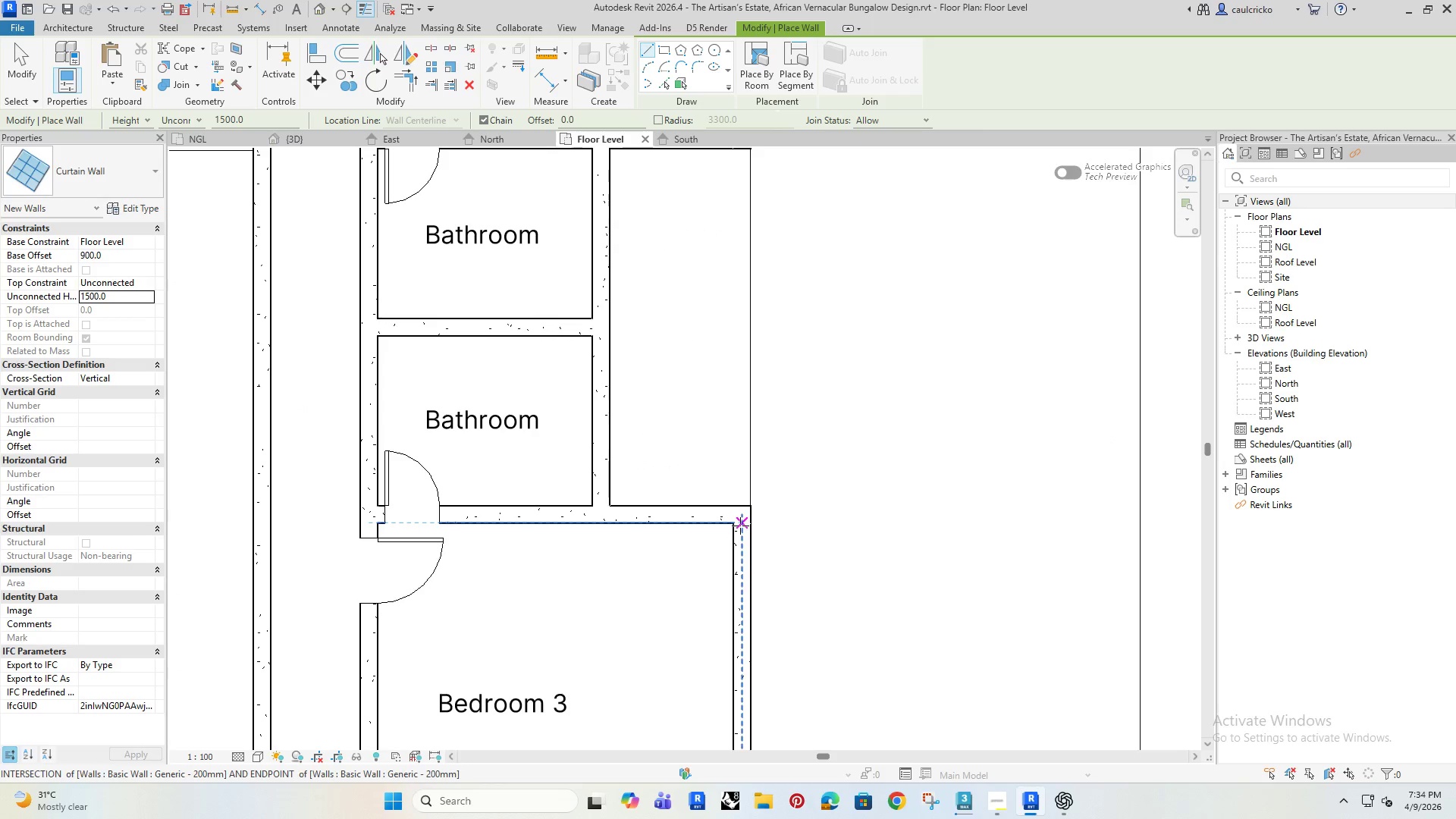 
left_click([740, 526])
 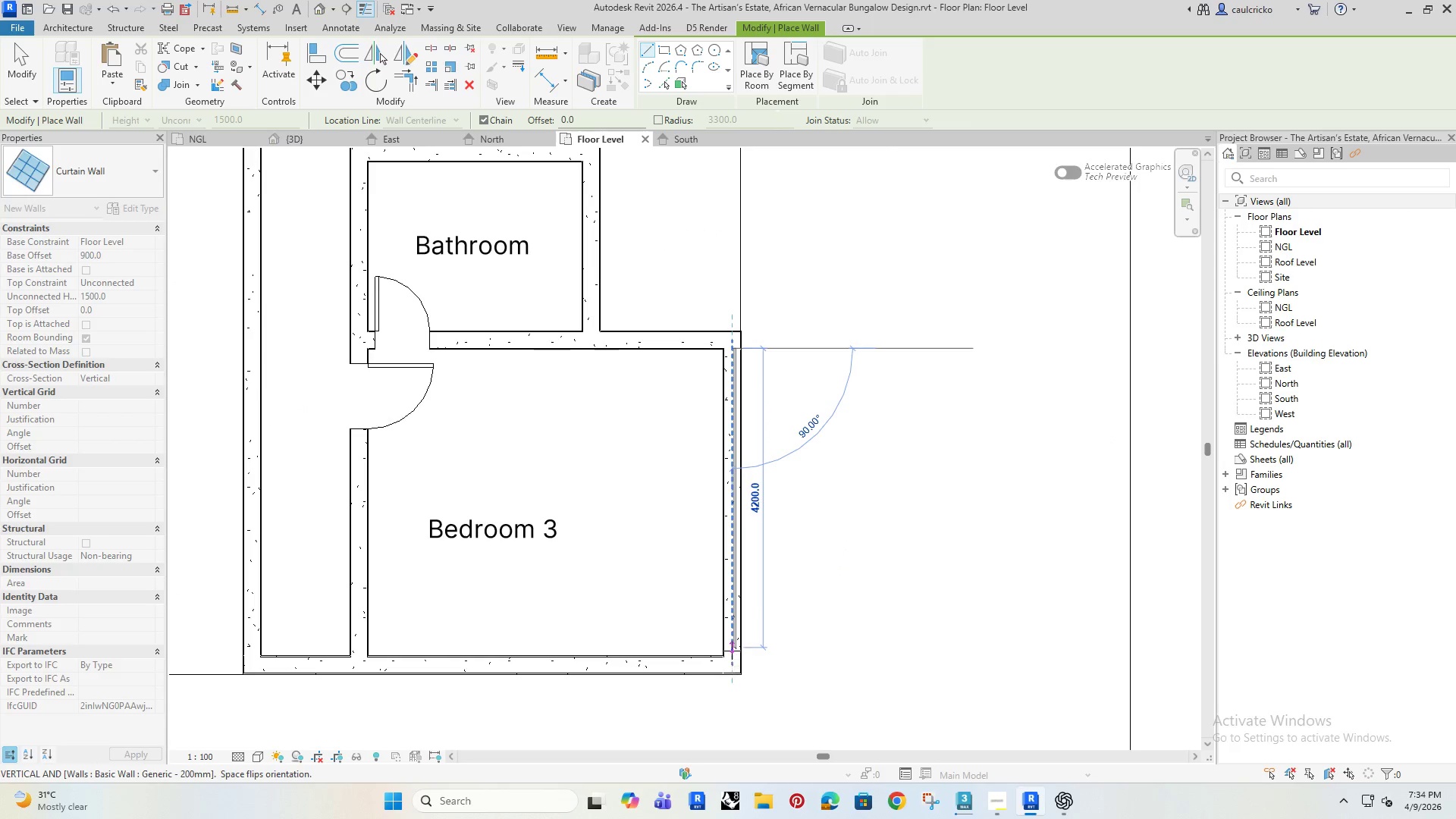 
left_click([732, 653])
 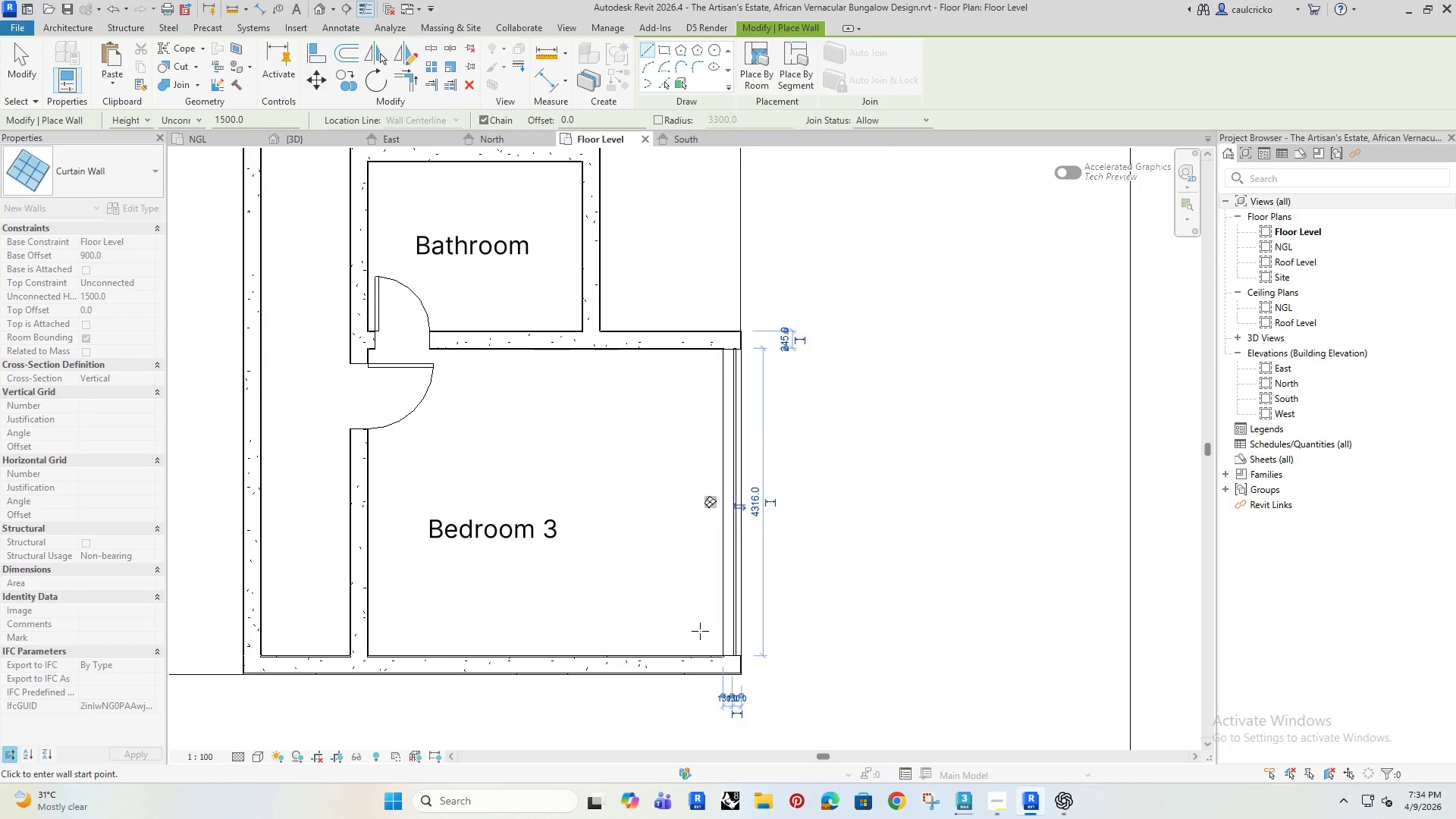 
scroll: coordinate [700, 632], scroll_direction: down, amount: 2.0
 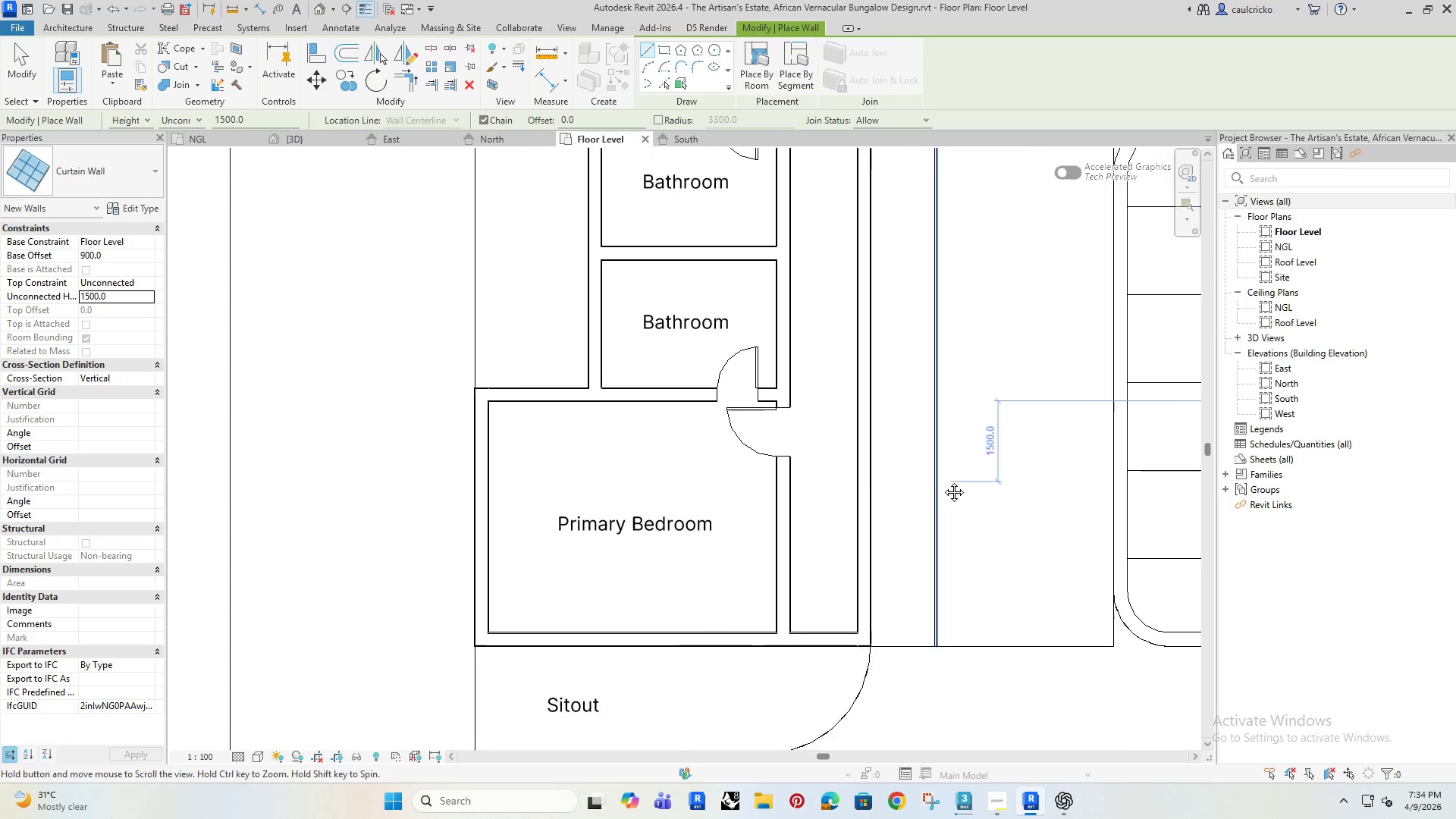 
scroll: coordinate [519, 435], scroll_direction: up, amount: 3.0
 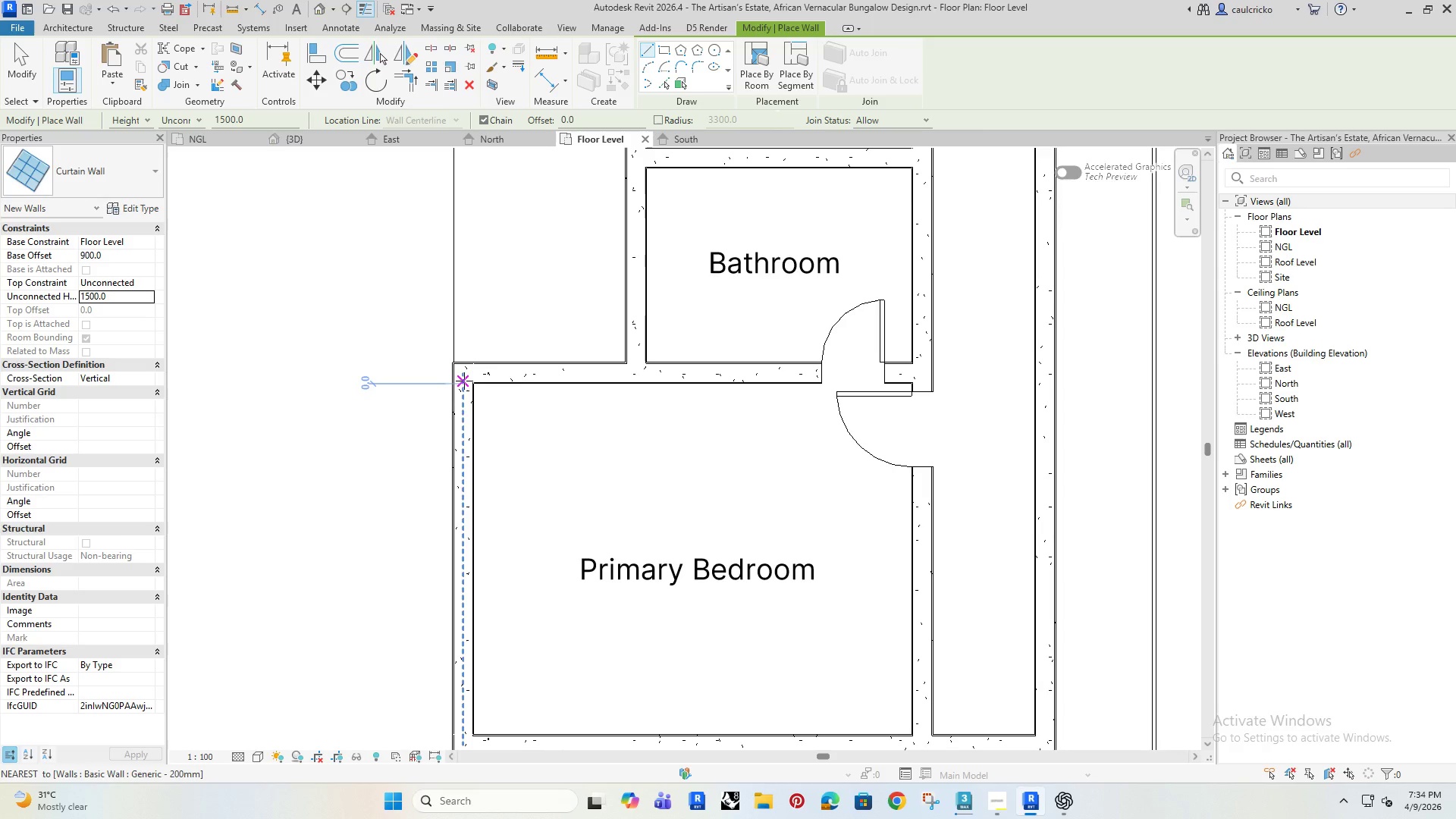 
left_click([463, 384])
 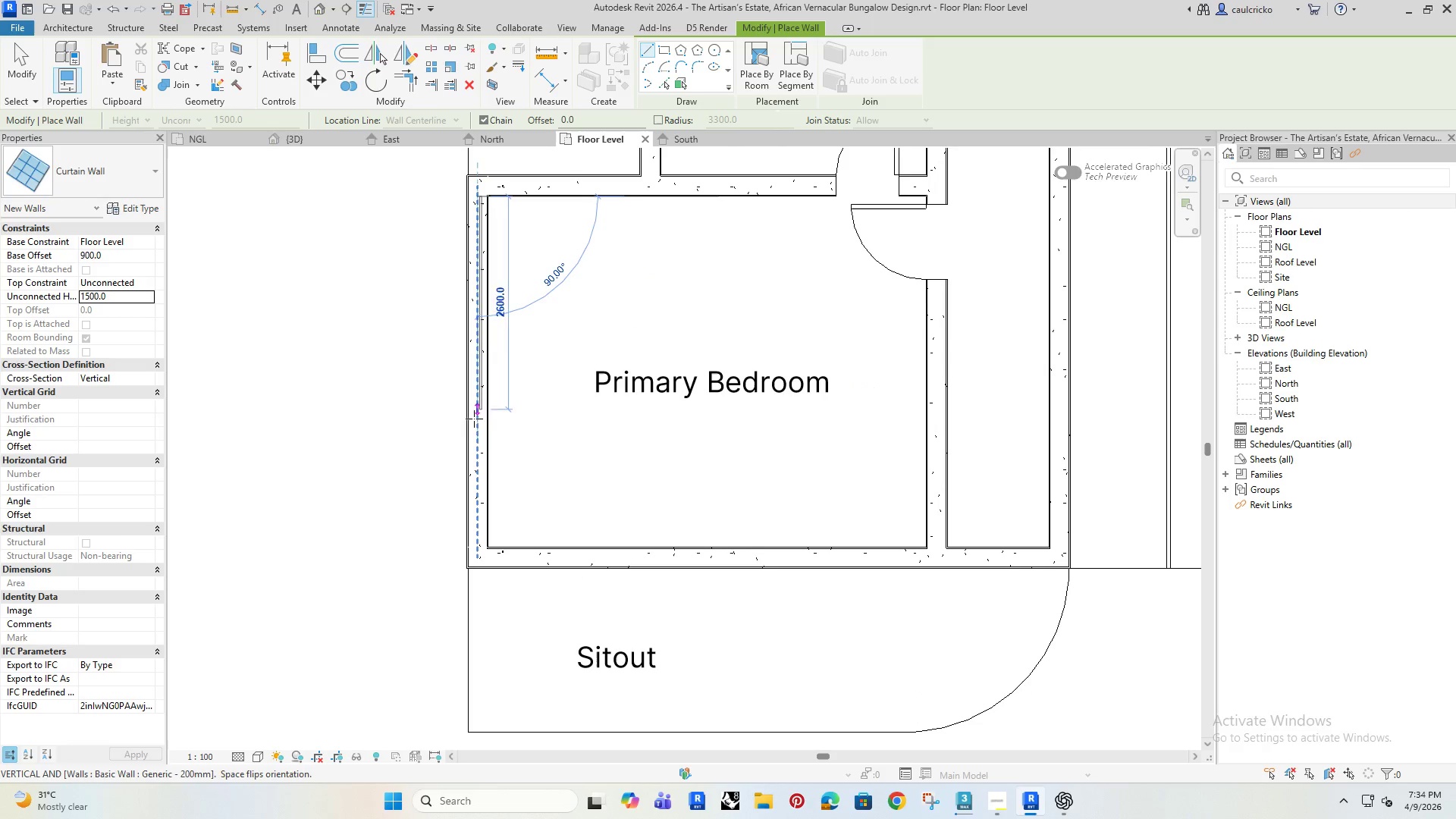 
key(Space)
 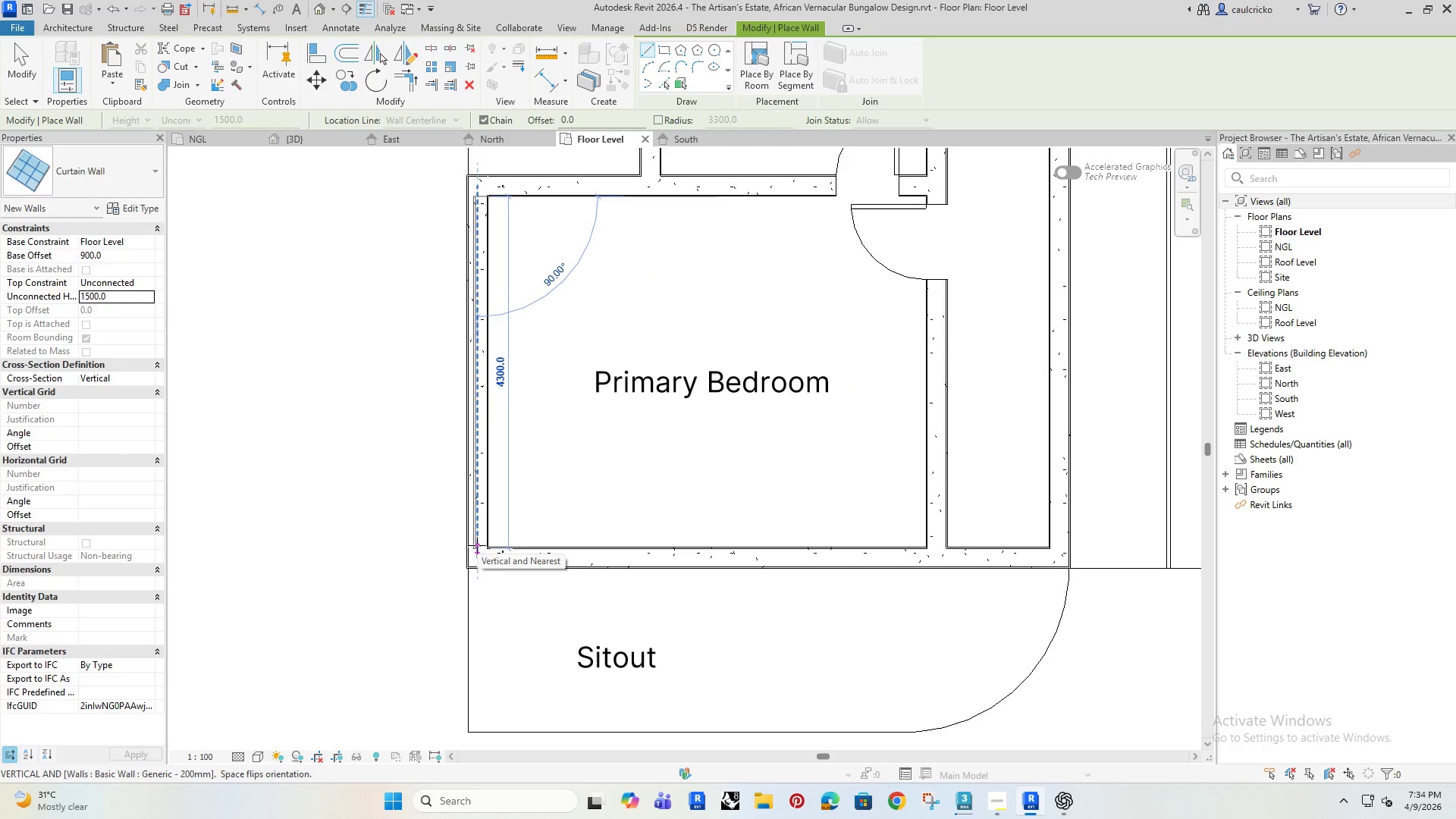 
left_click([477, 545])
 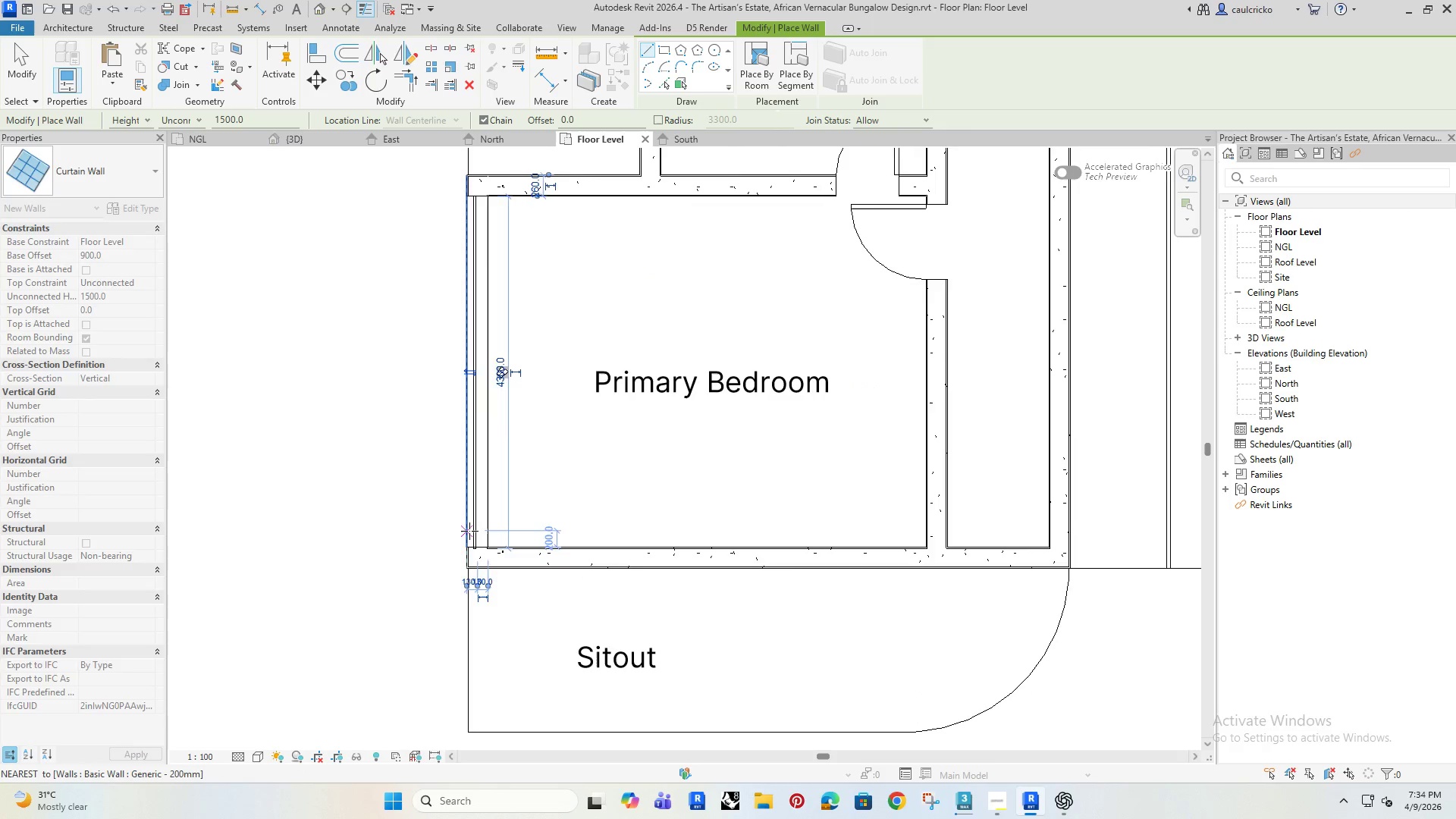 
scroll: coordinate [469, 531], scroll_direction: down, amount: 3.0
 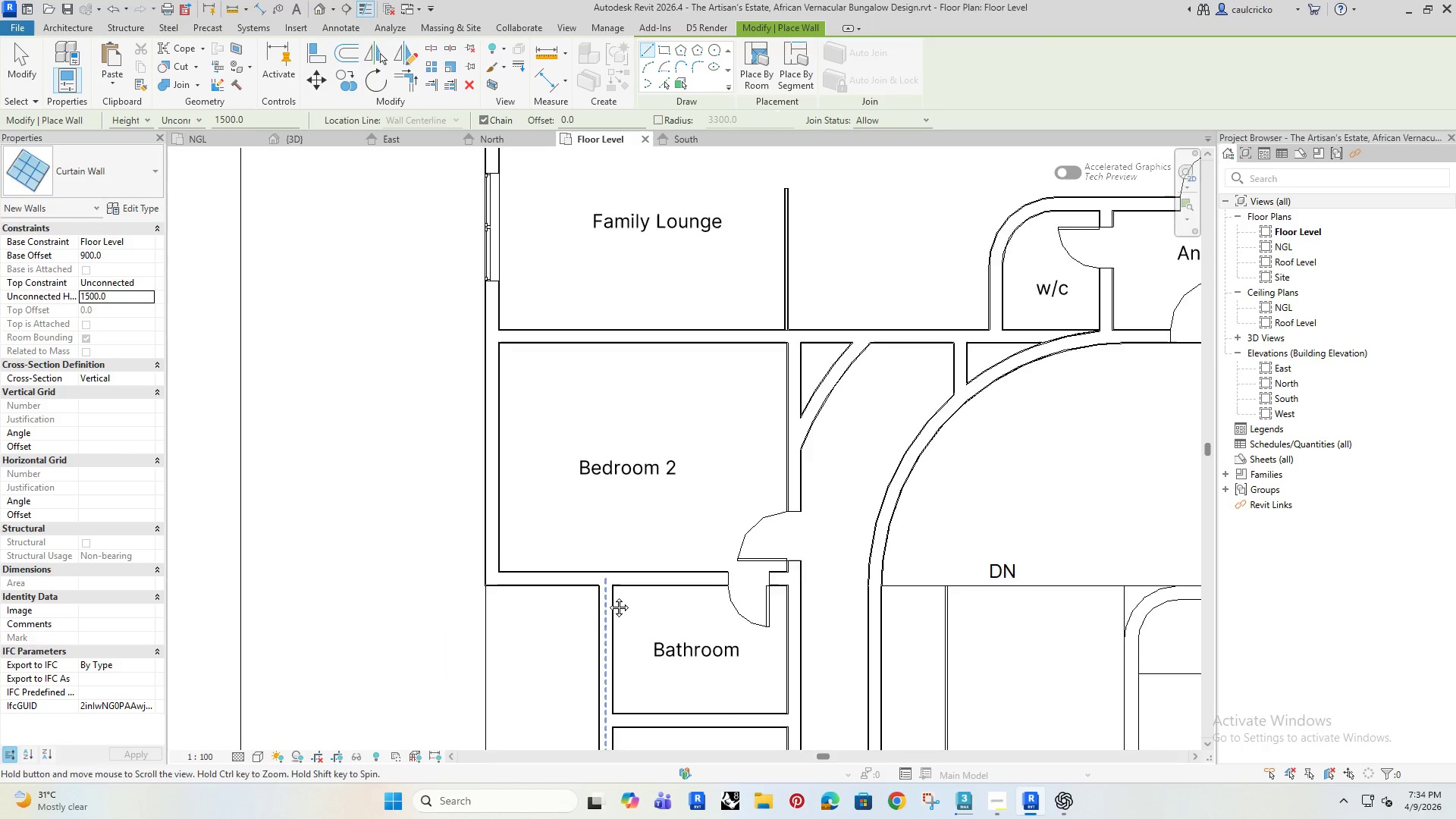 
scroll: coordinate [510, 406], scroll_direction: up, amount: 3.0
 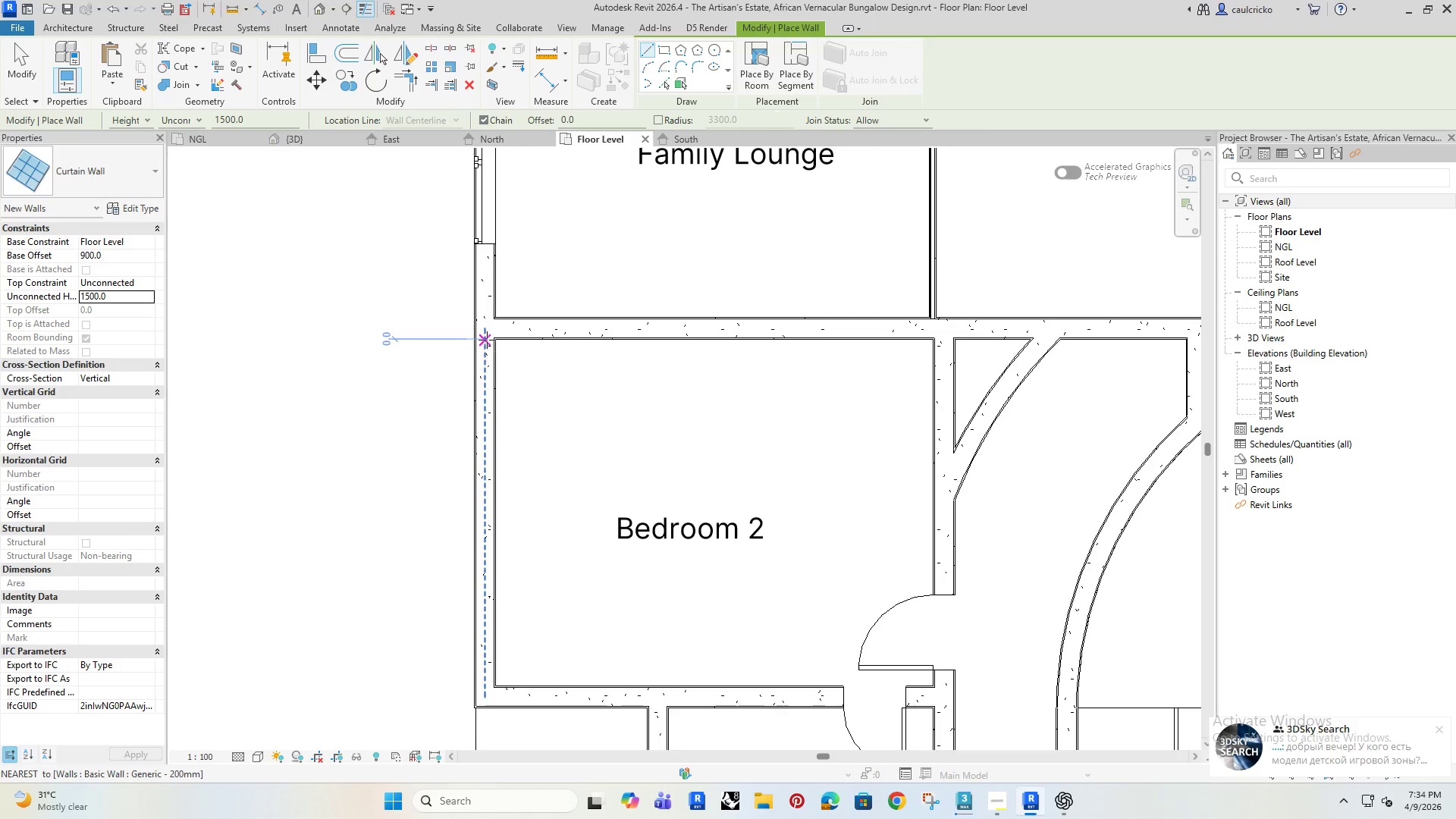 
left_click([487, 338])
 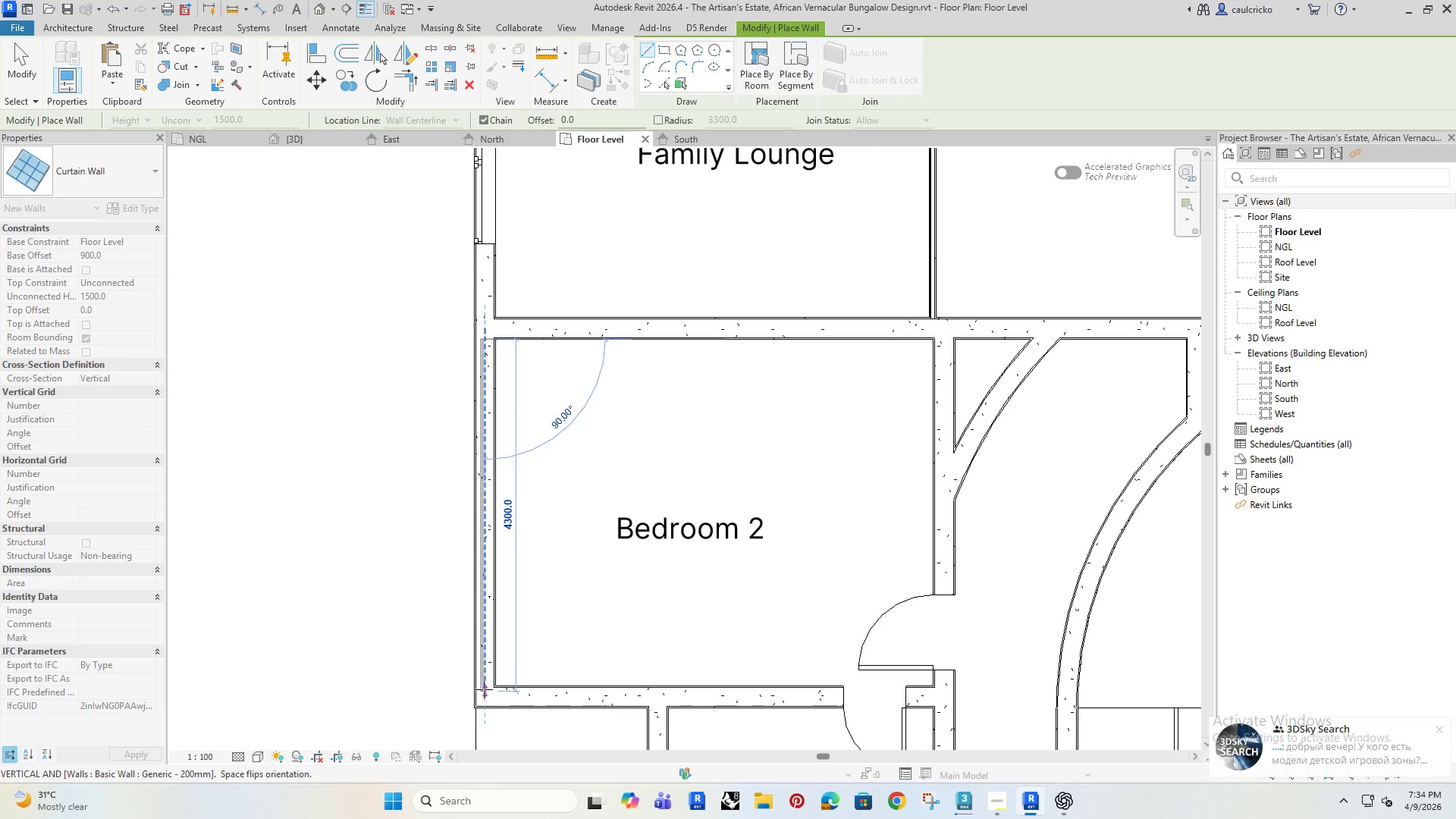 
left_click([485, 686])
 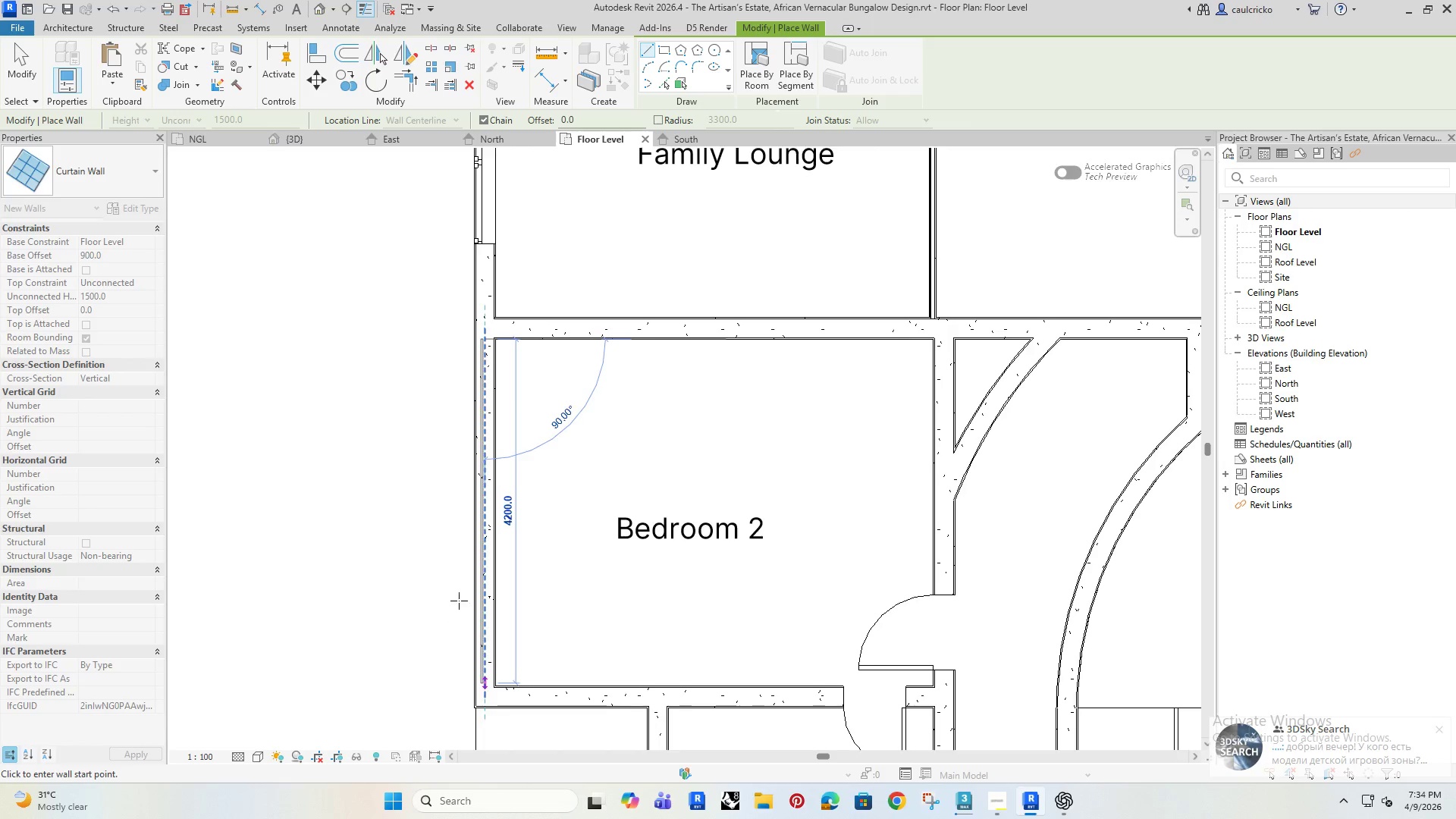 
key(Escape)
 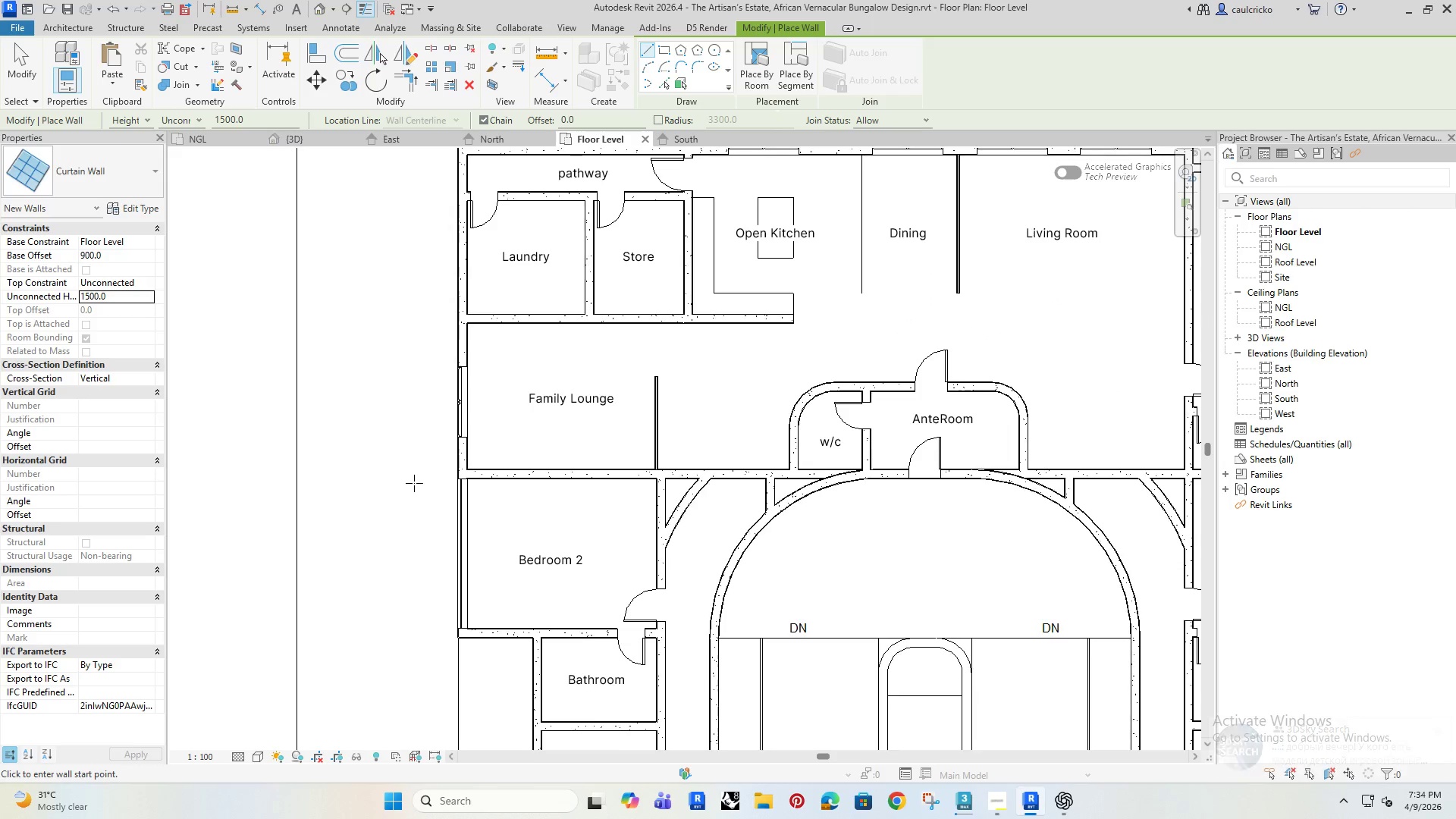 
scroll: coordinate [438, 576], scroll_direction: down, amount: 6.0
 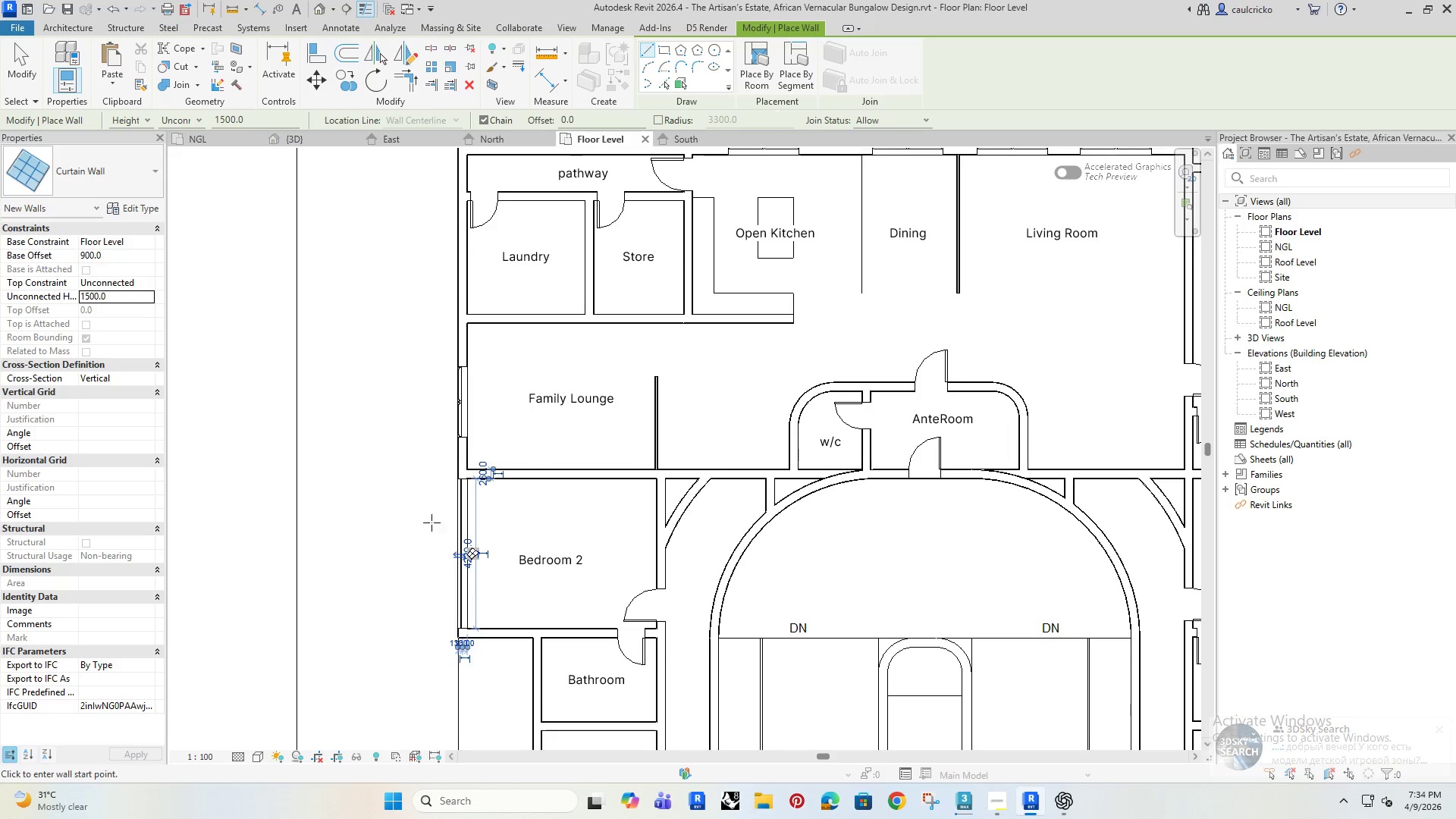 
key(Escape)
 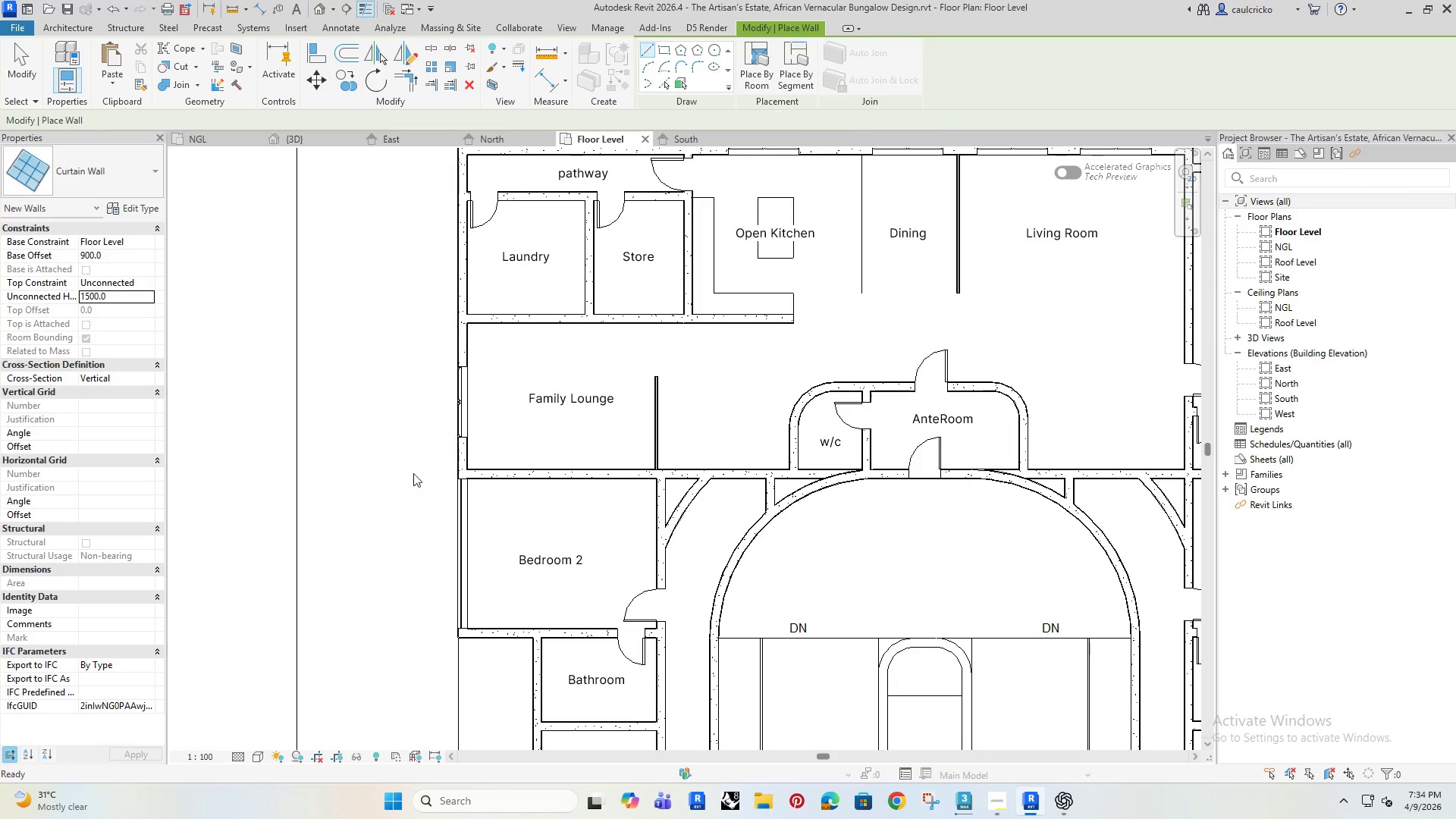 
key(Escape)
 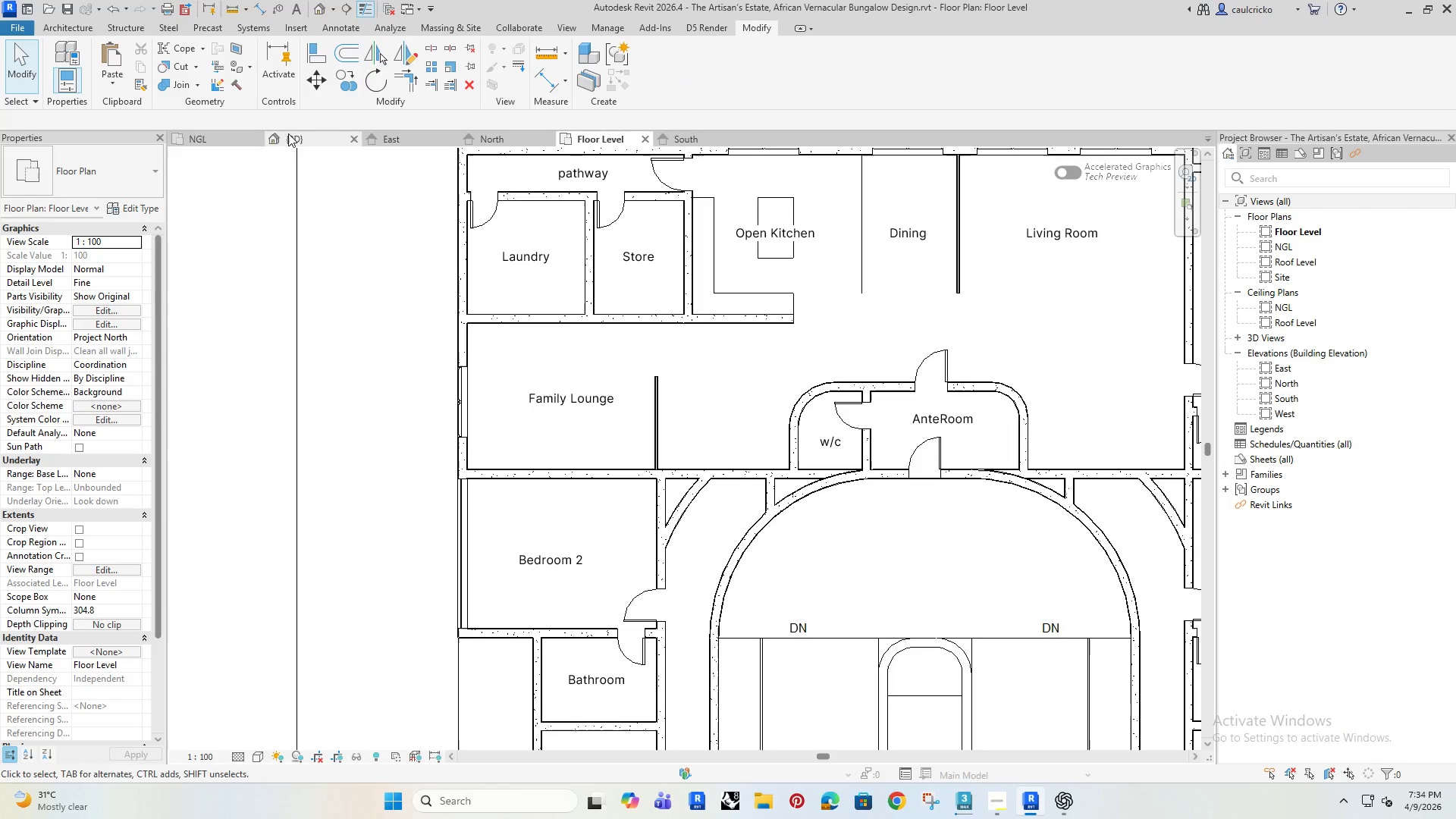 
left_click([301, 140])
 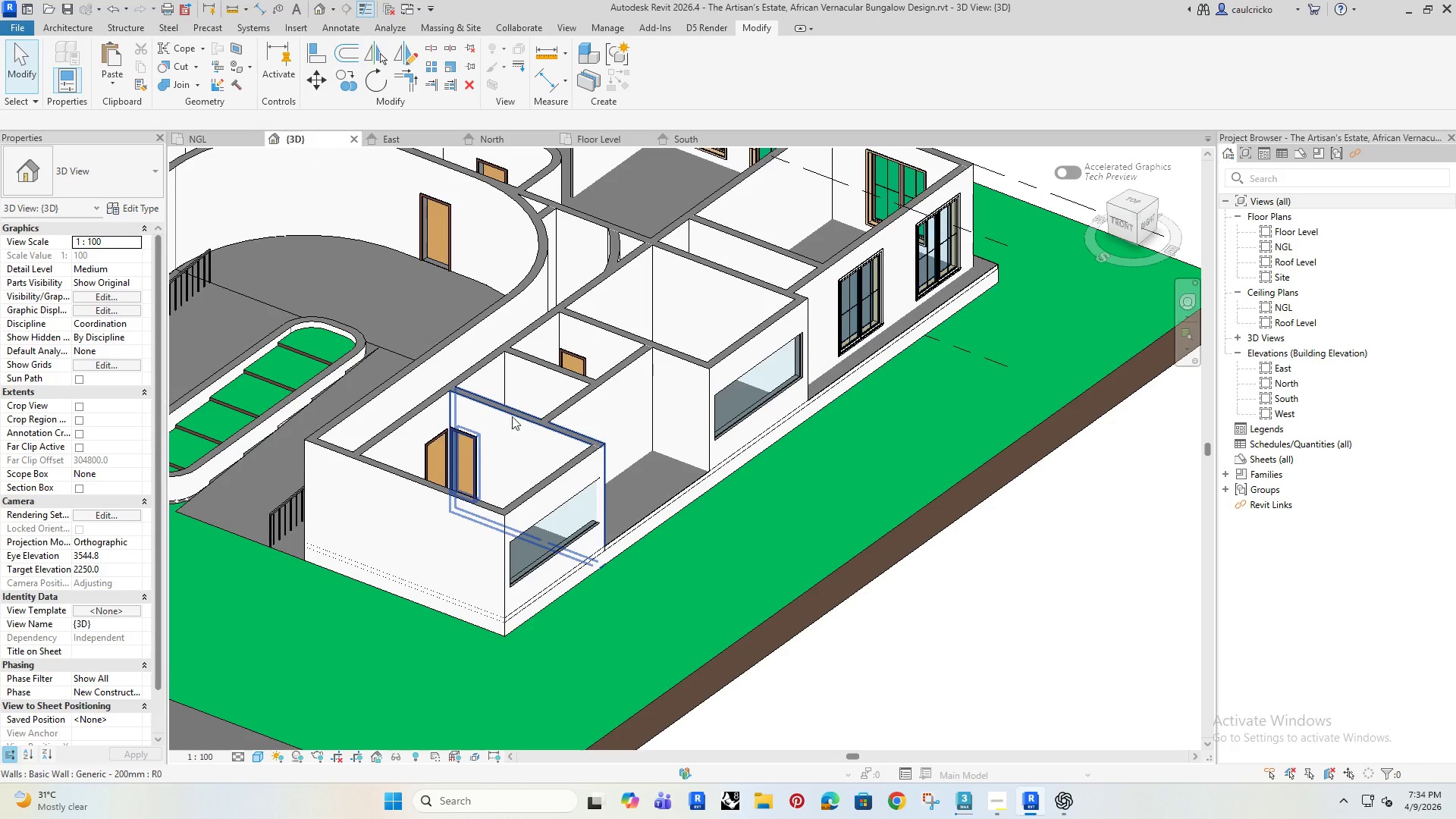 
hold_key(key=ShiftRight, duration=0.61)
 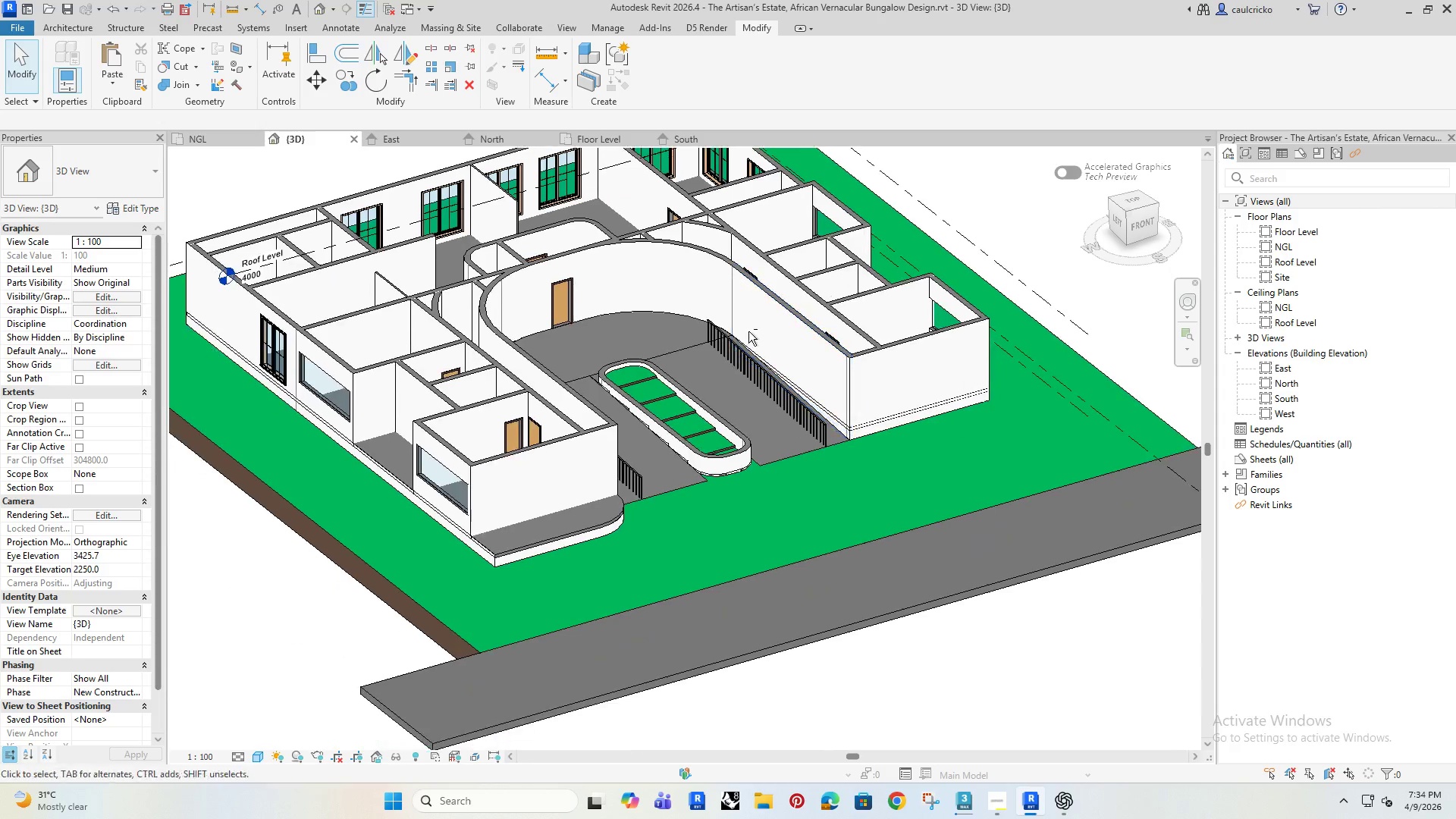 
scroll: coordinate [498, 419], scroll_direction: down, amount: 3.0
 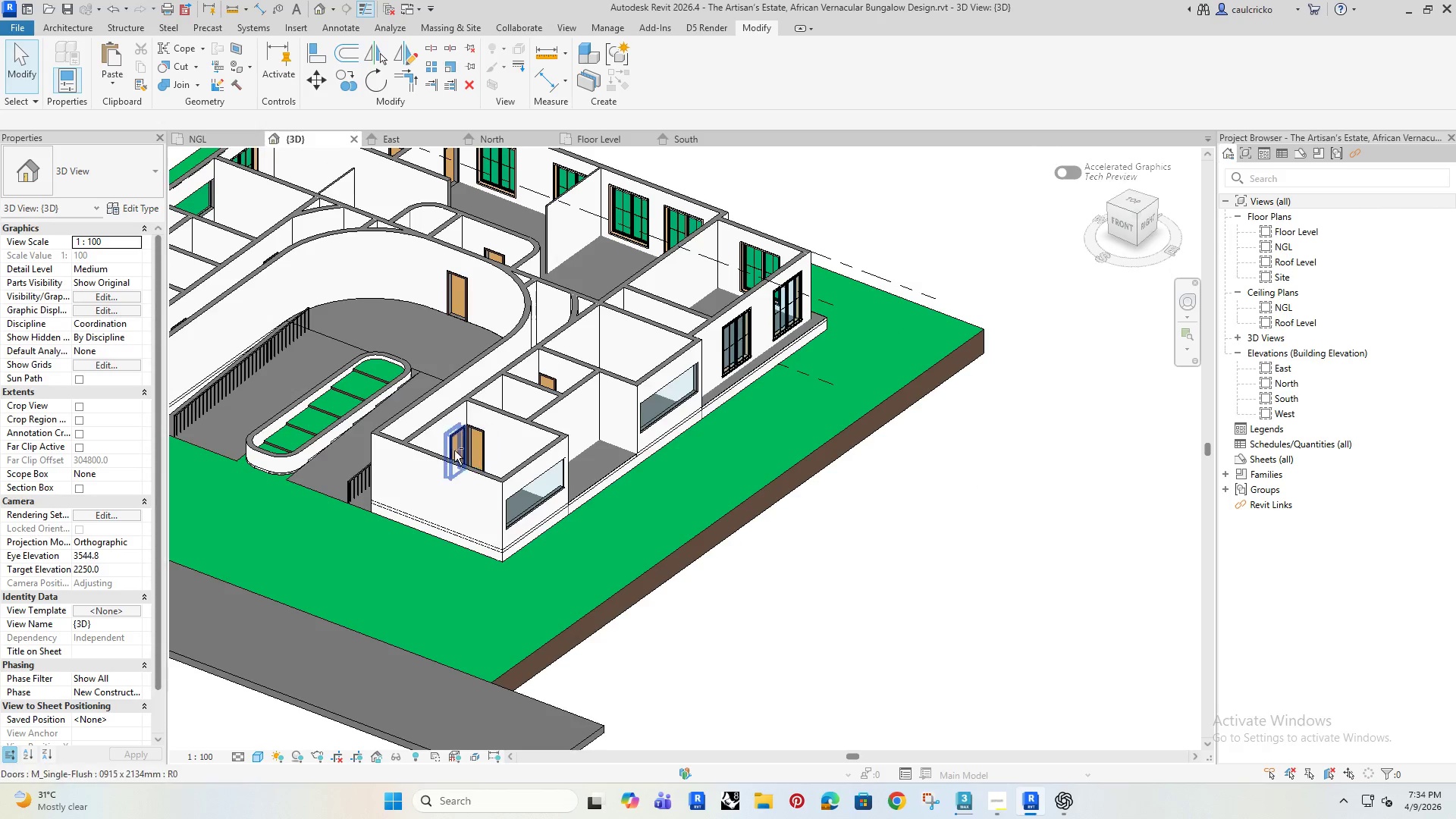 
hold_key(key=ShiftRight, duration=1.5)
 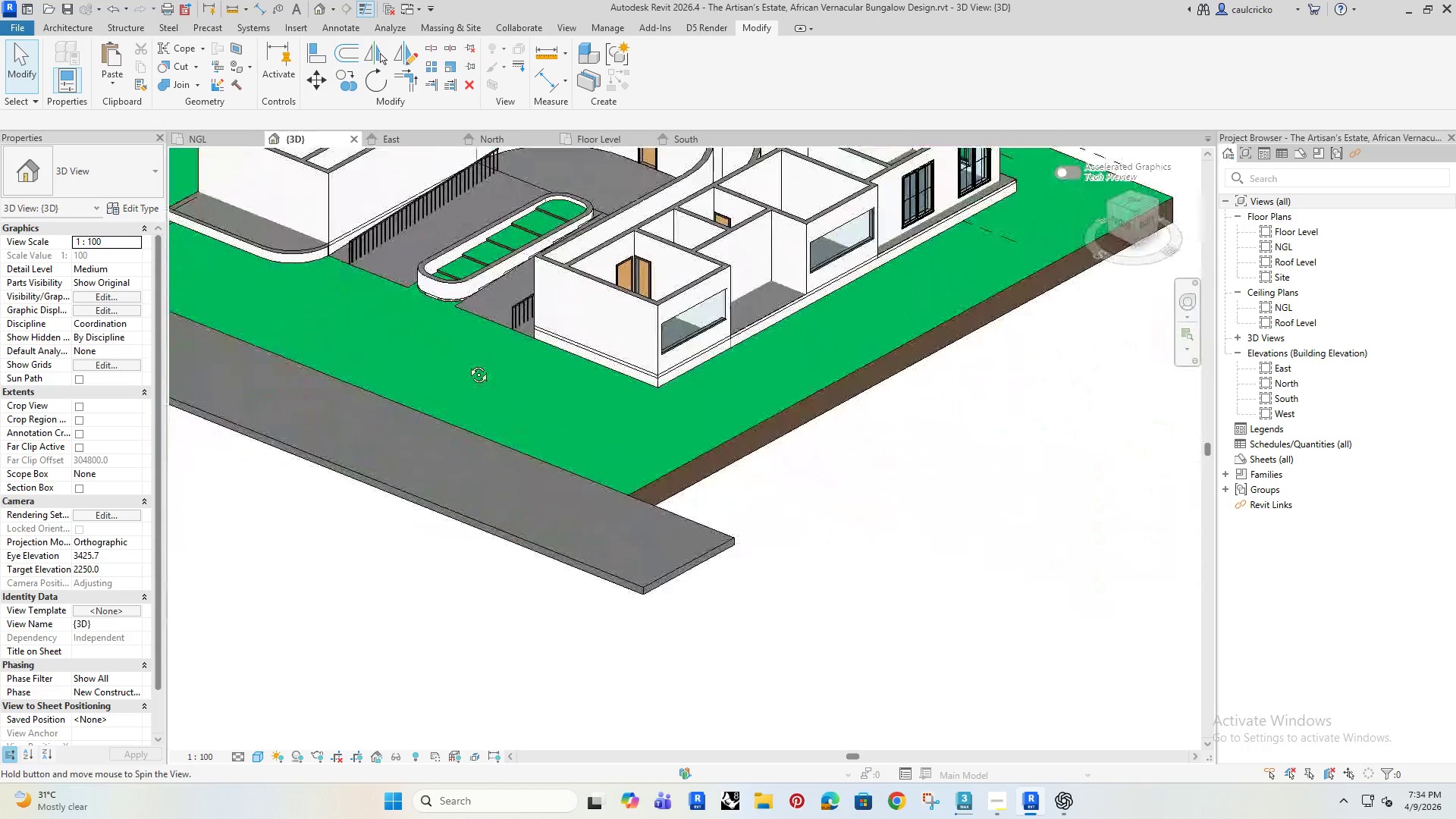 
hold_key(key=ShiftRight, duration=0.67)
 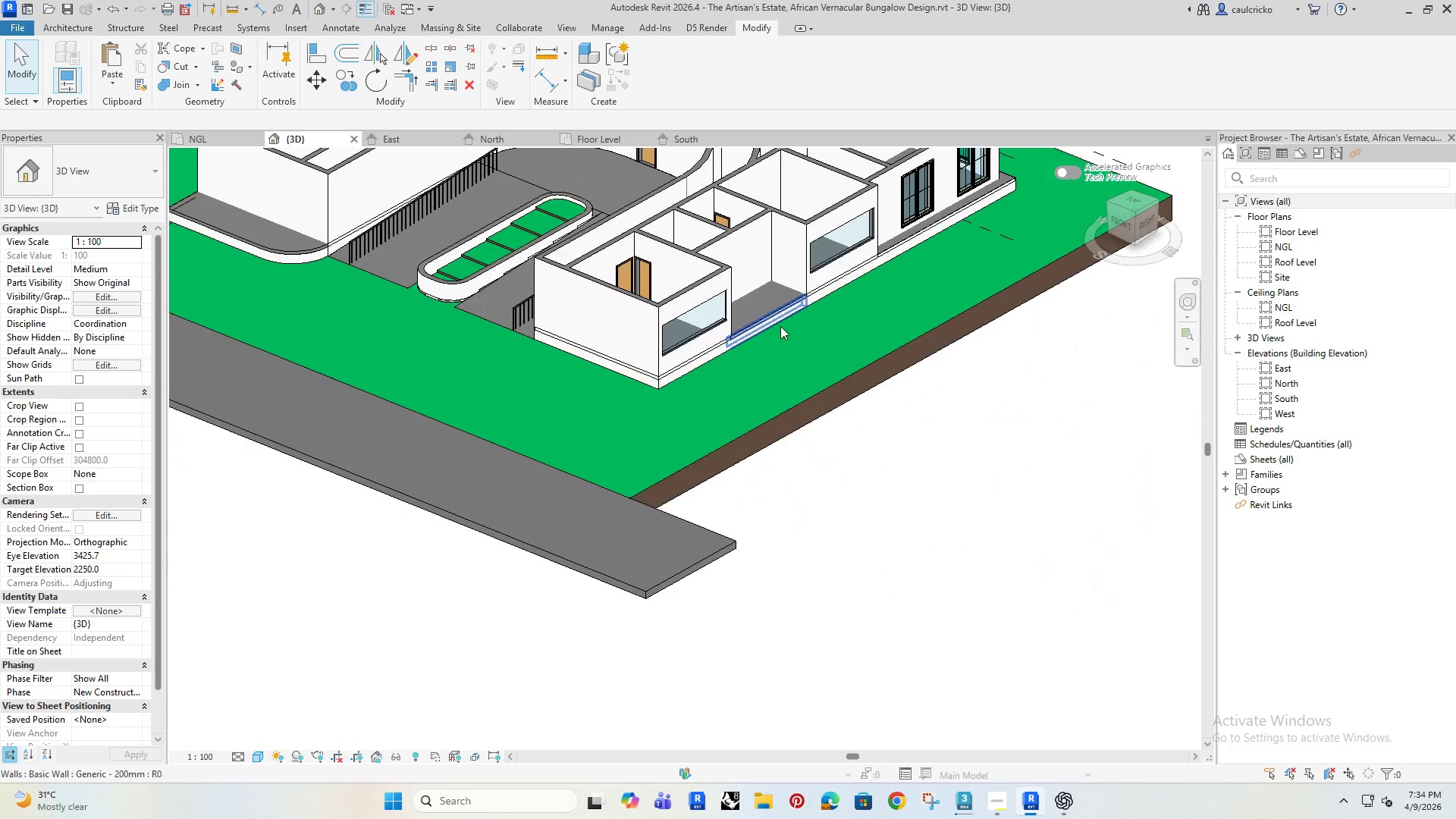 
wait(14.3)
 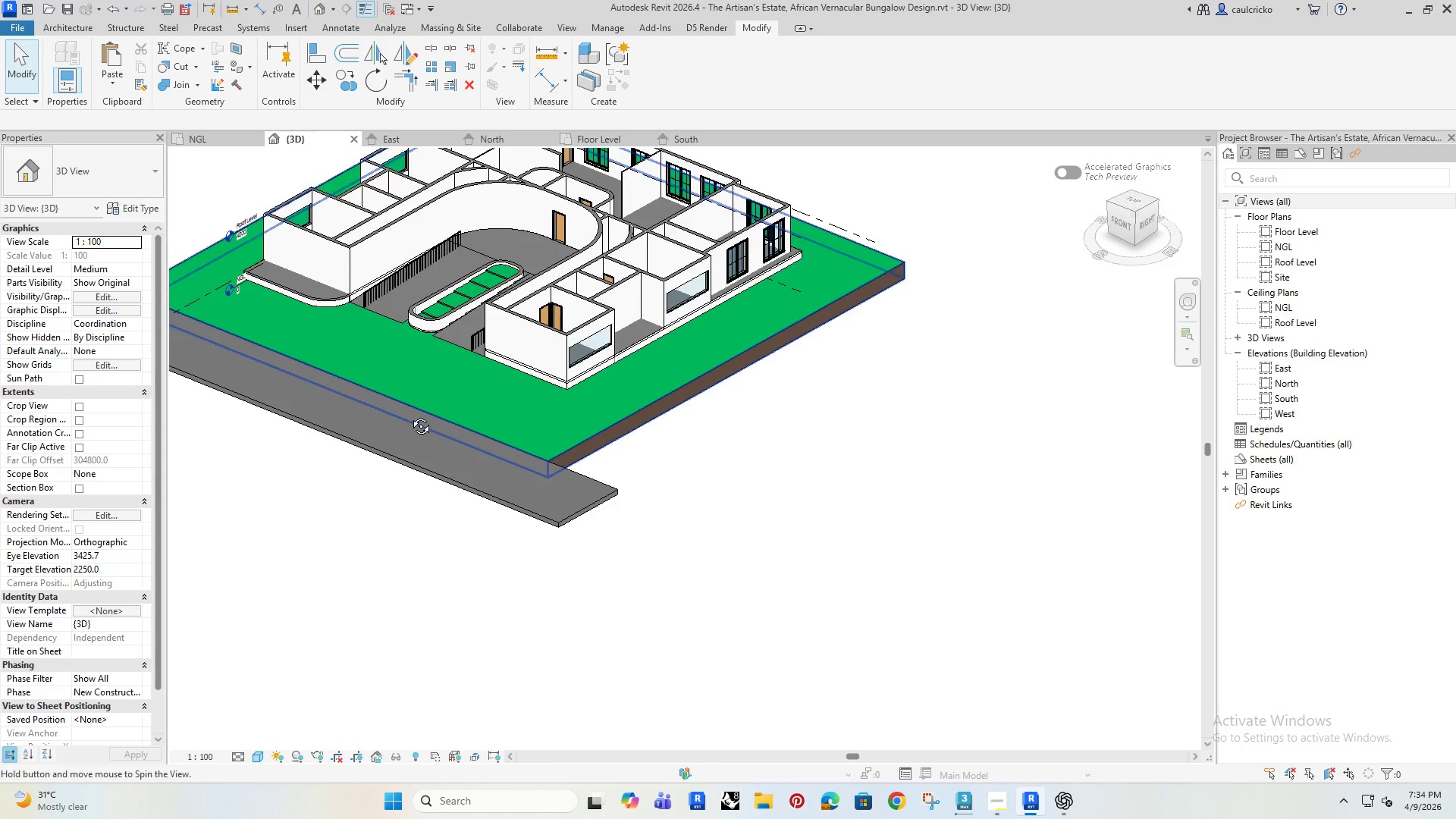 
hold_key(key=ShiftRight, duration=1.2)
 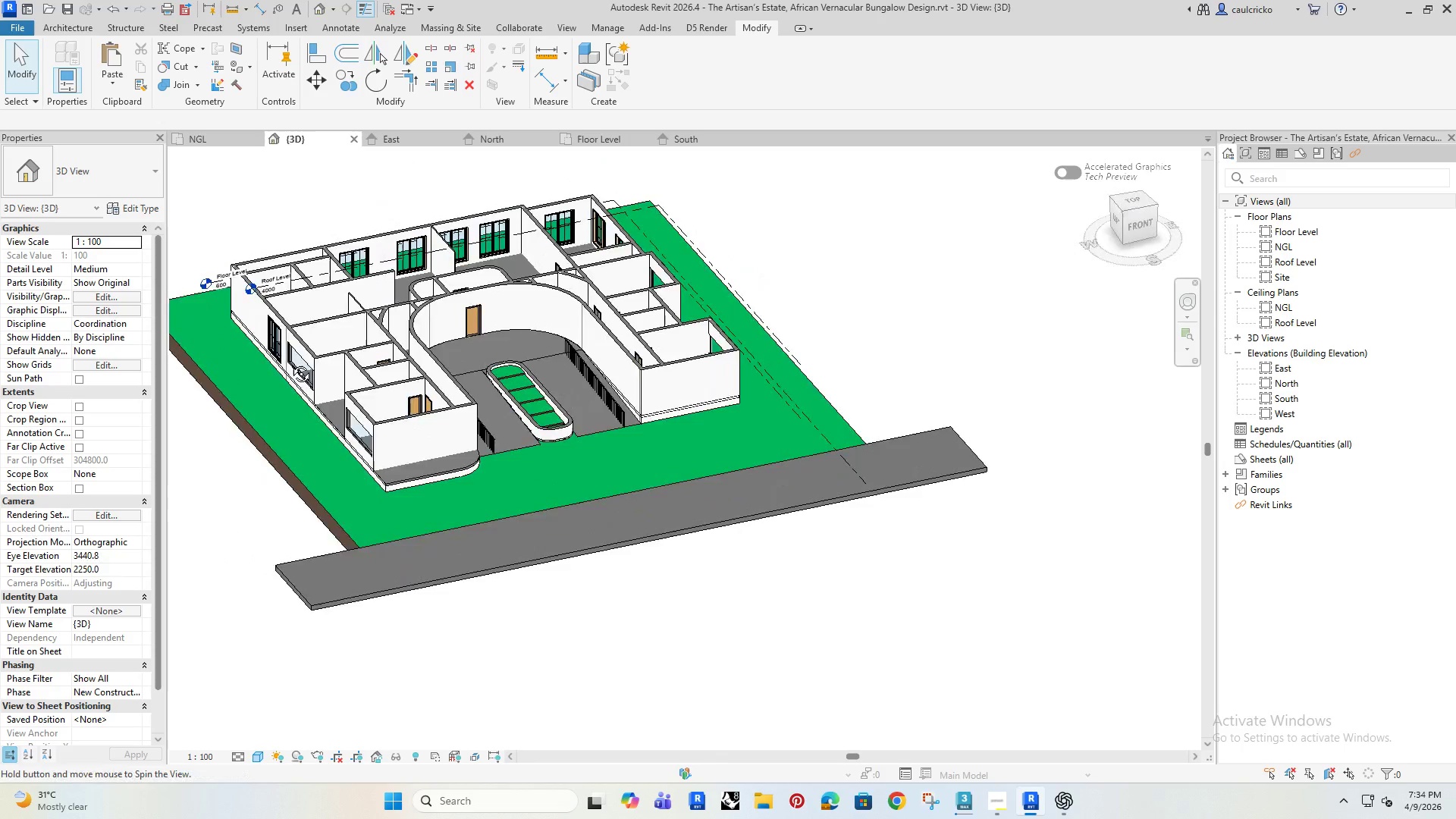 
scroll: coordinate [391, 390], scroll_direction: down, amount: 3.0
 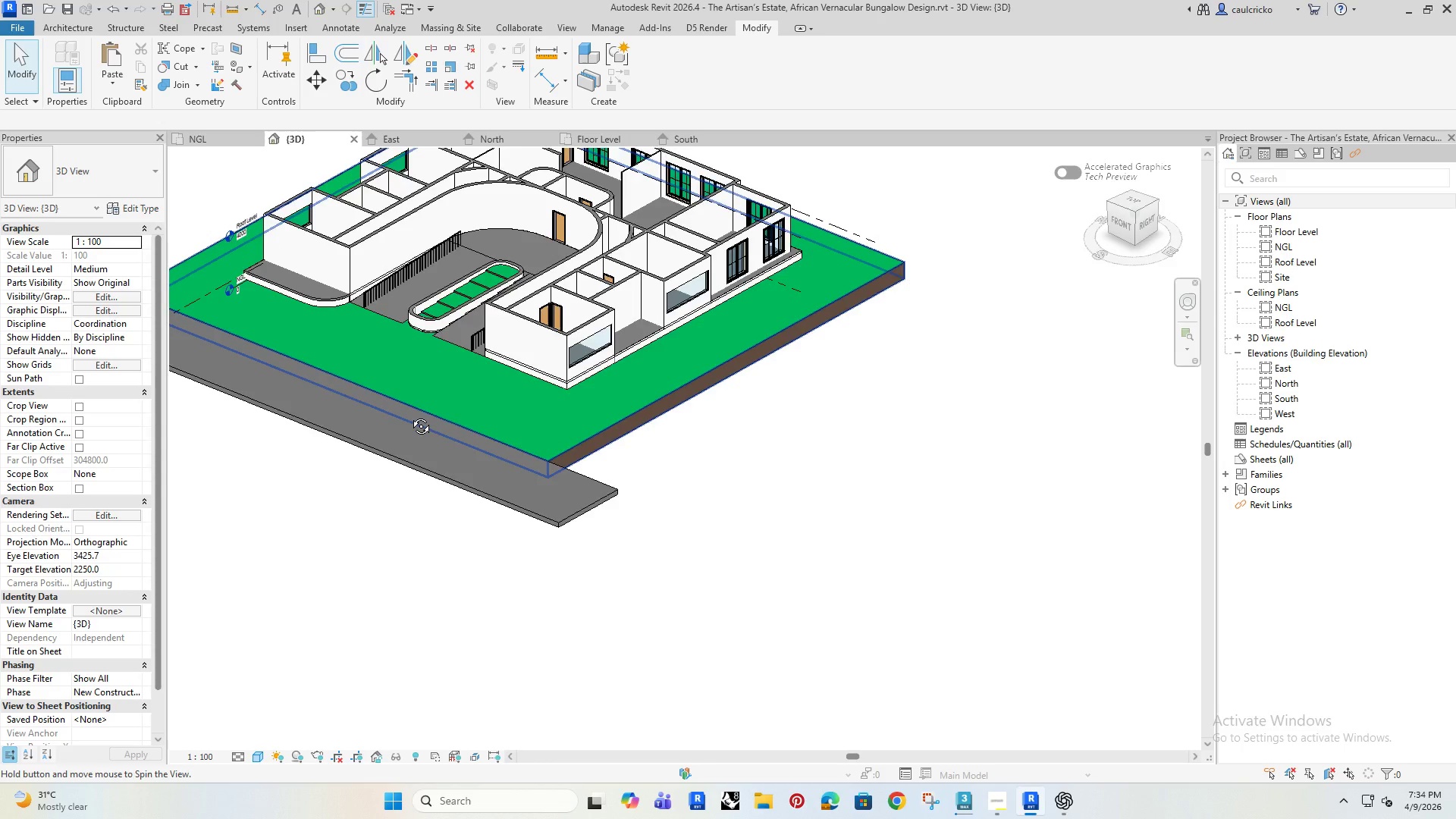 
hold_key(key=ShiftRight, duration=1.5)
 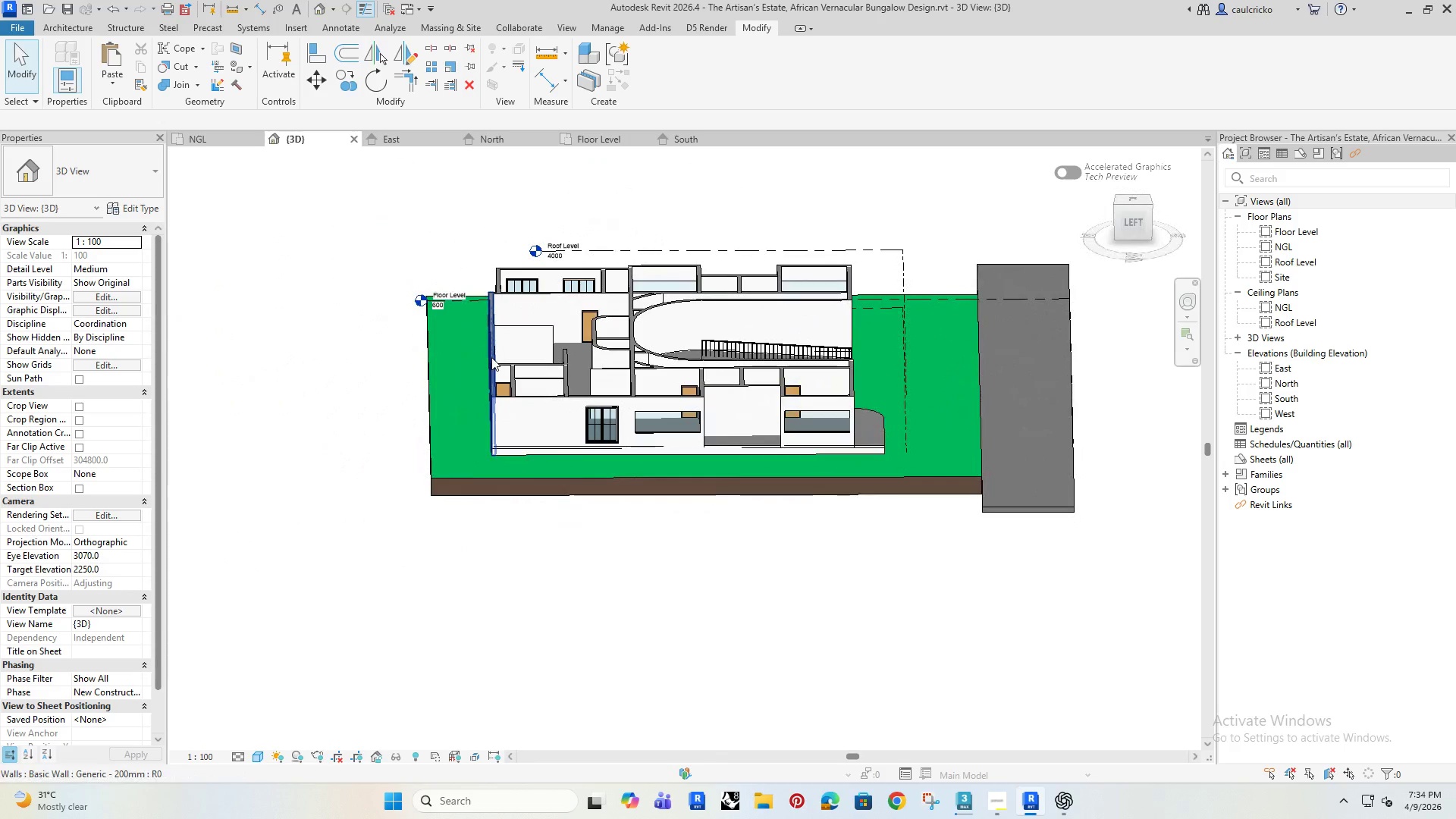 
key(Shift+ShiftRight)
 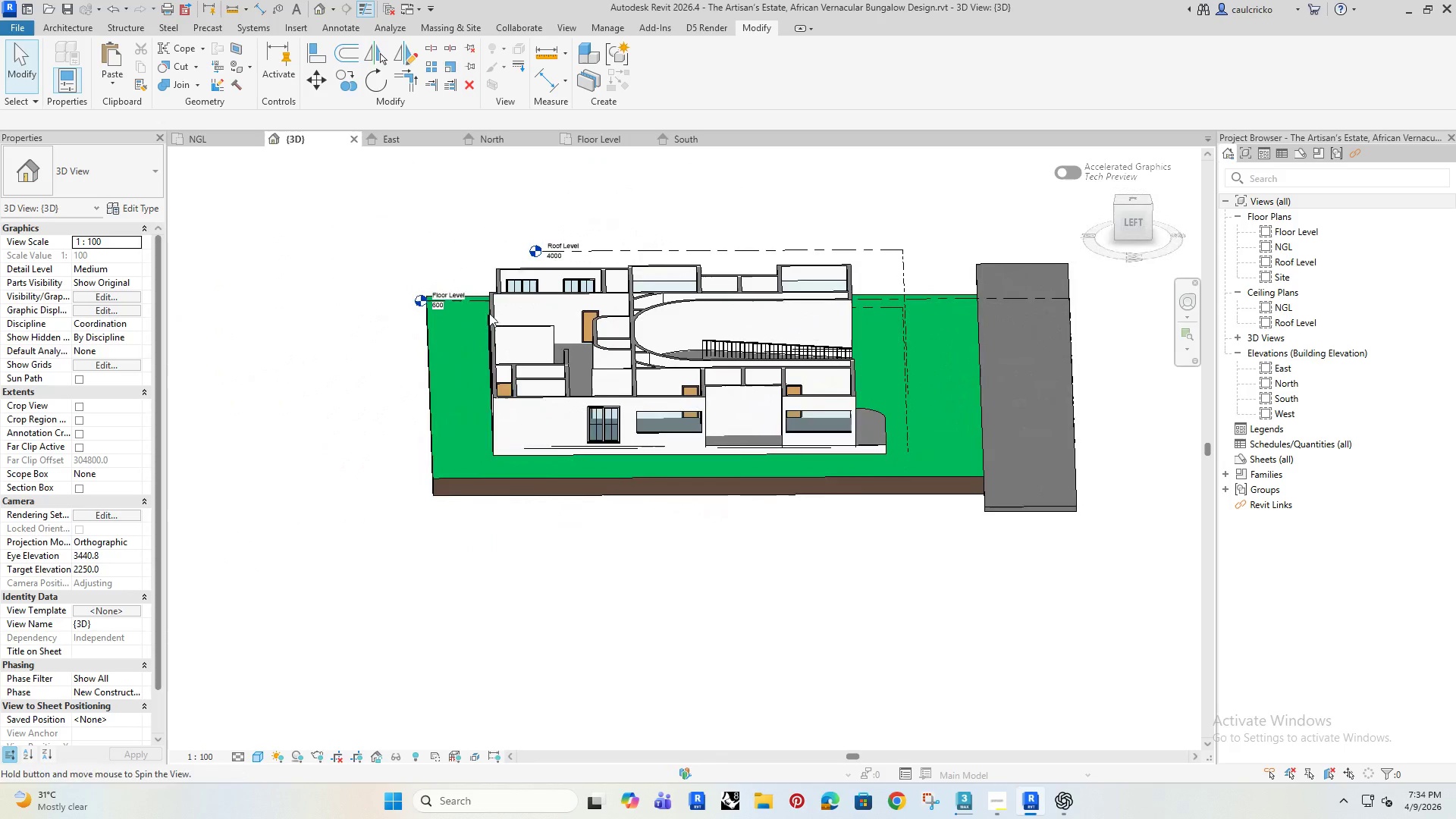 
key(Shift+ShiftRight)
 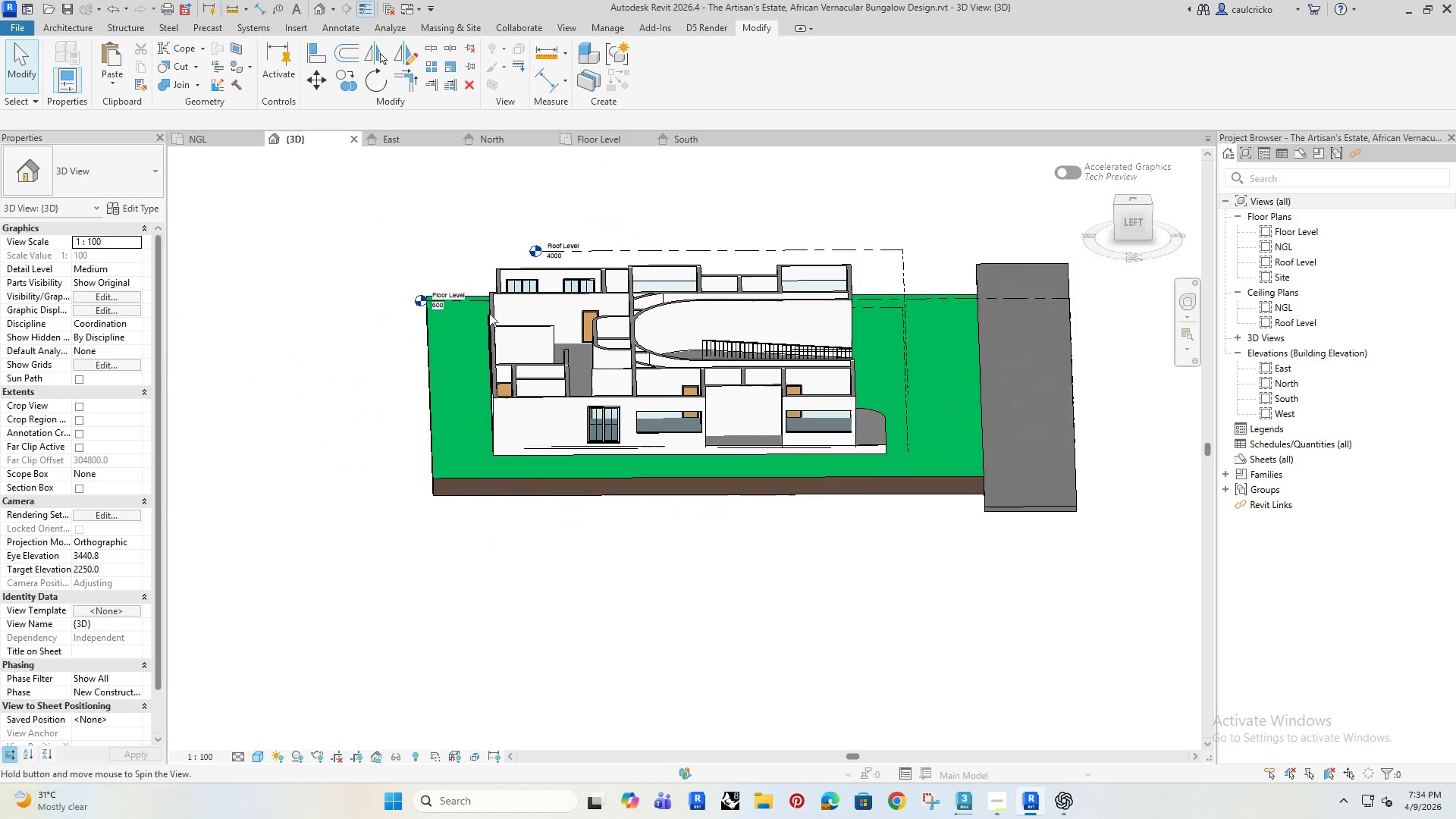 
key(Shift+ShiftRight)
 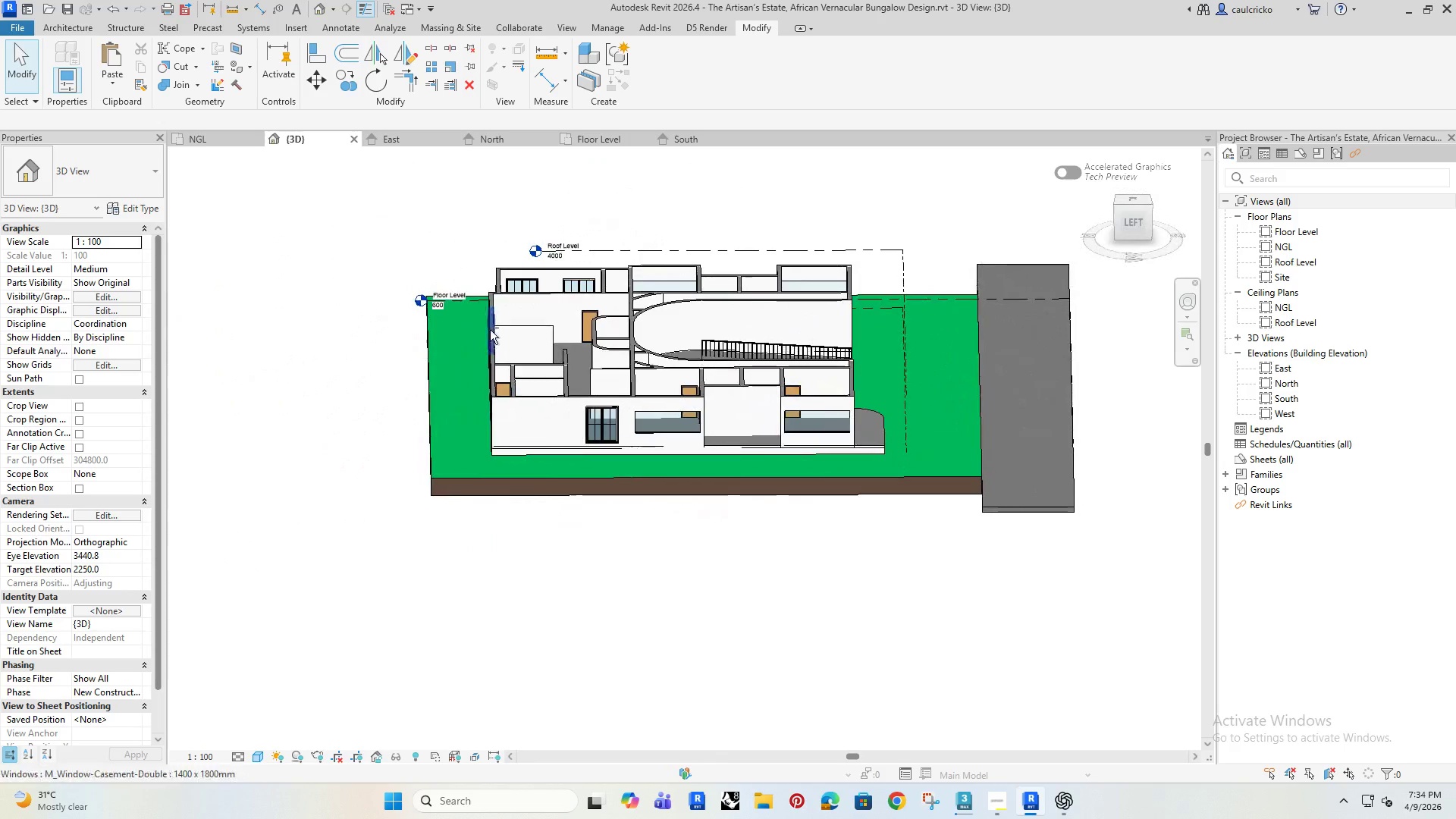 
key(Shift+ShiftRight)
 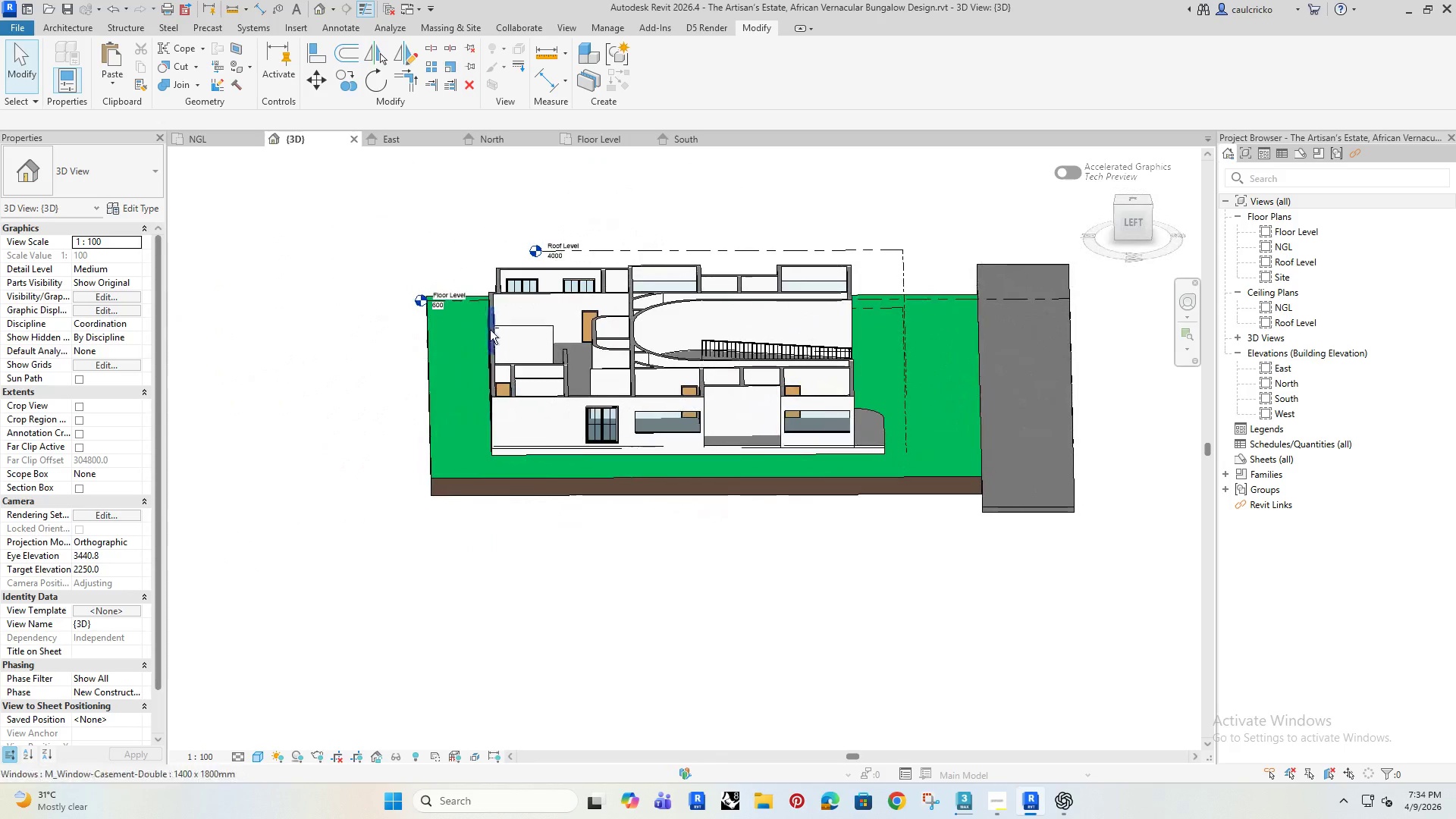 
key(Shift+ShiftRight)
 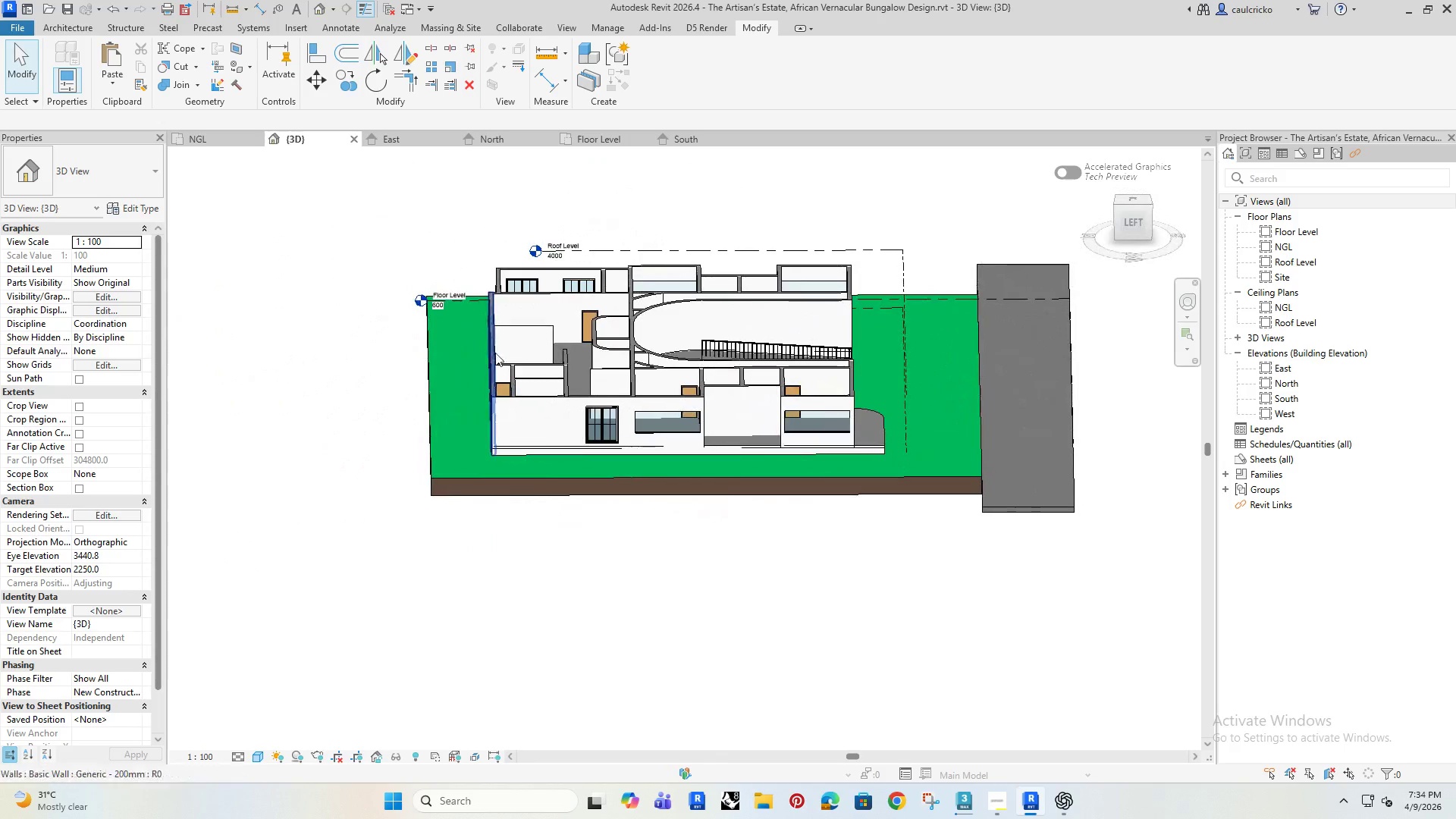 
key(Shift+ShiftRight)
 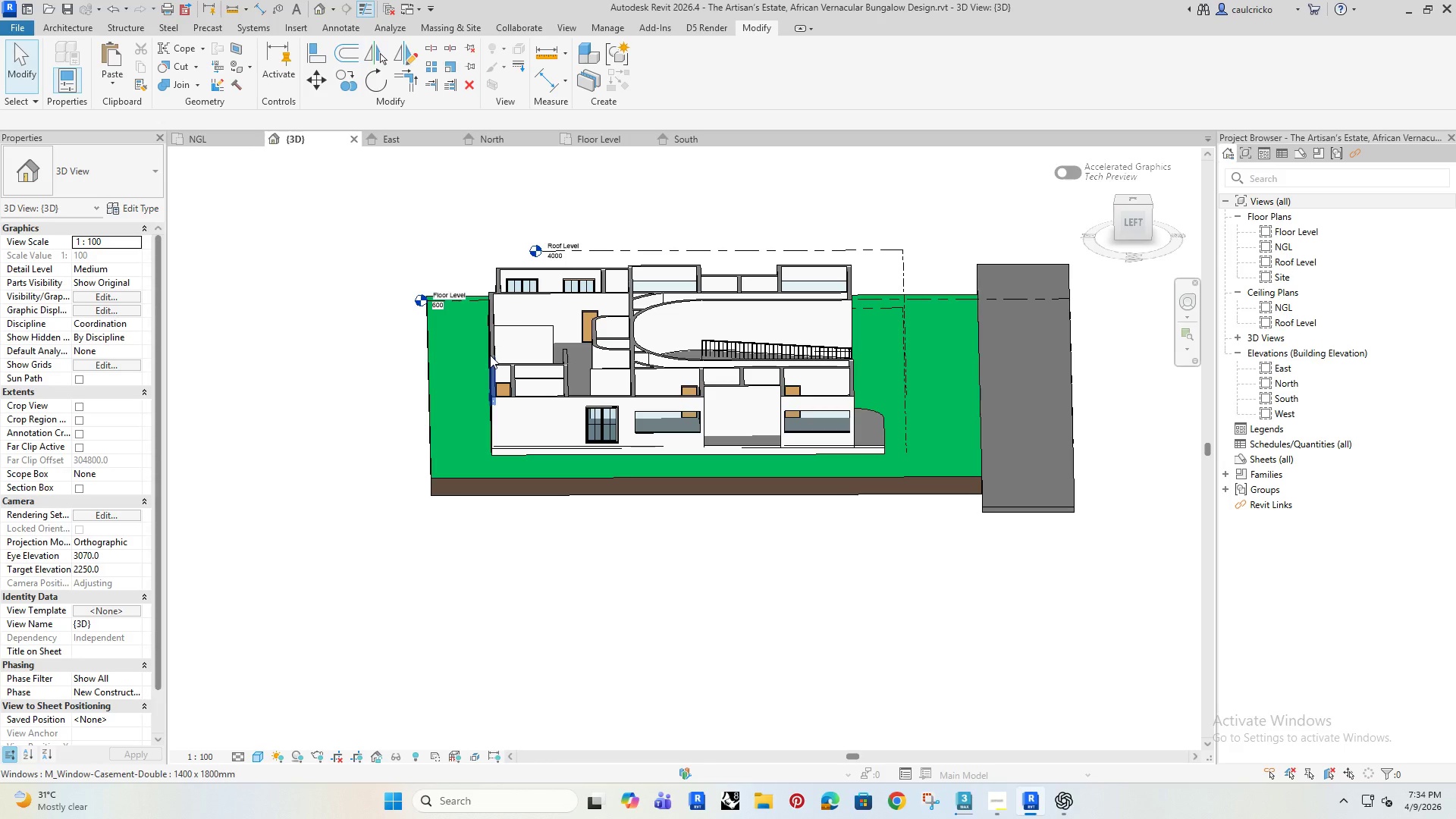 
wait(9.25)
 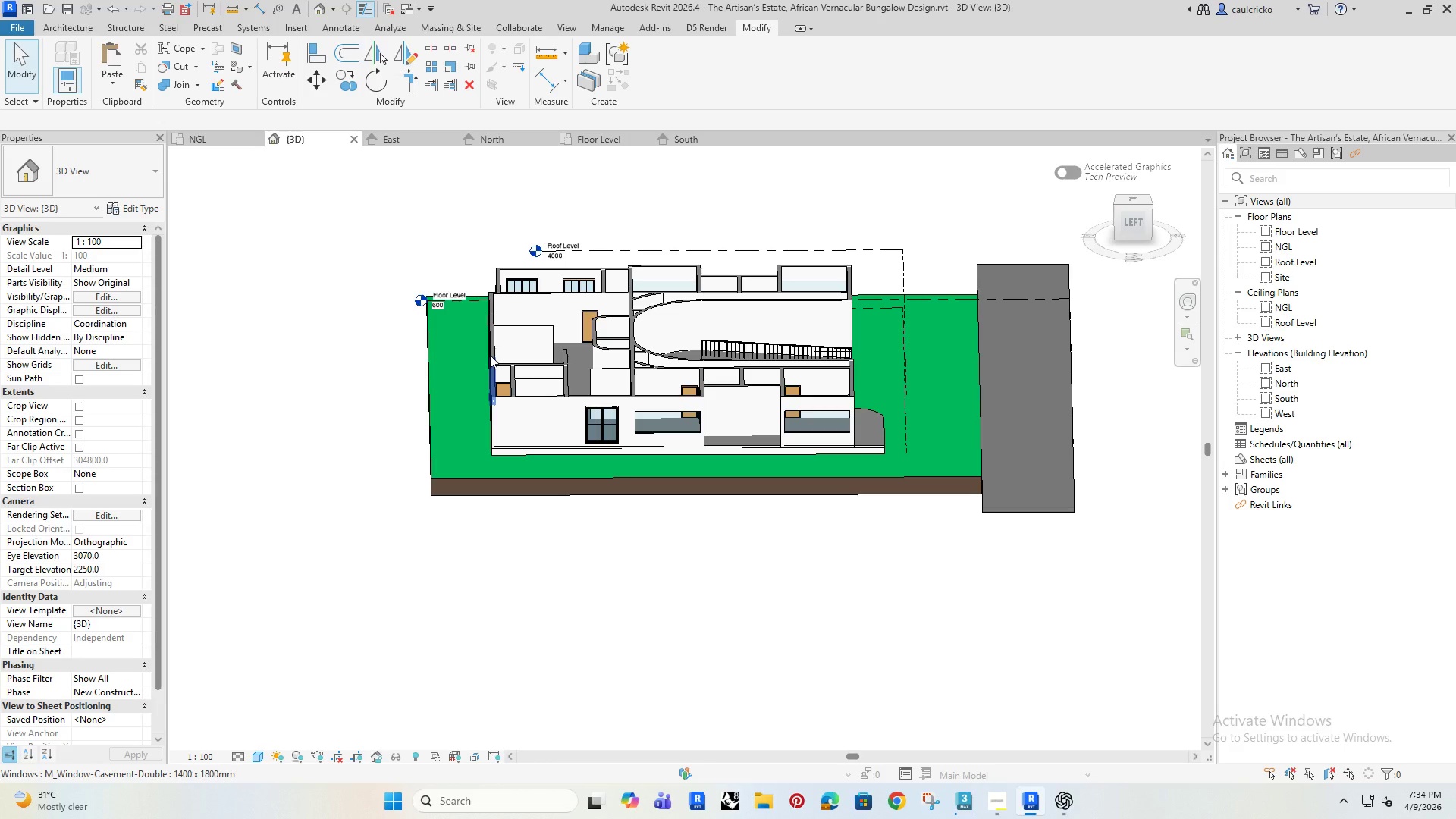 
left_click([202, 133])
 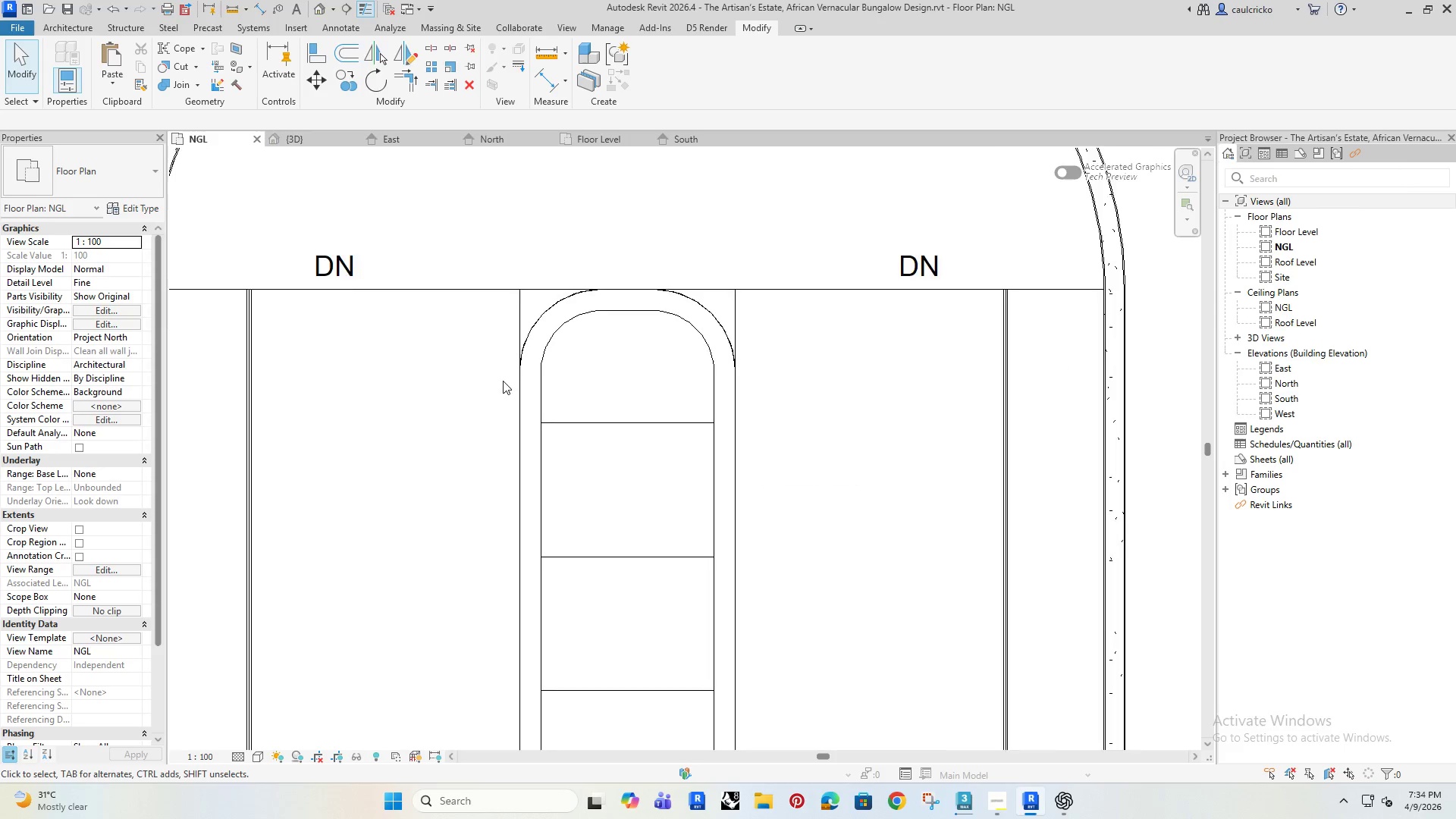 
scroll: coordinate [503, 381], scroll_direction: down, amount: 12.0
 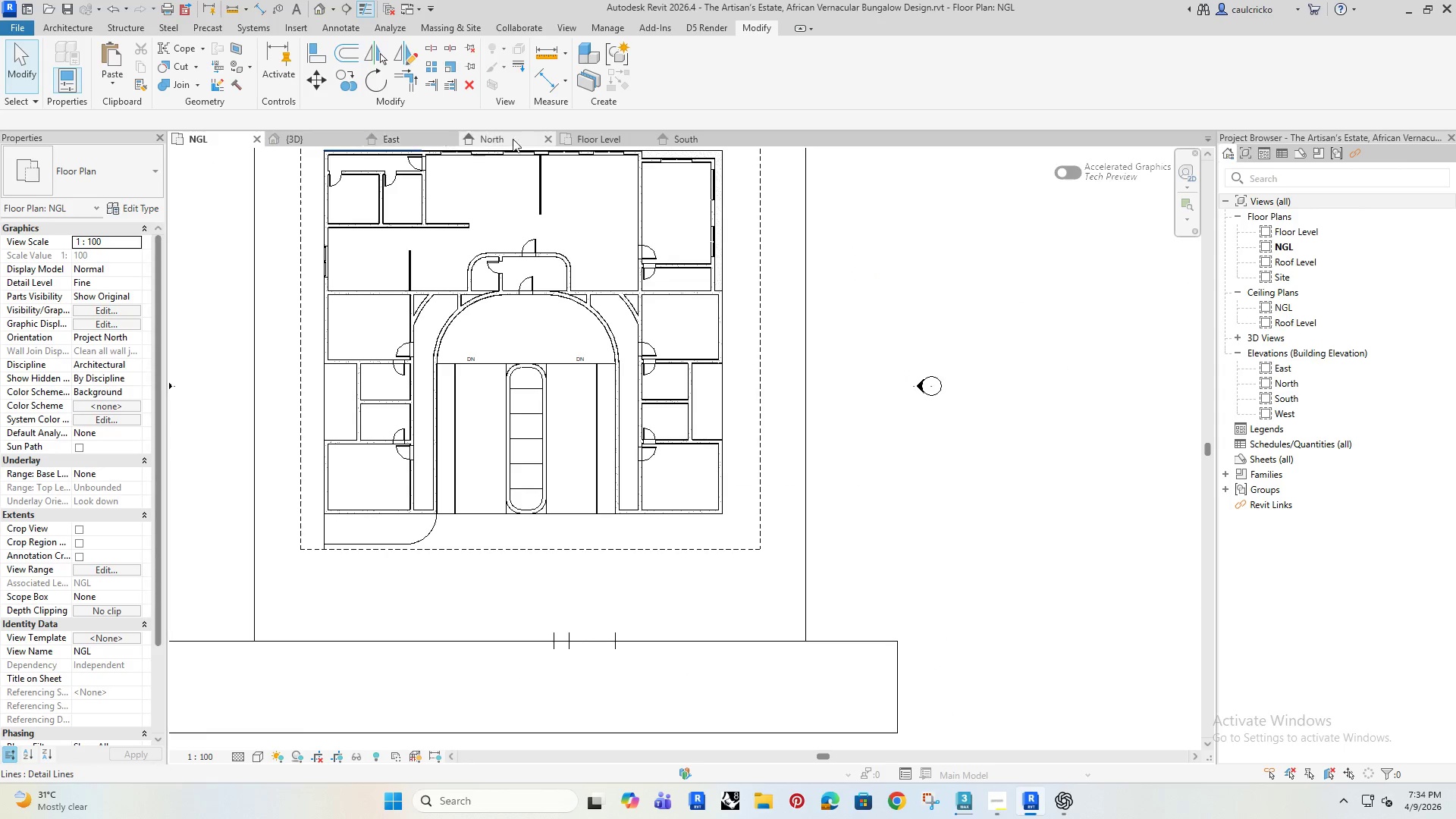 
left_click([630, 142])
 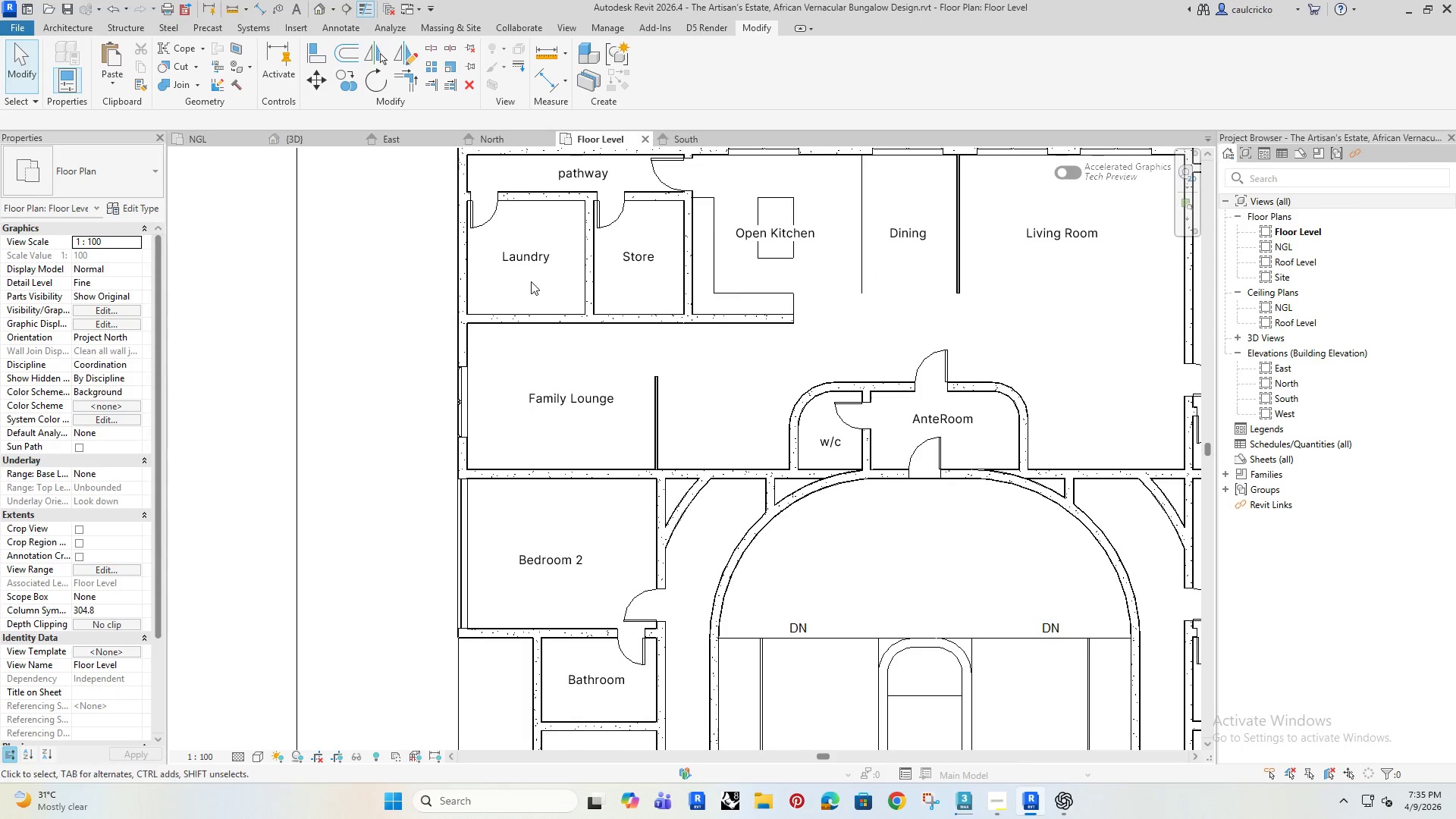 
scroll: coordinate [531, 281], scroll_direction: down, amount: 3.0
 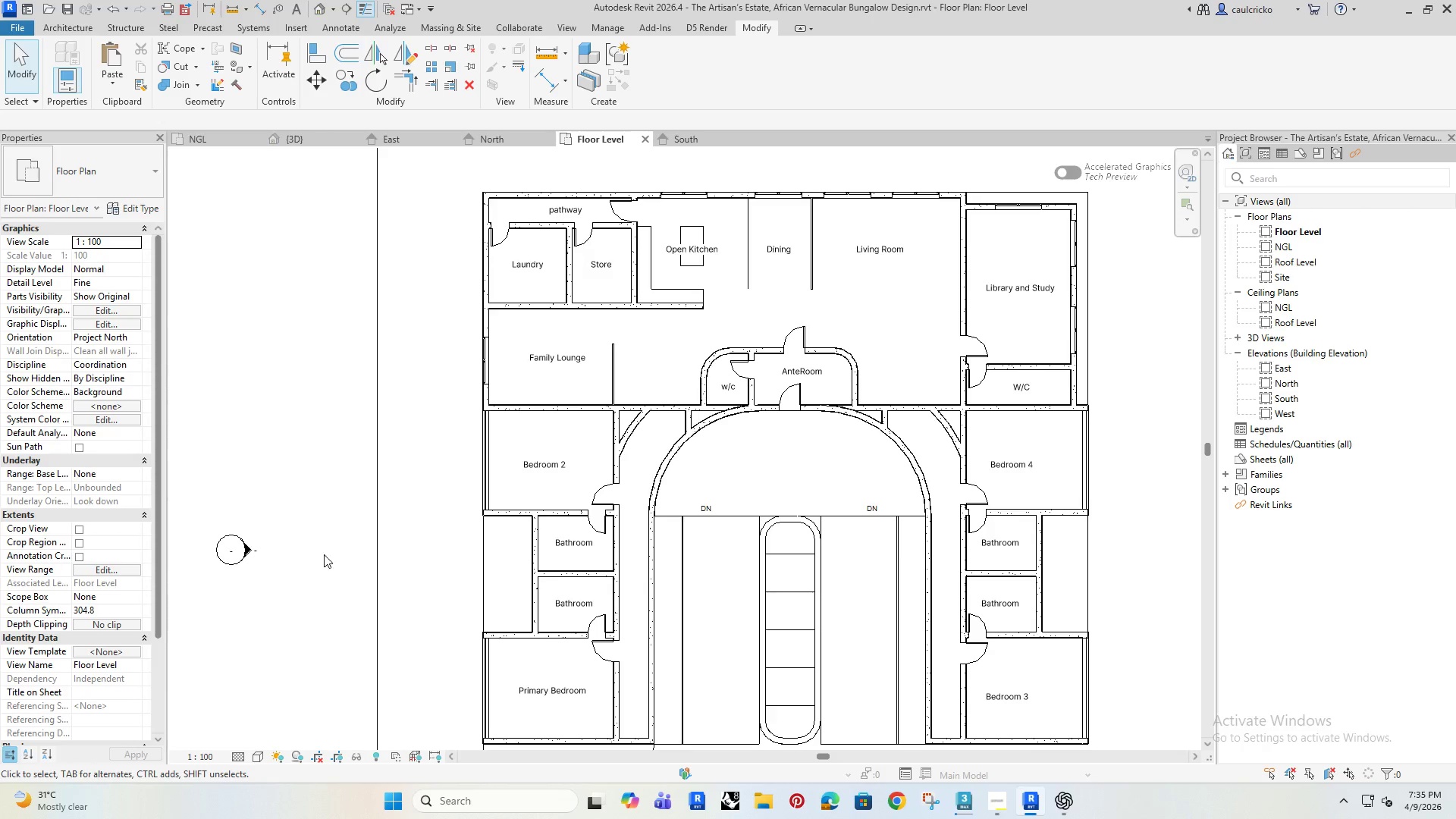 
left_click([290, 758])
 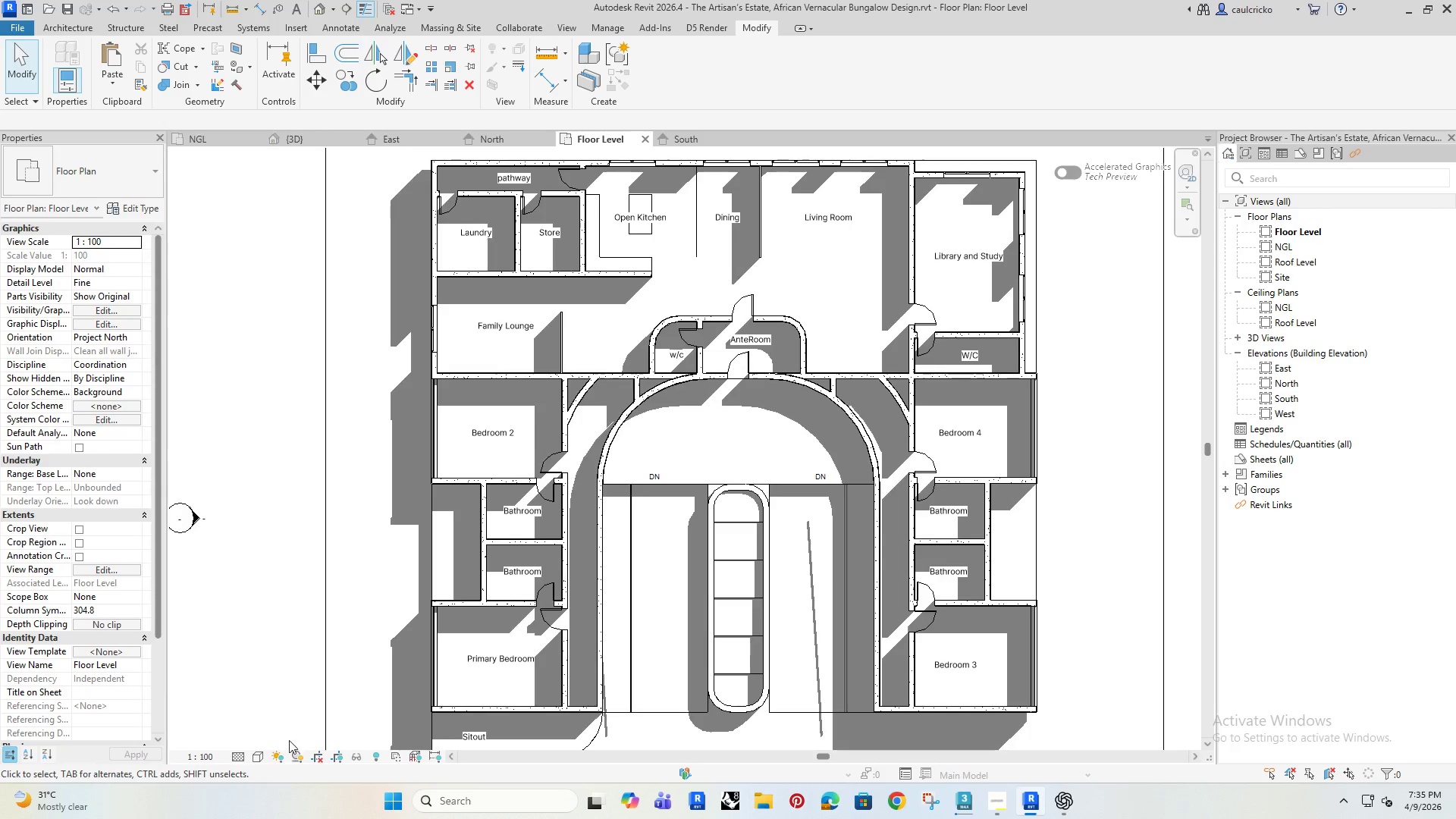 
wait(6.28)
 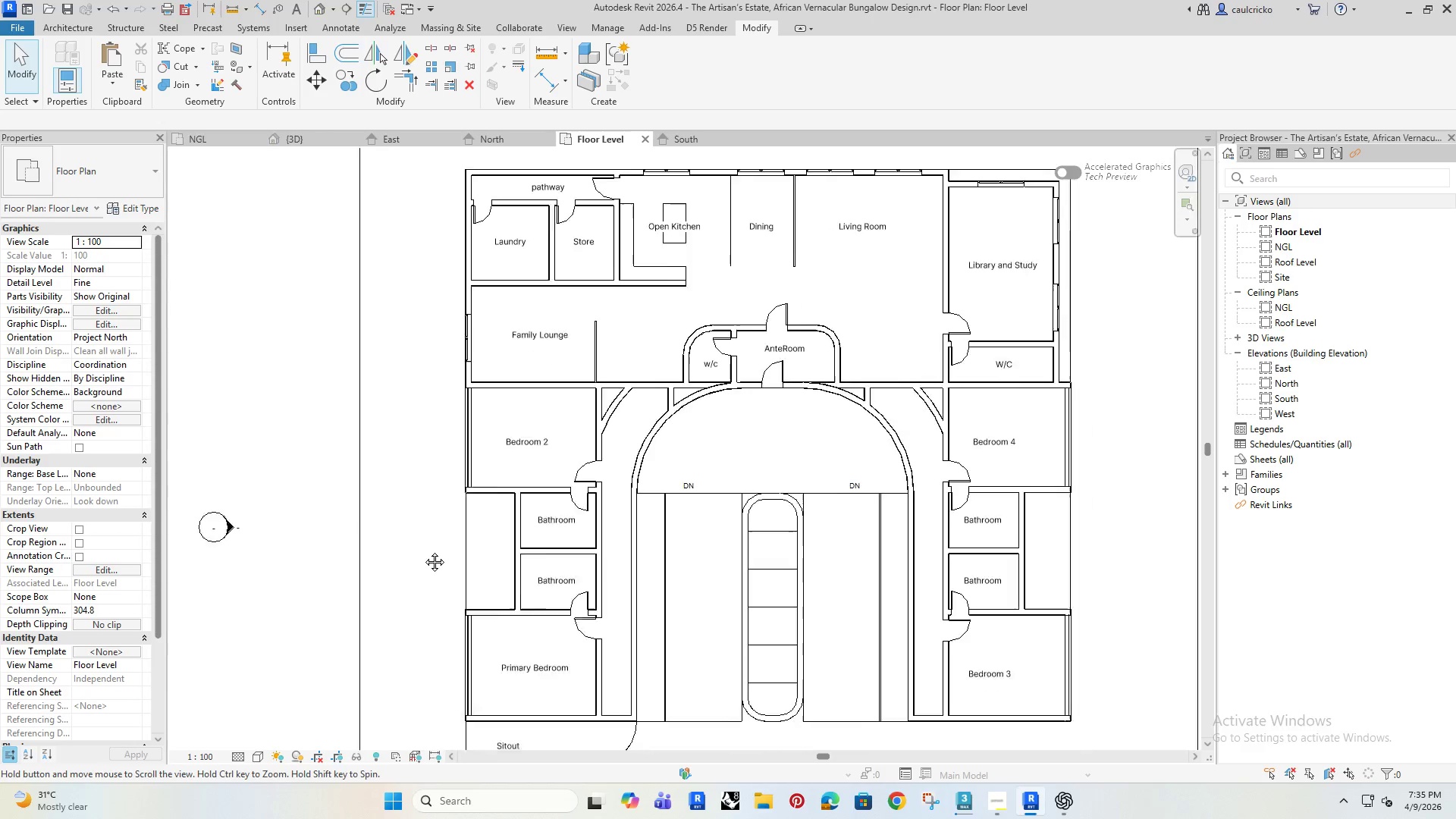 
left_click([780, 709])
 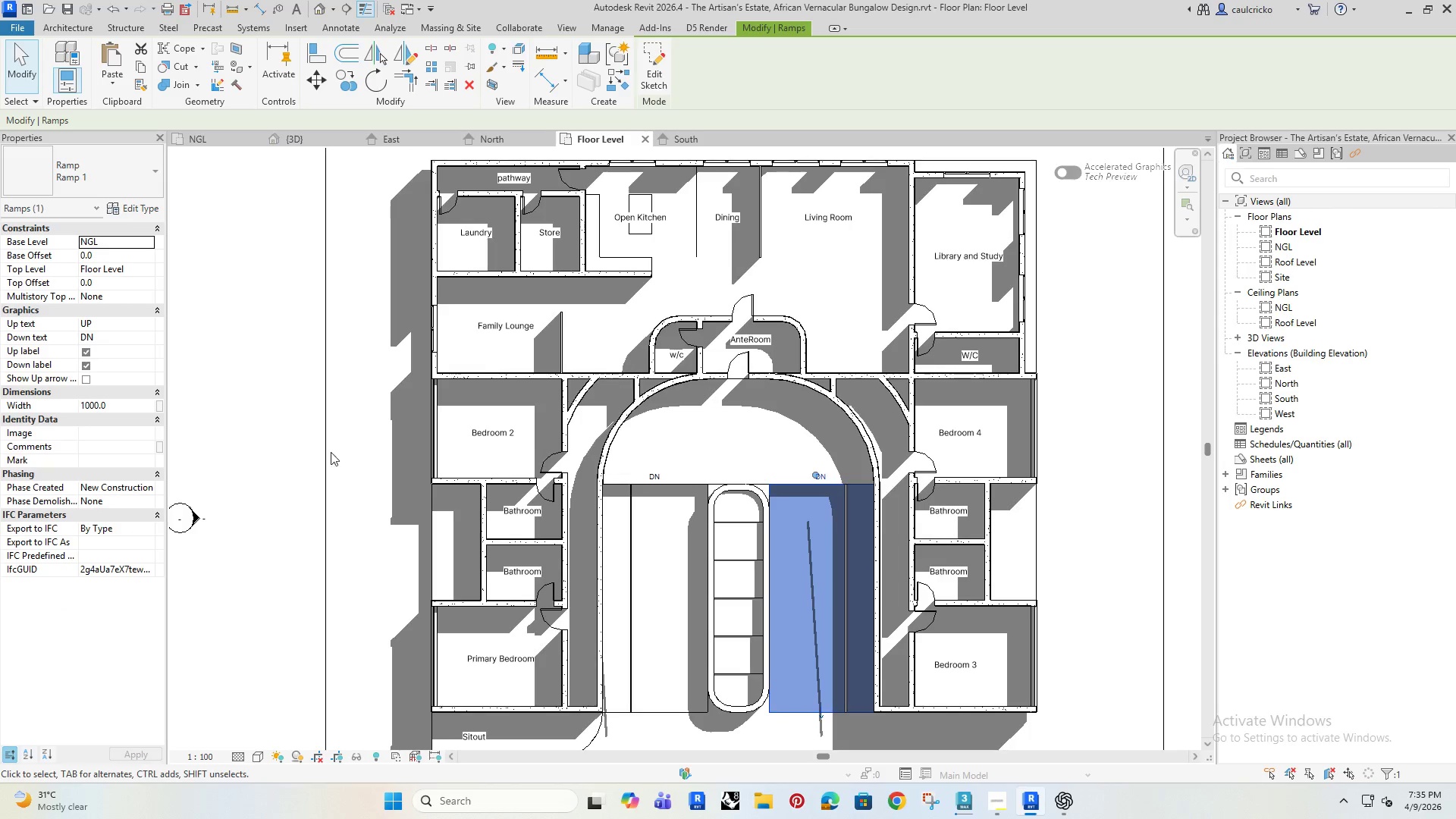 
left_click([282, 411])
 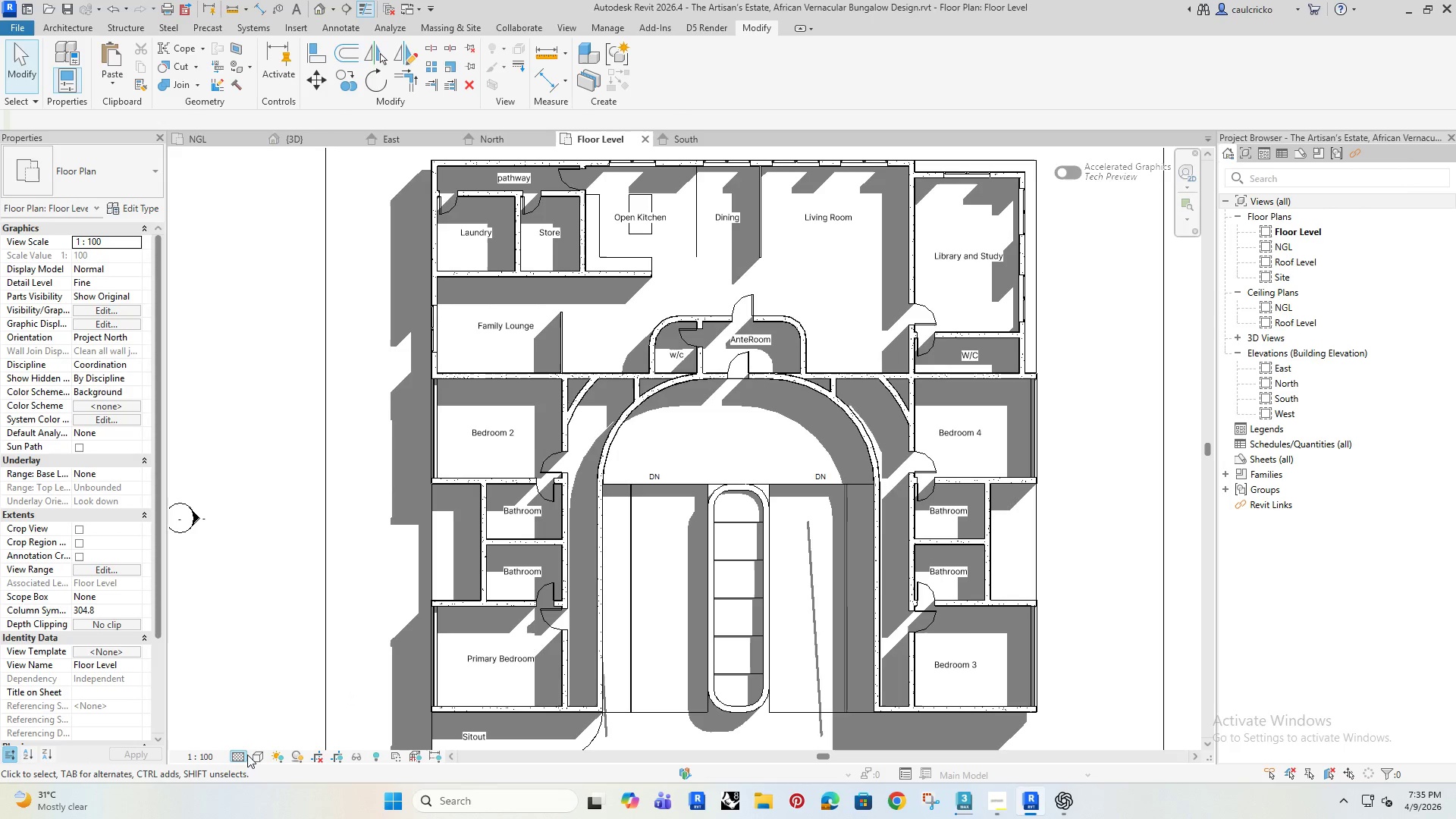 
left_click([258, 761])
 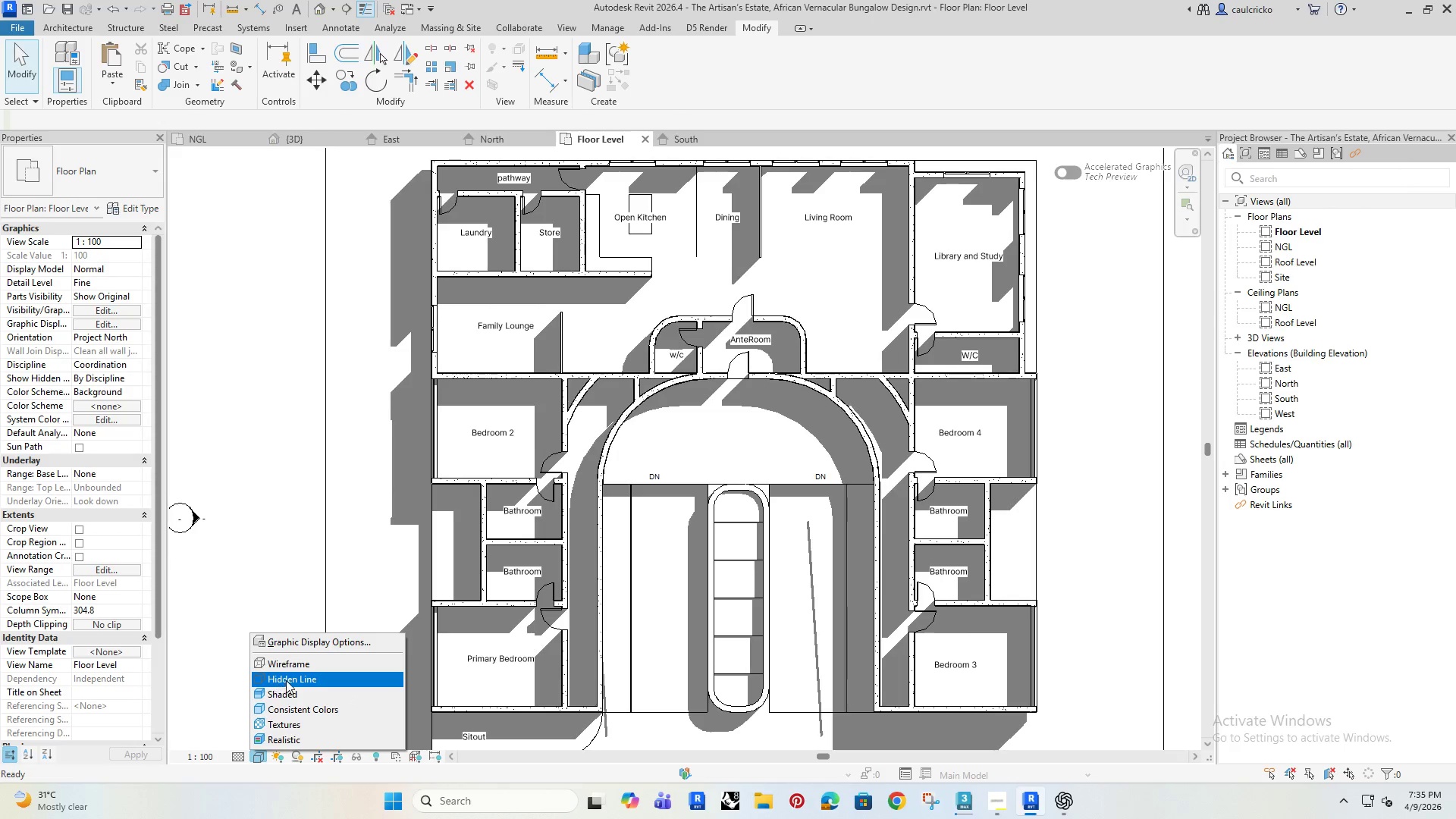 
left_click([289, 680])
 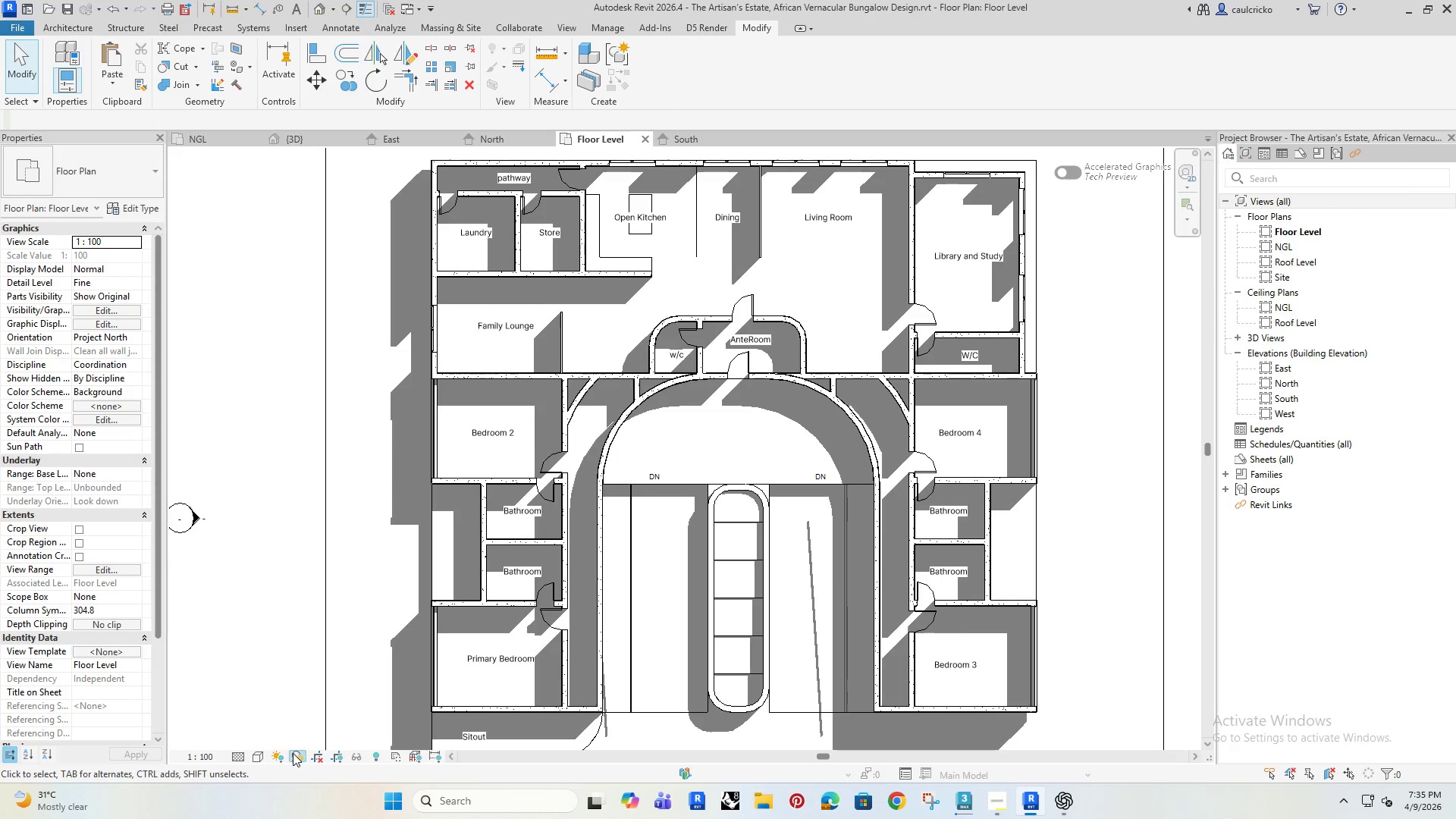 
left_click([297, 758])
 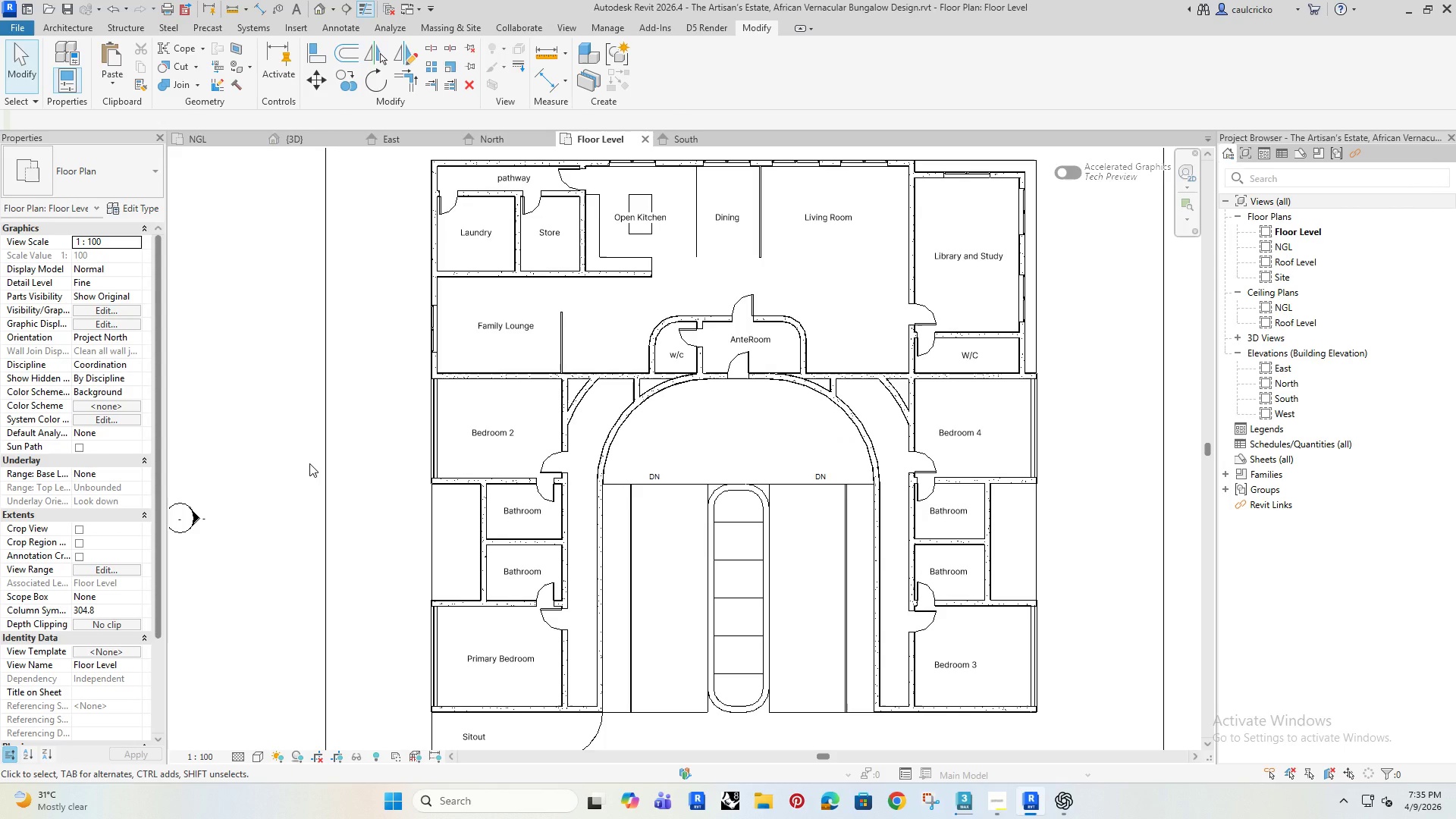 
left_click([309, 463])
 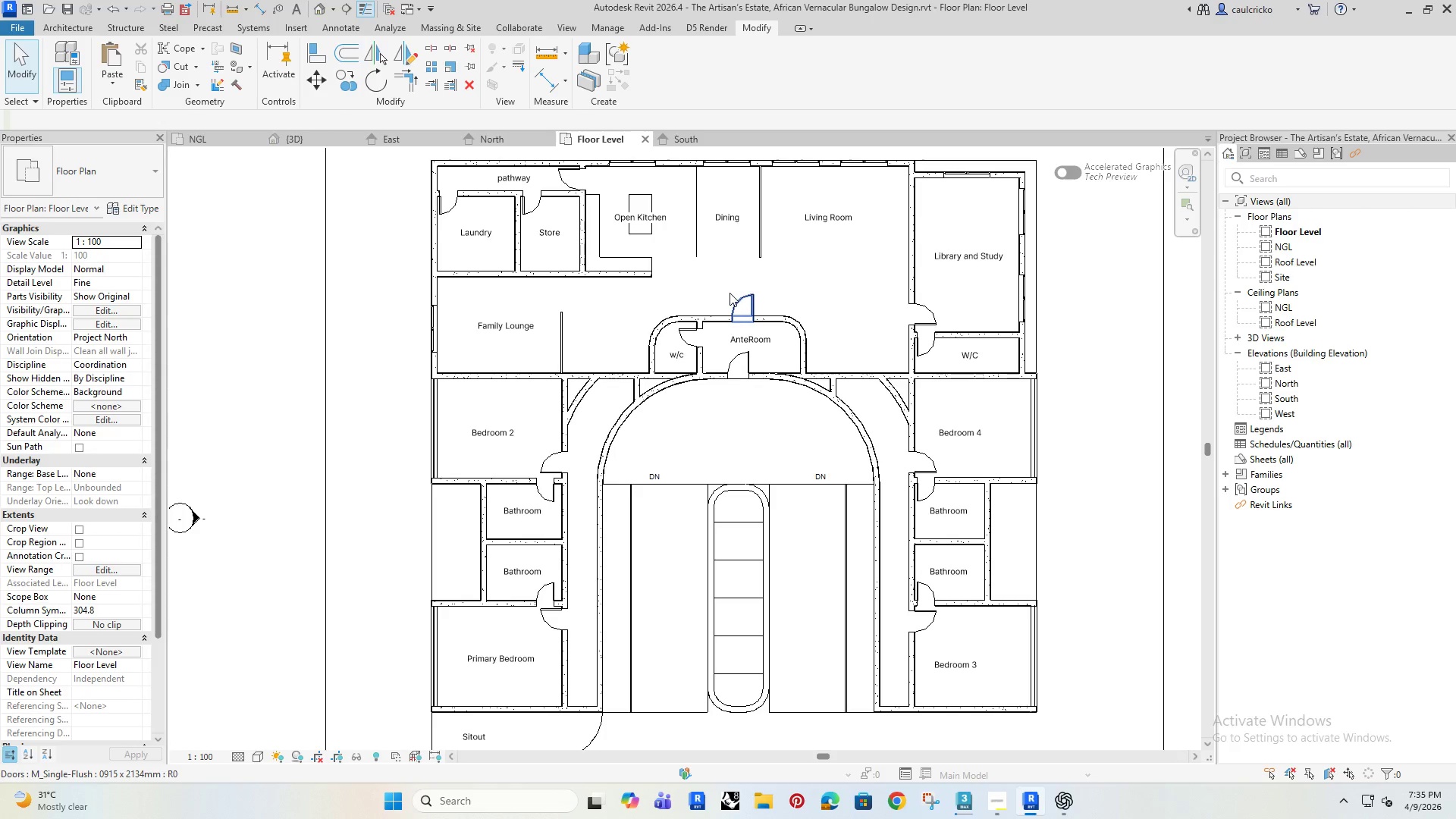 
left_click([730, 303])
 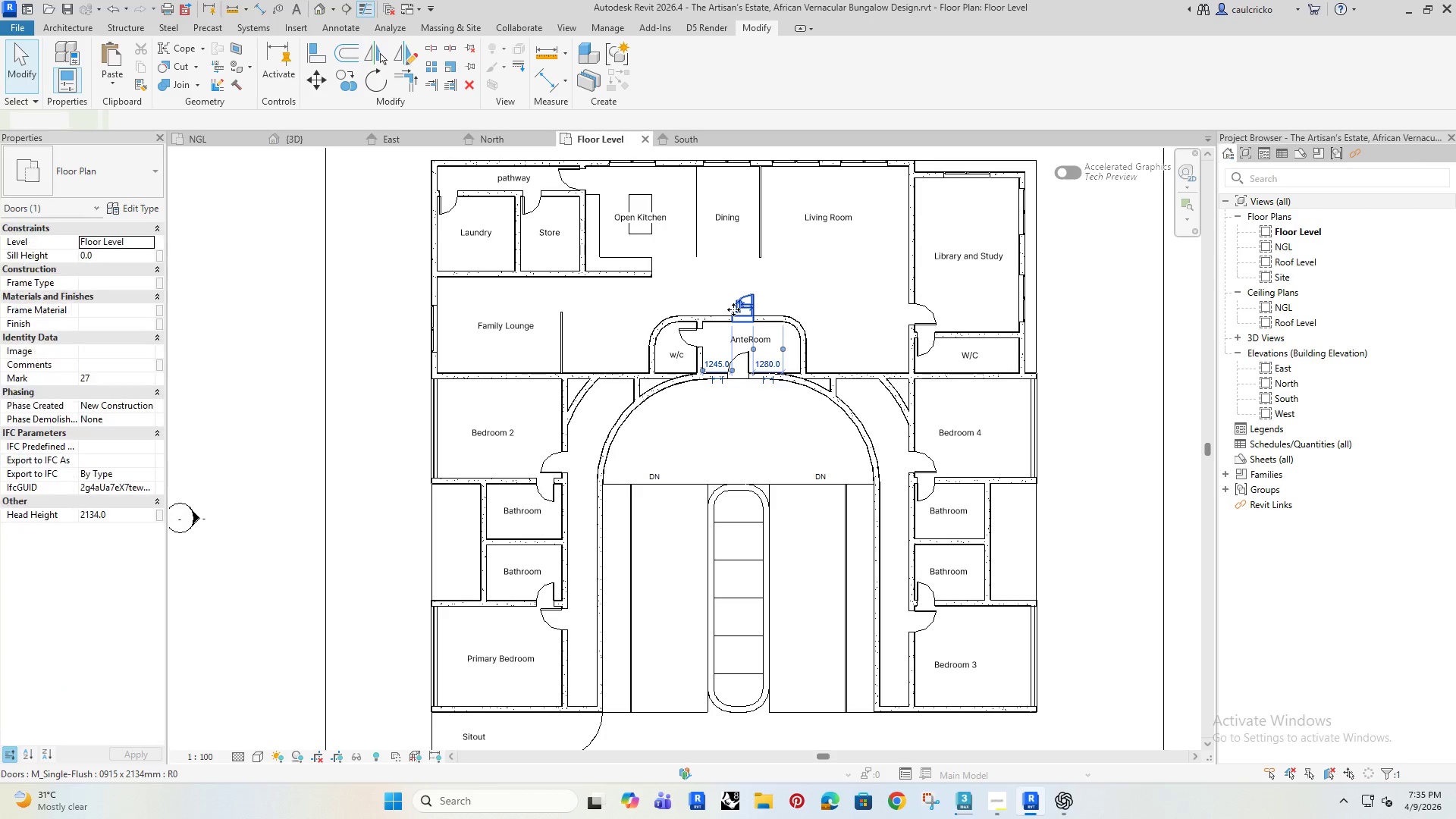 
key(Space)
 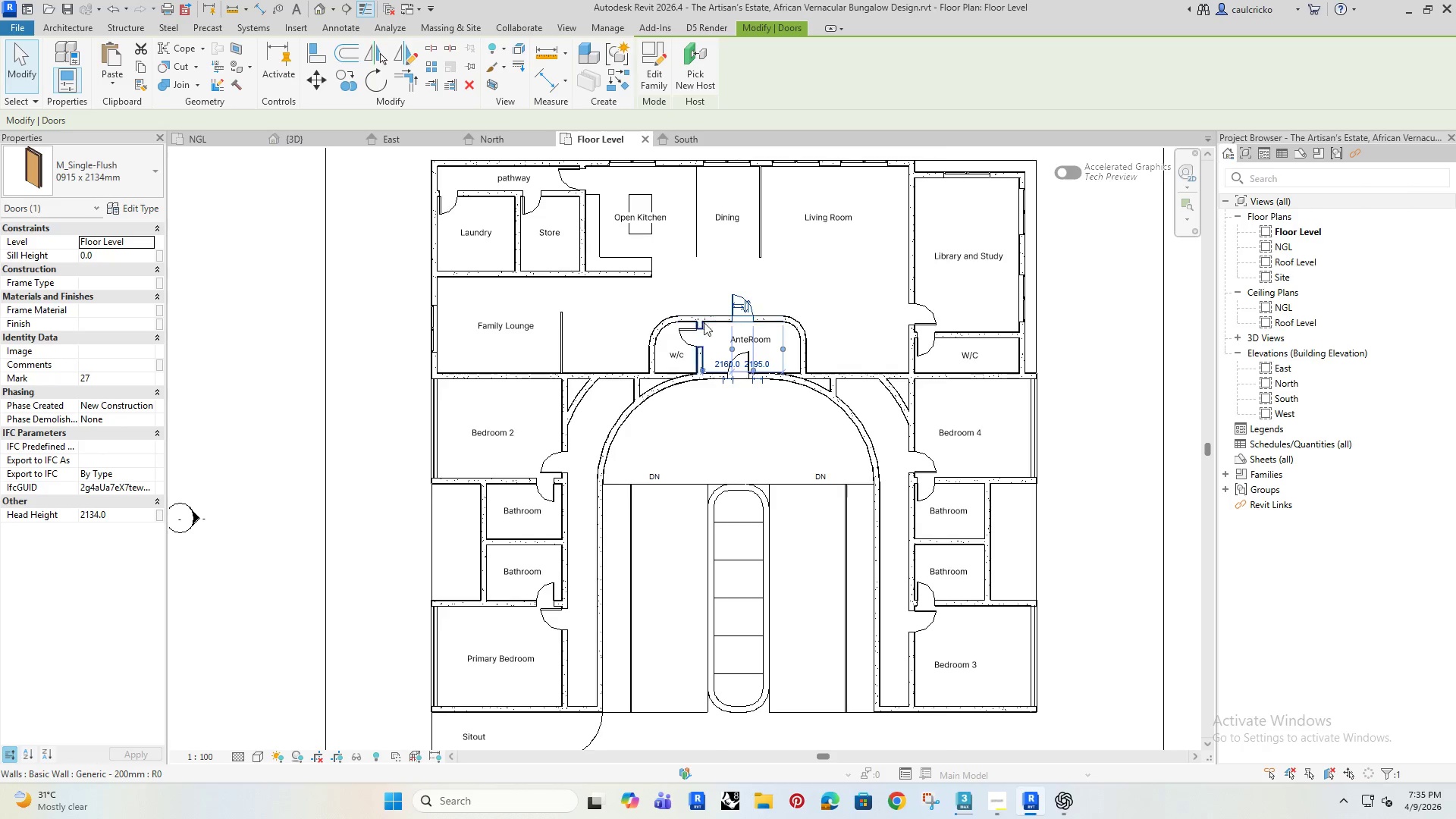 
scroll: coordinate [710, 322], scroll_direction: up, amount: 3.0
 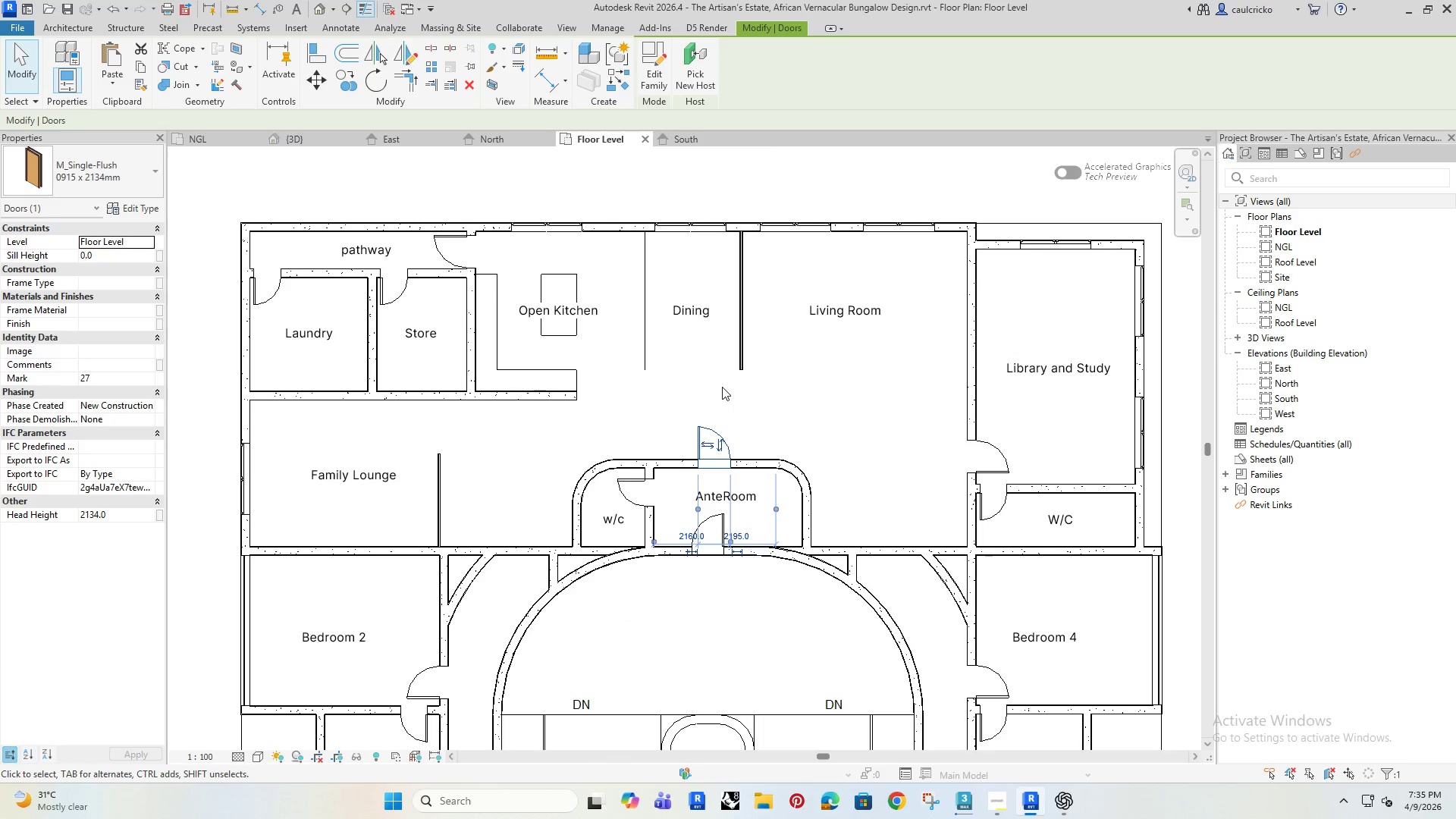 
left_click([706, 369])
 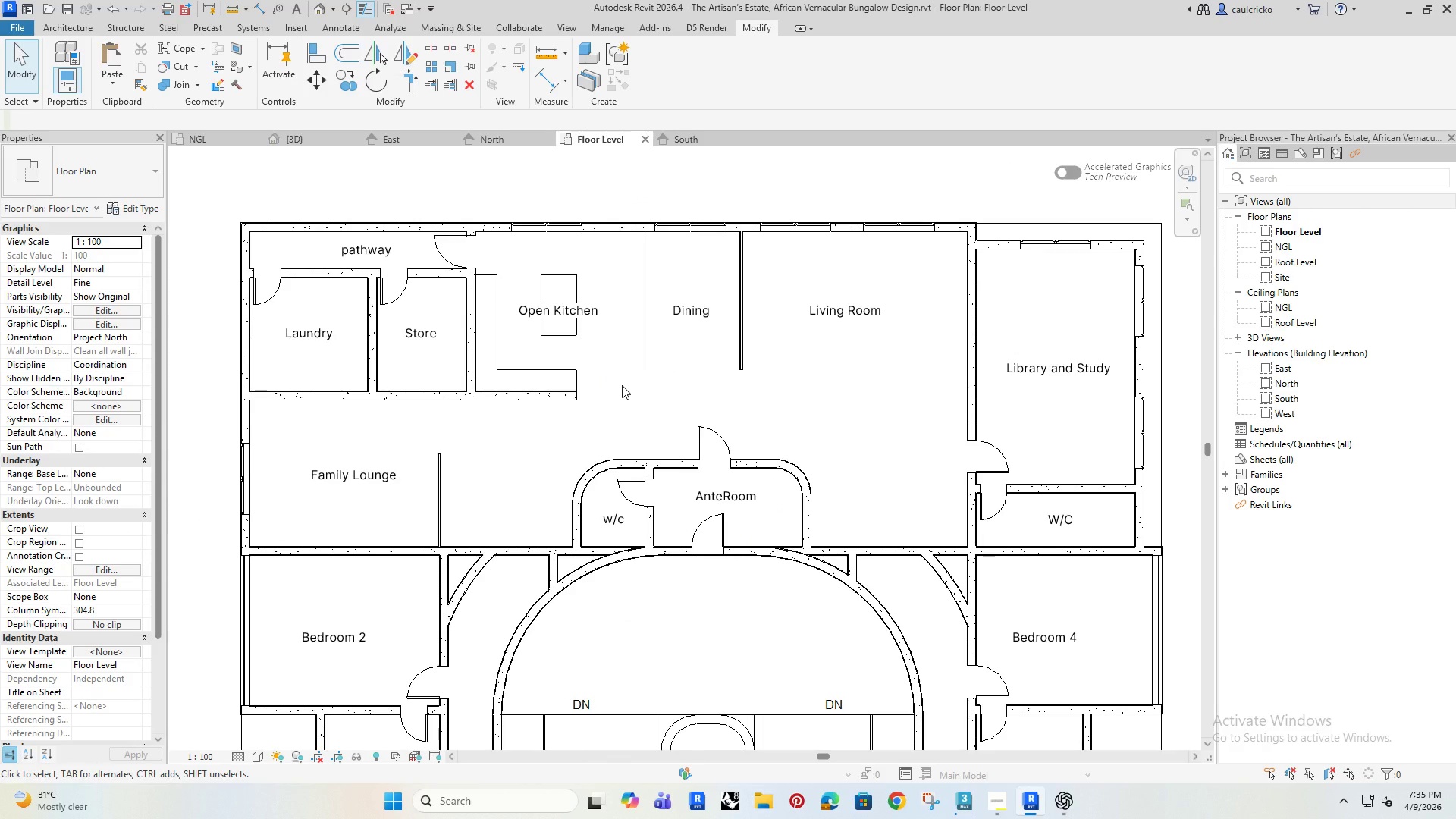 
scroll: coordinate [626, 397], scroll_direction: down, amount: 3.0
 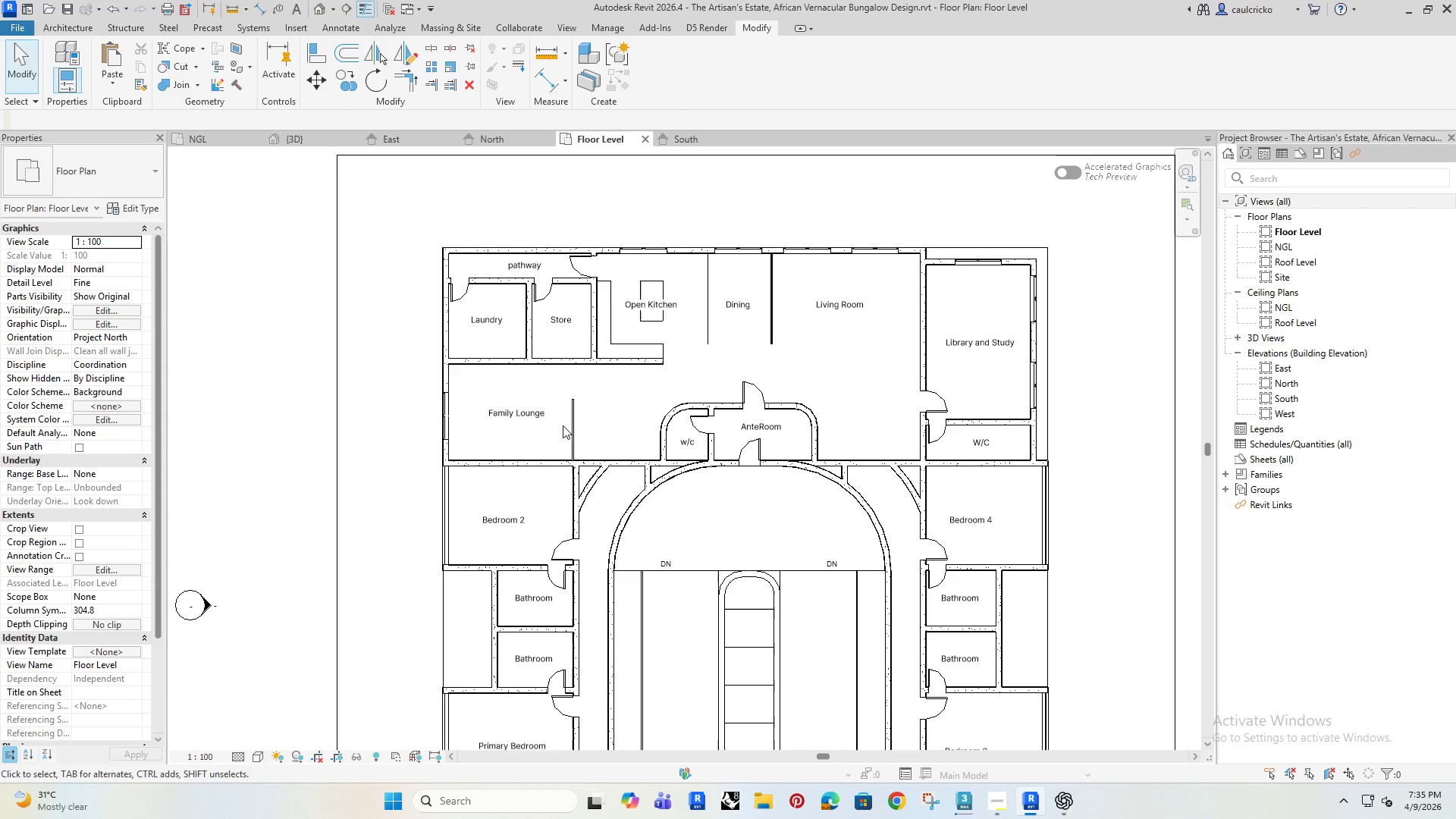 
wait(5.27)
 